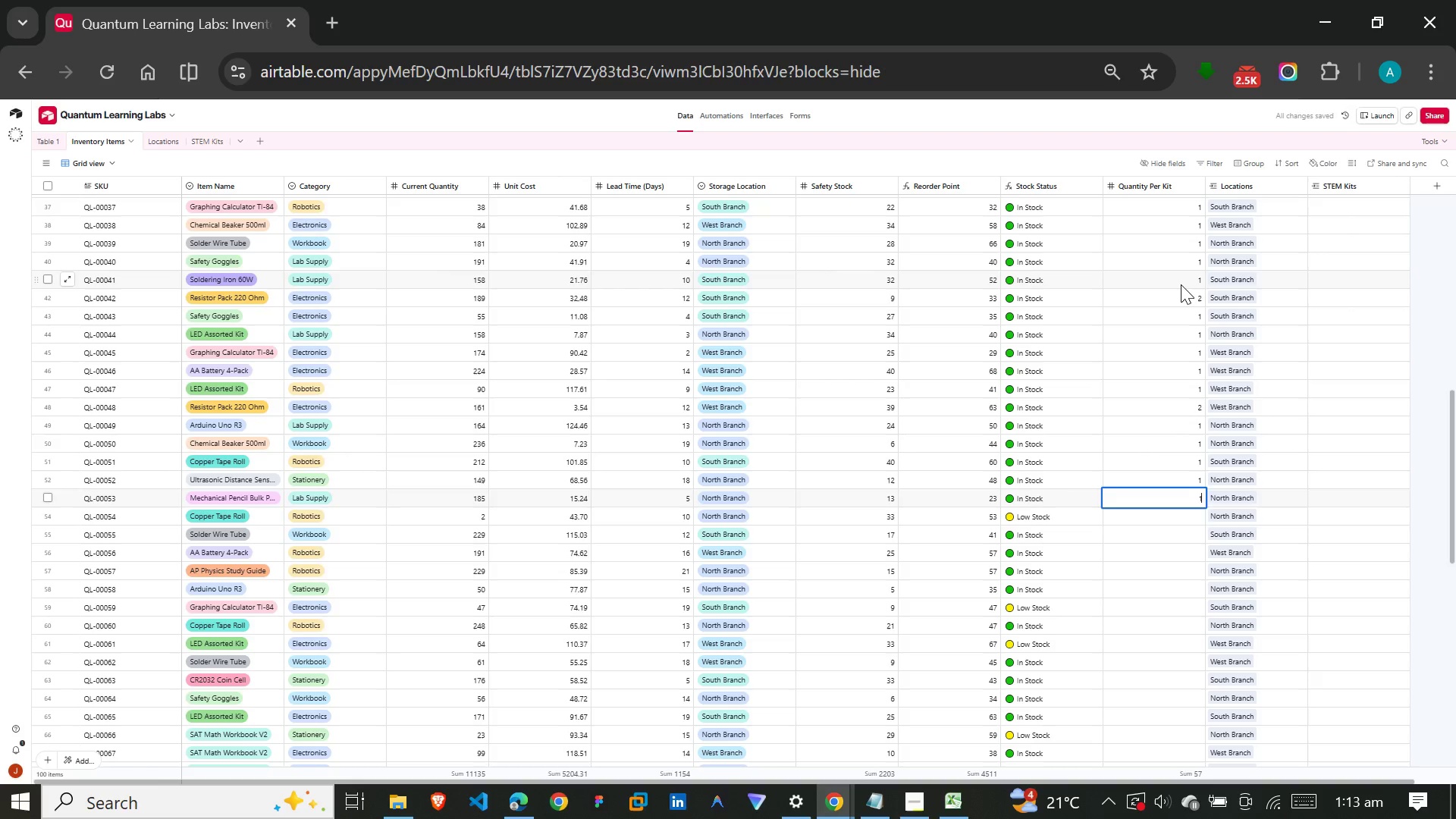 
key(Enter)
 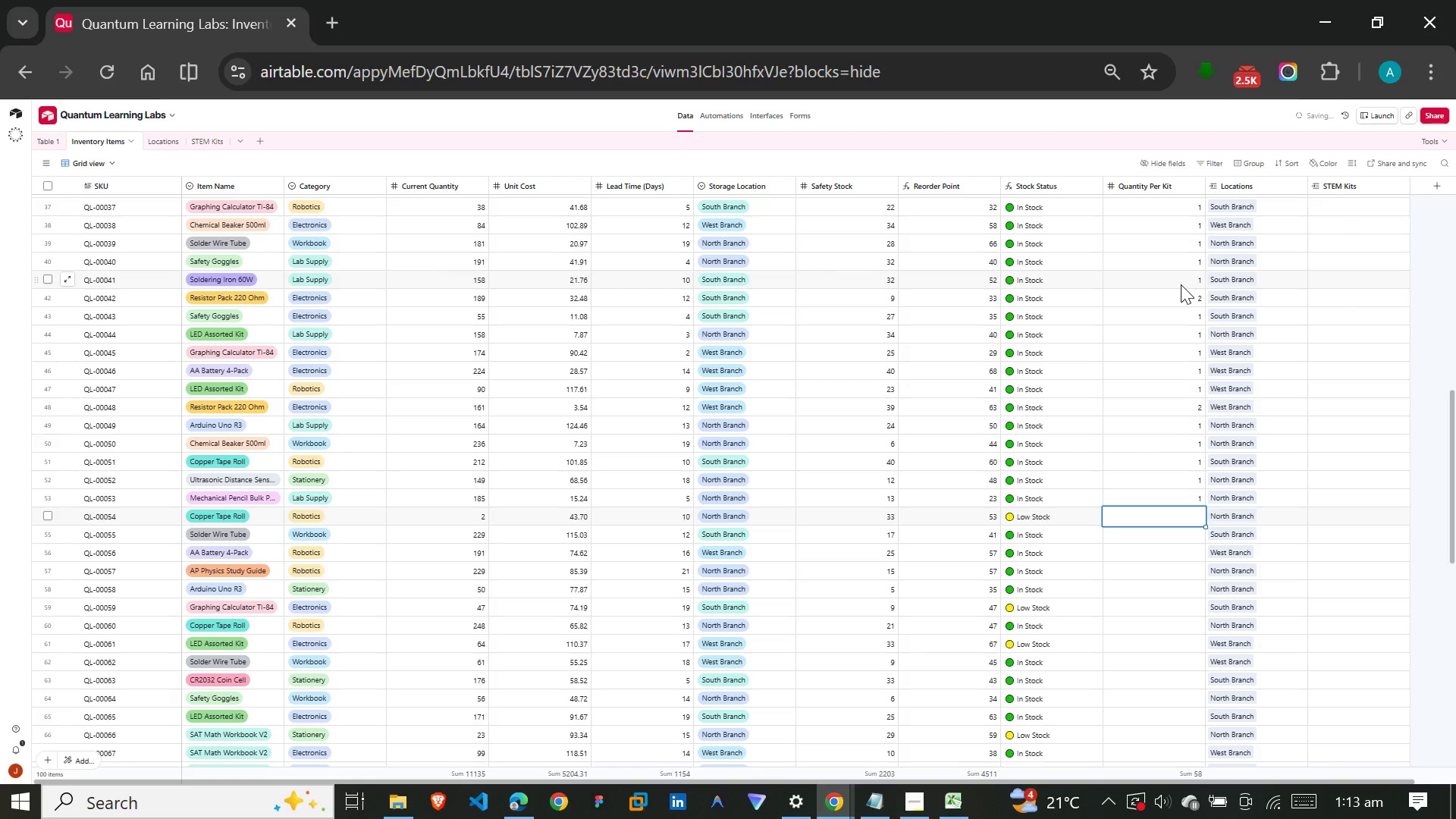 
key(1)
 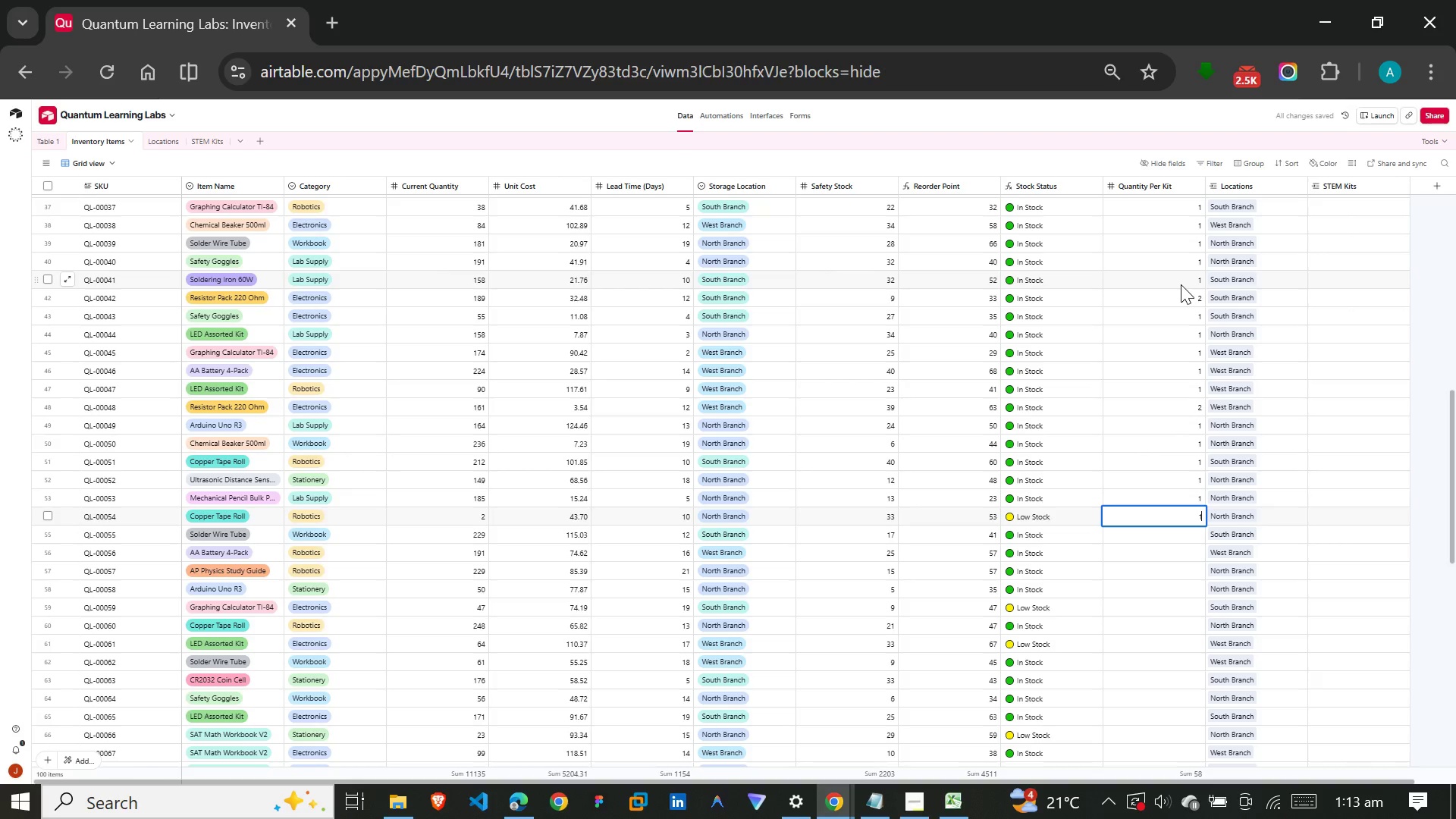 
key(Enter)
 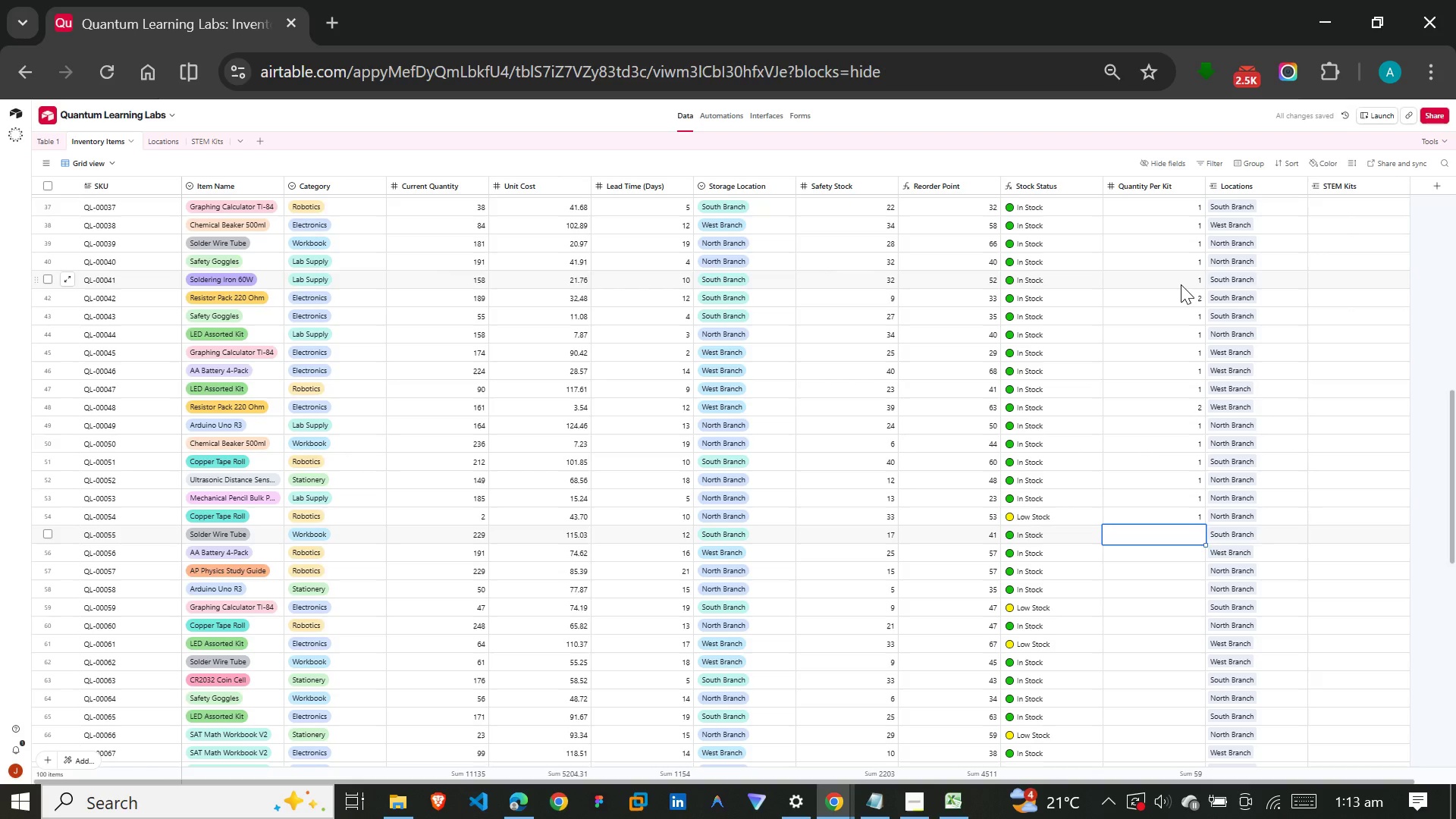 
key(1)
 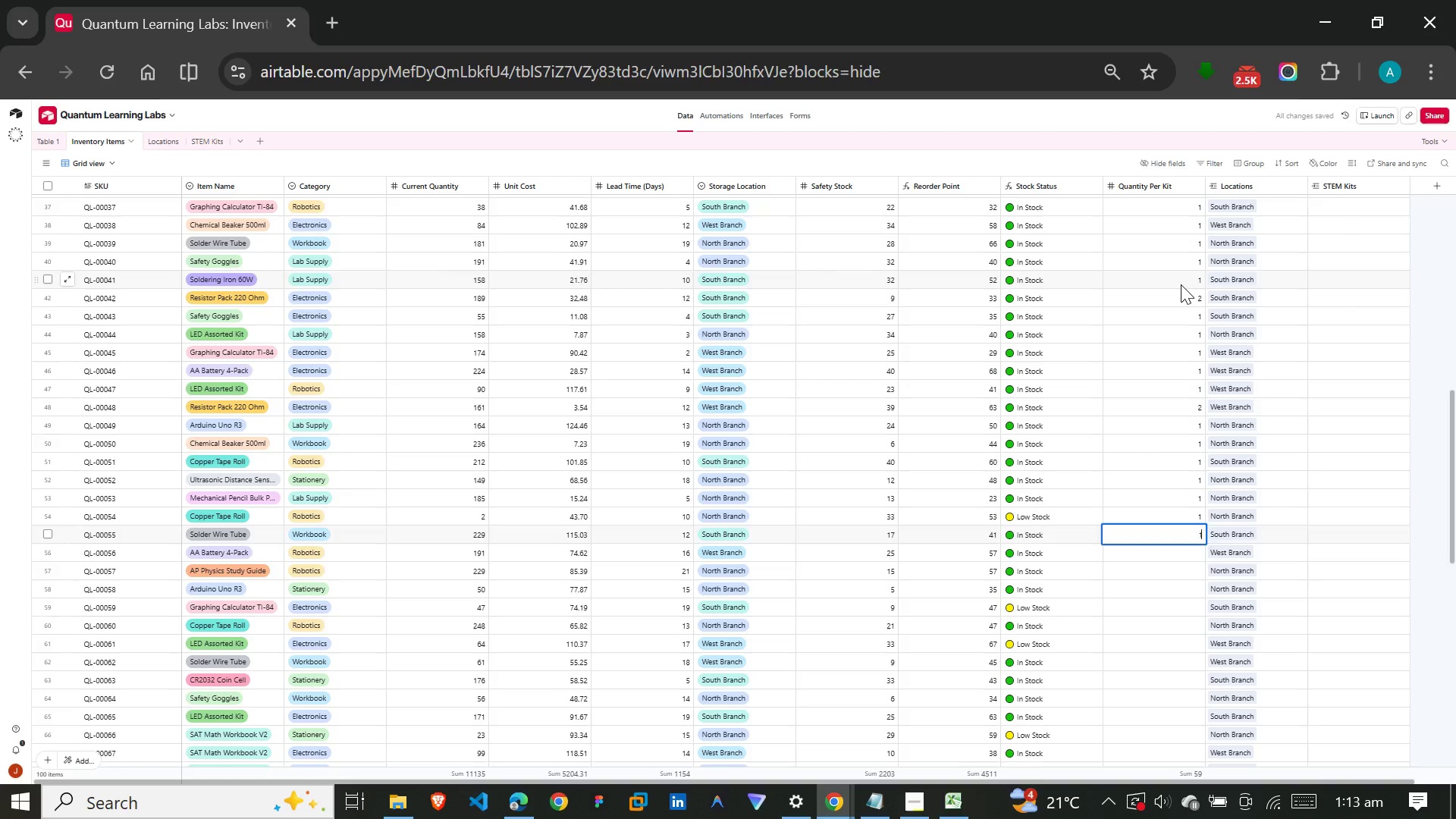 
key(Enter)
 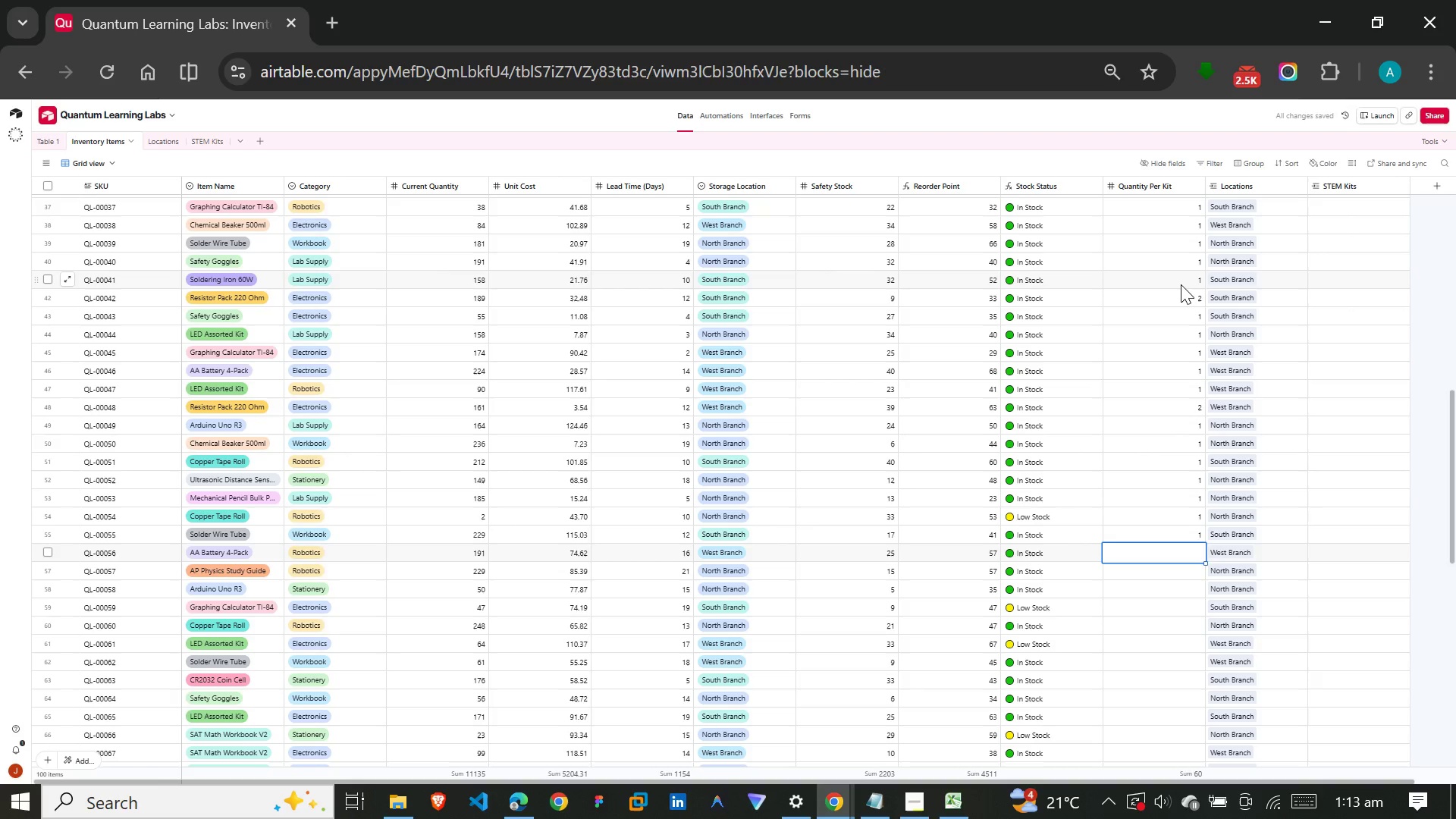 
key(1)
 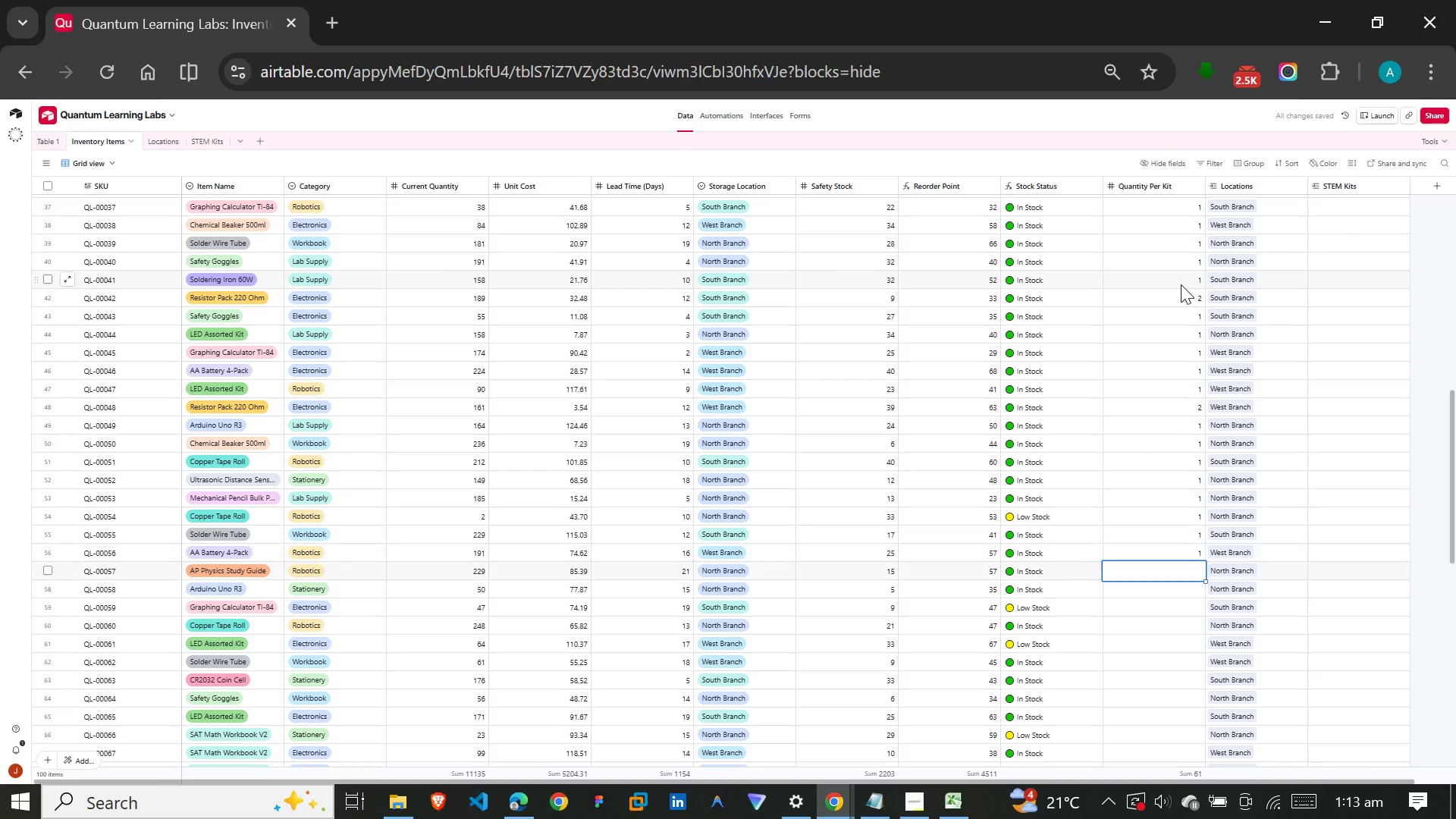 
key(Enter)
 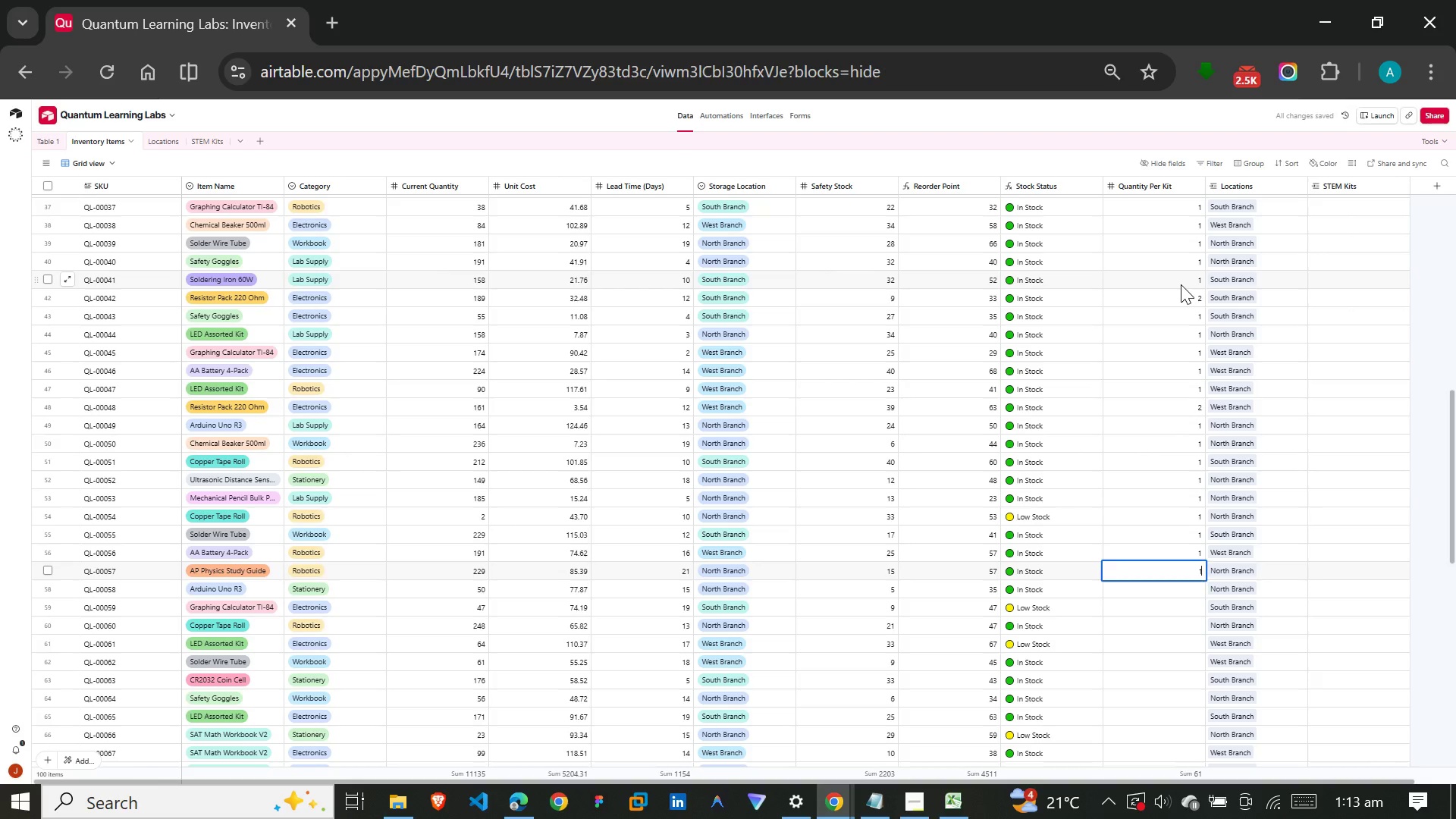 
key(1)
 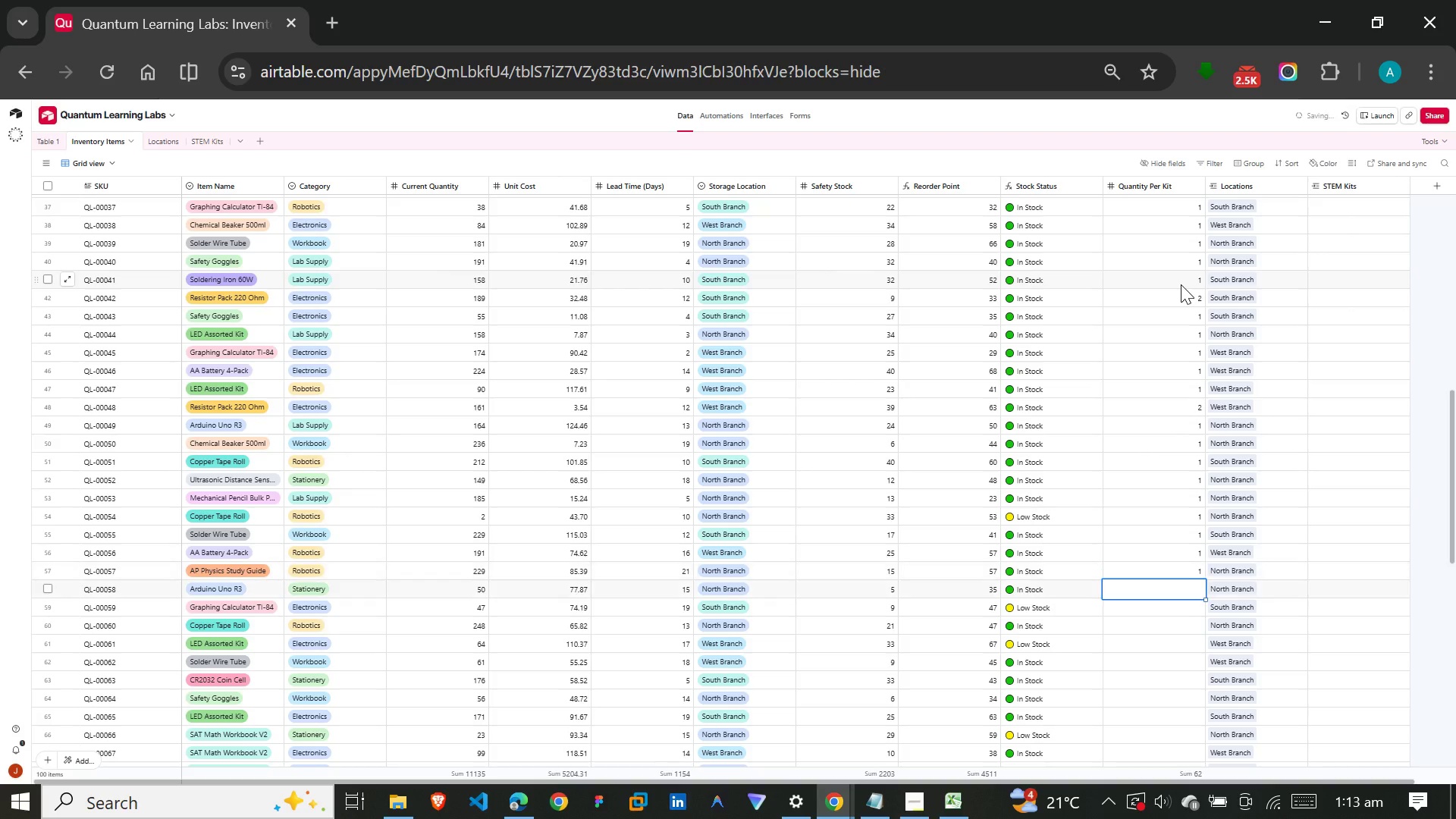 
key(Enter)
 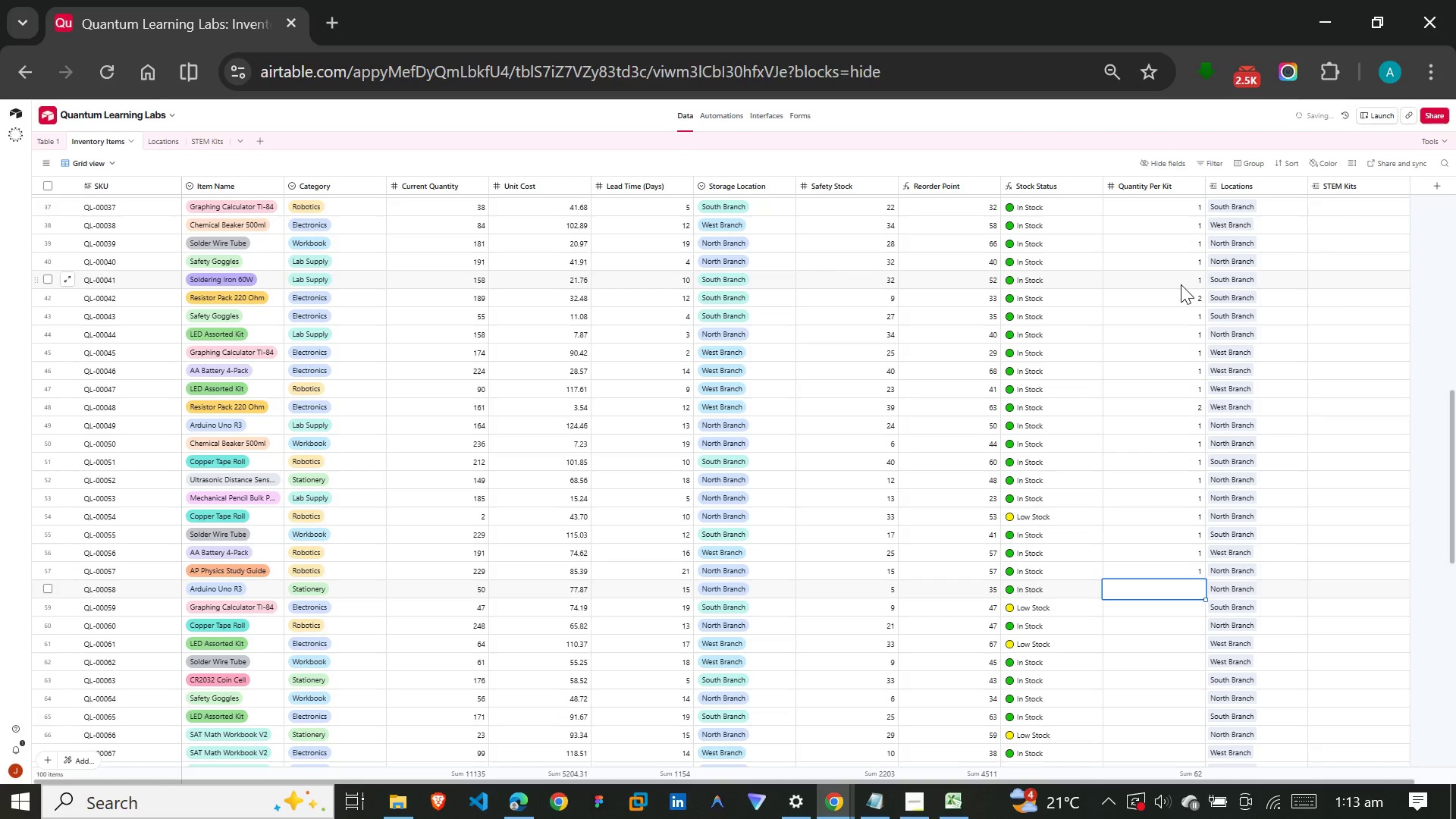 
key(1)
 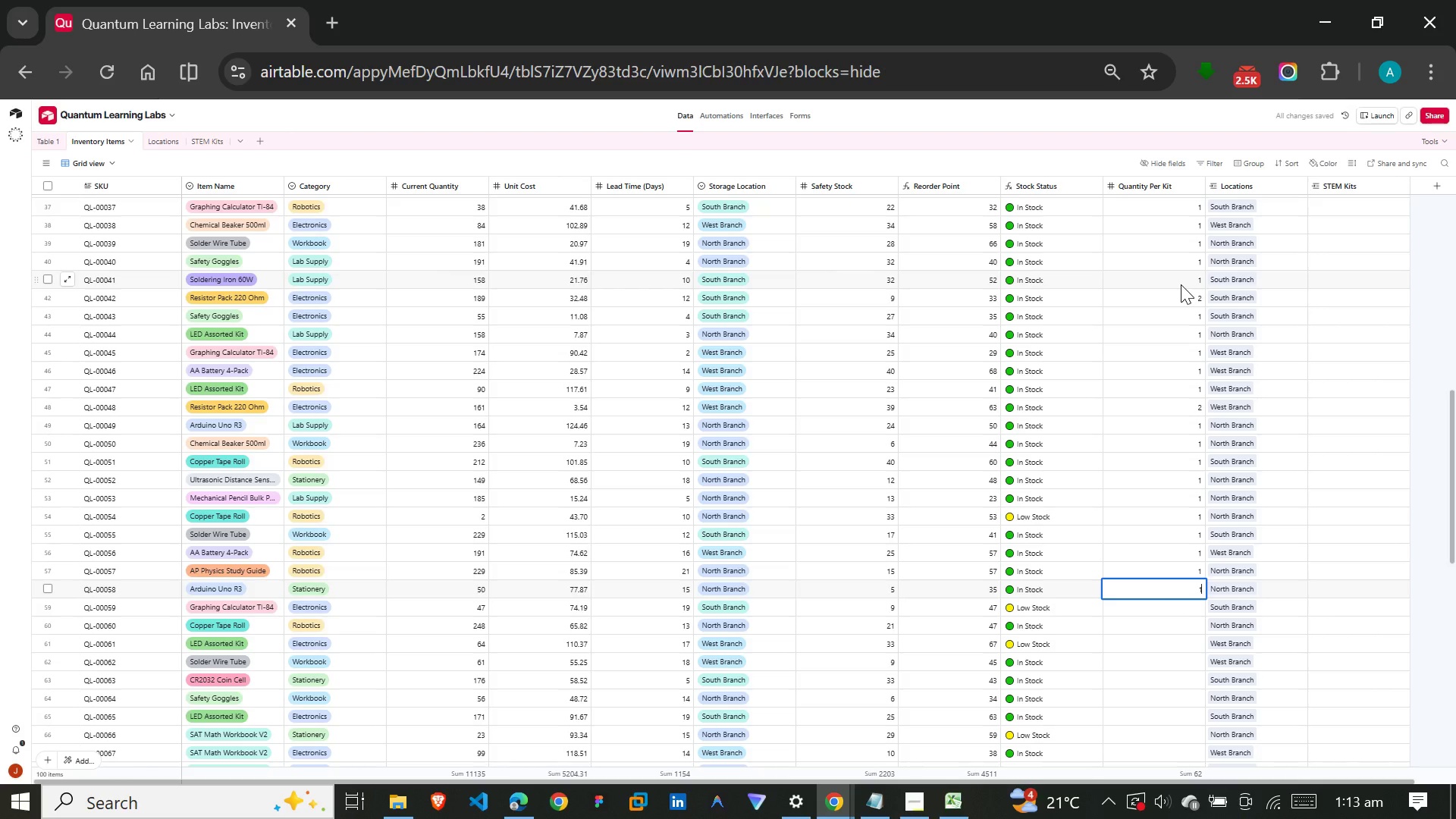 
key(Enter)
 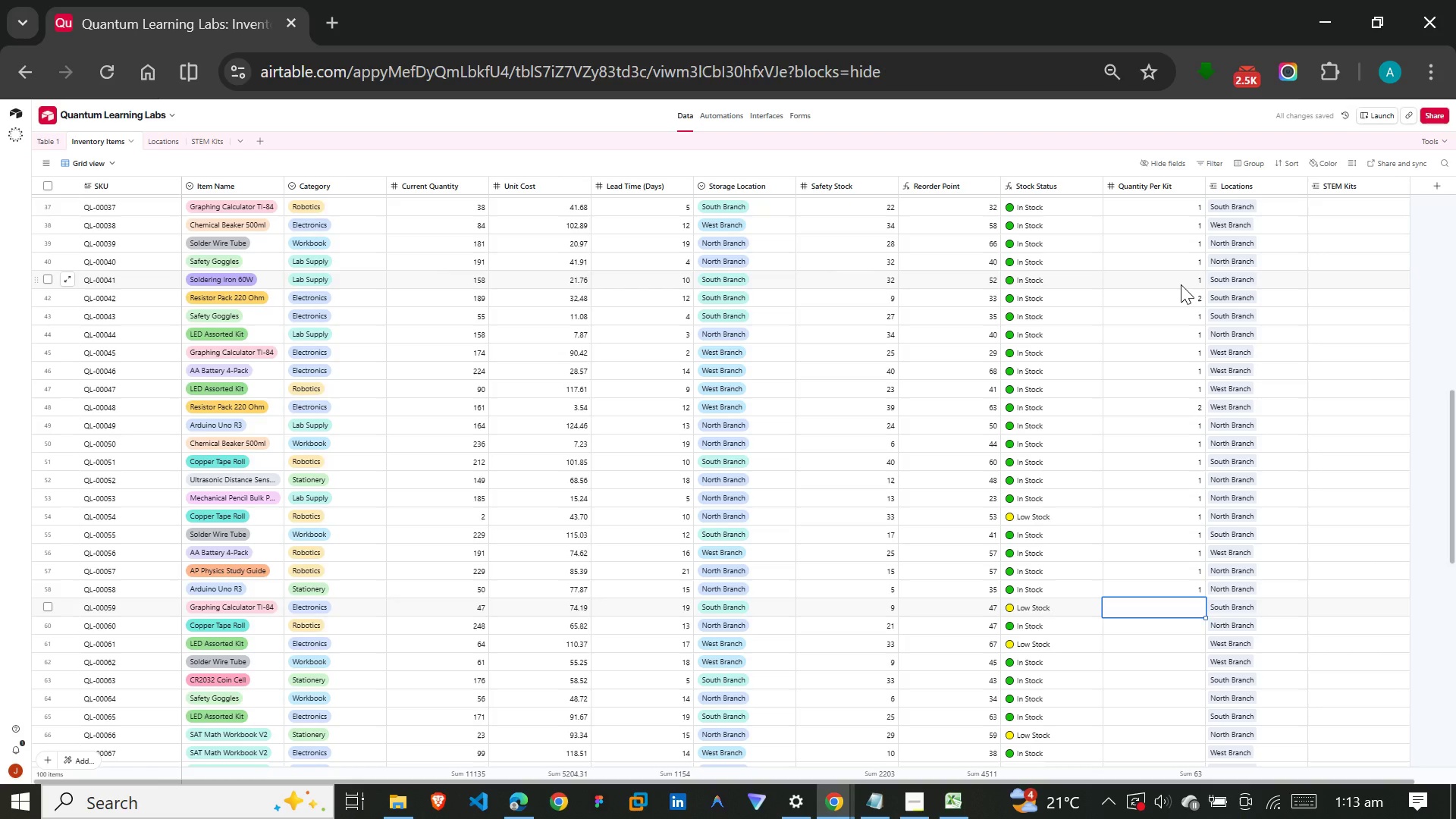 
key(1)
 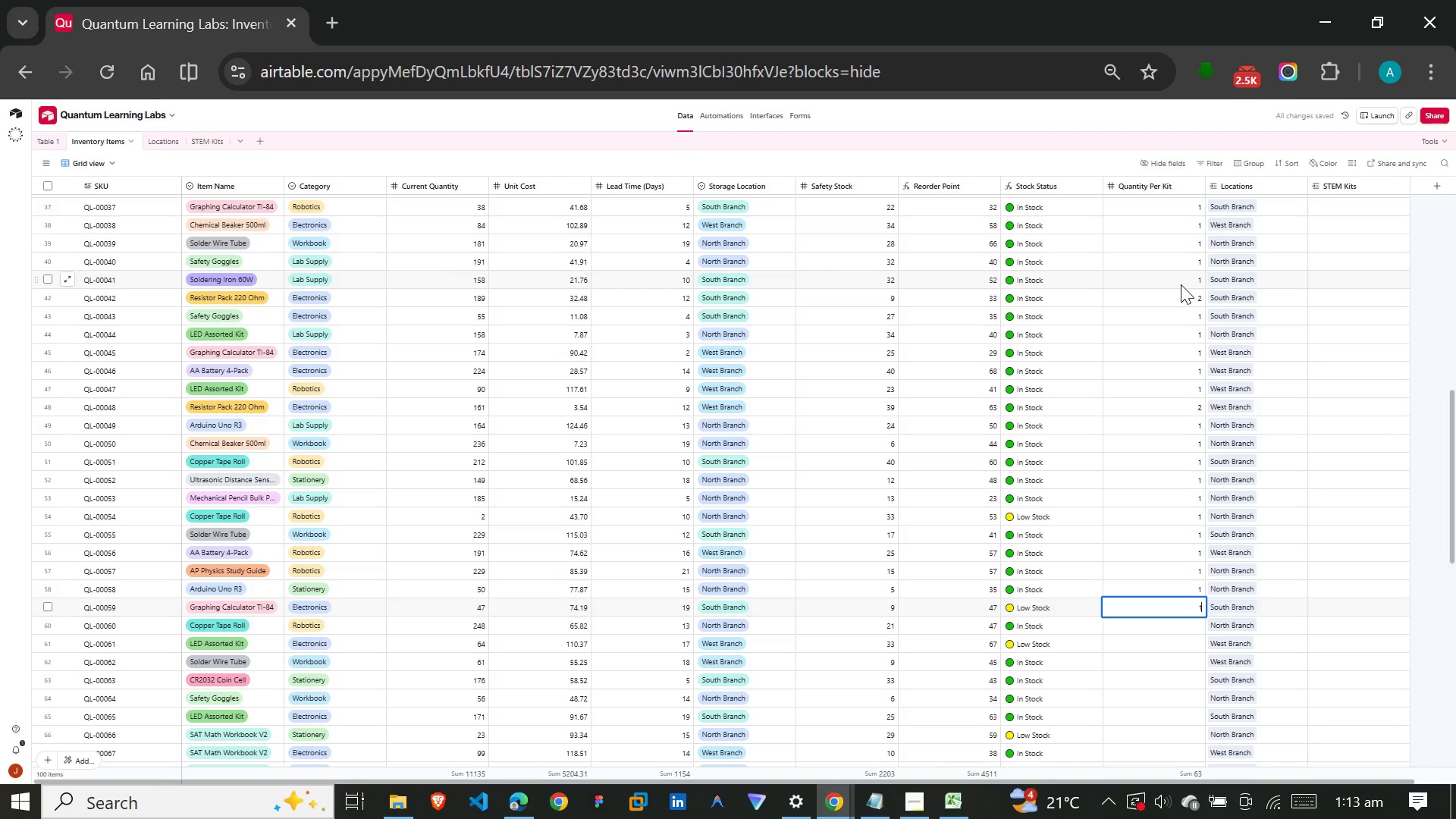 
key(Enter)
 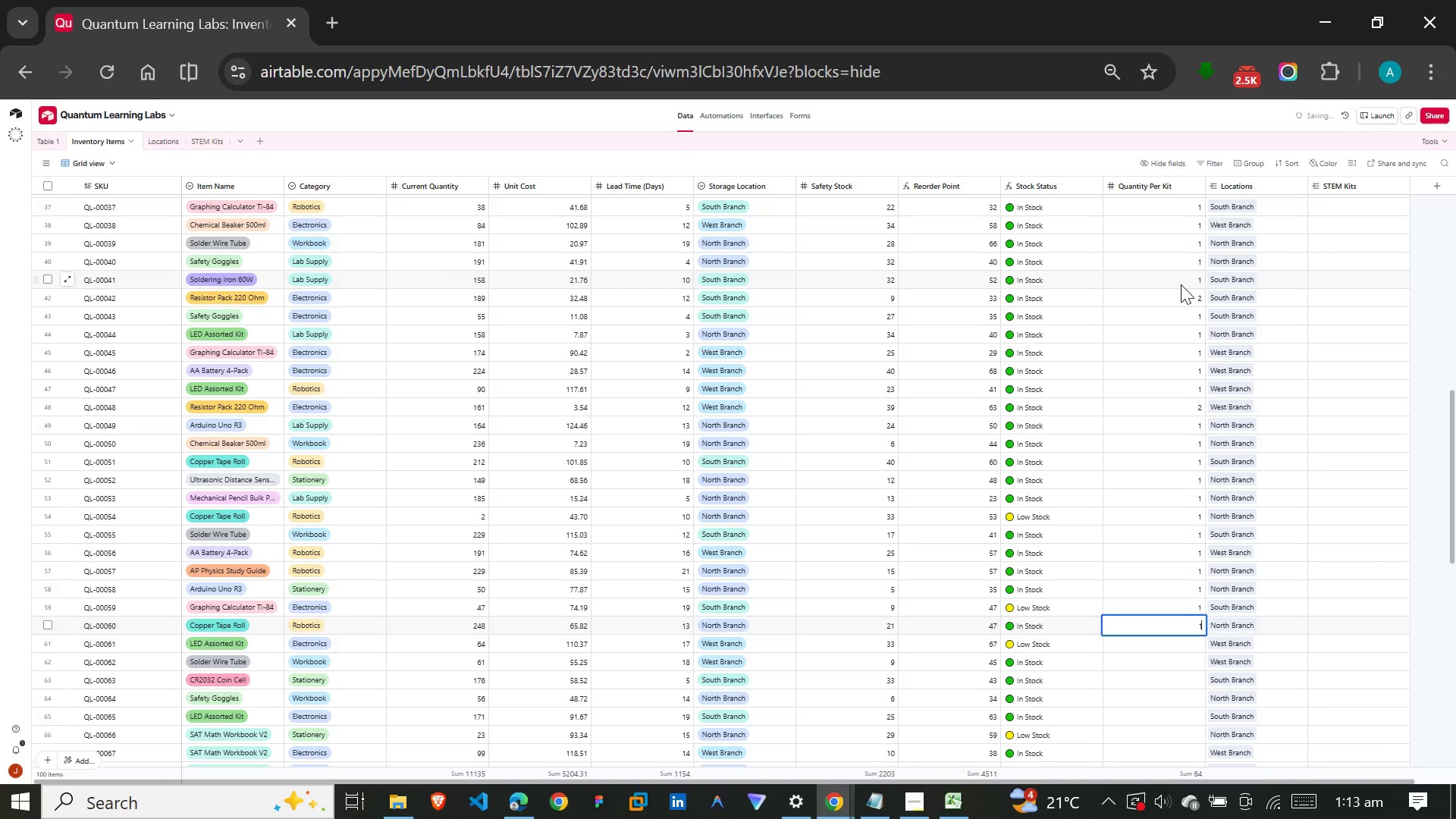 
key(1)
 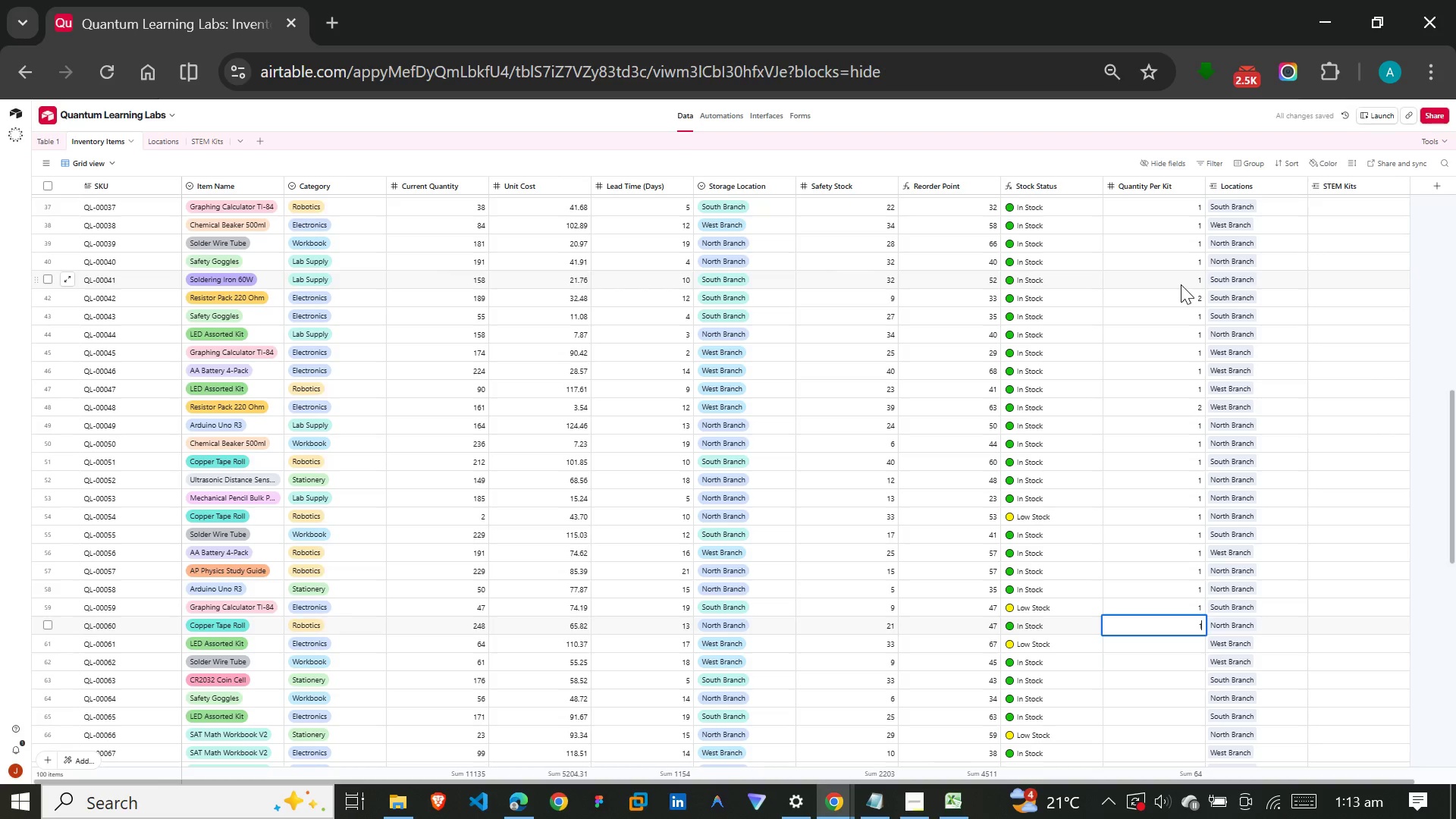 
key(Enter)
 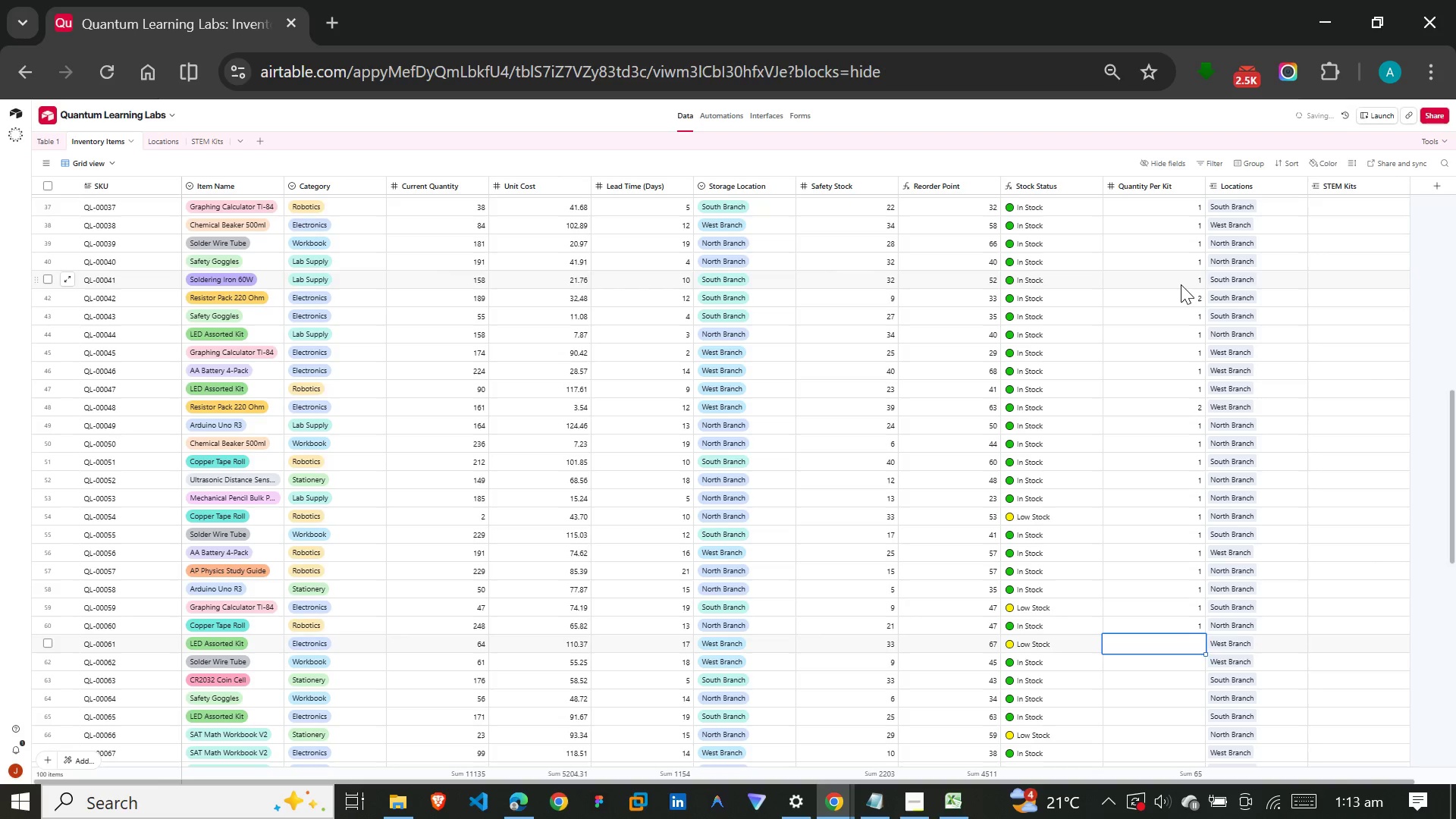 
key(1)
 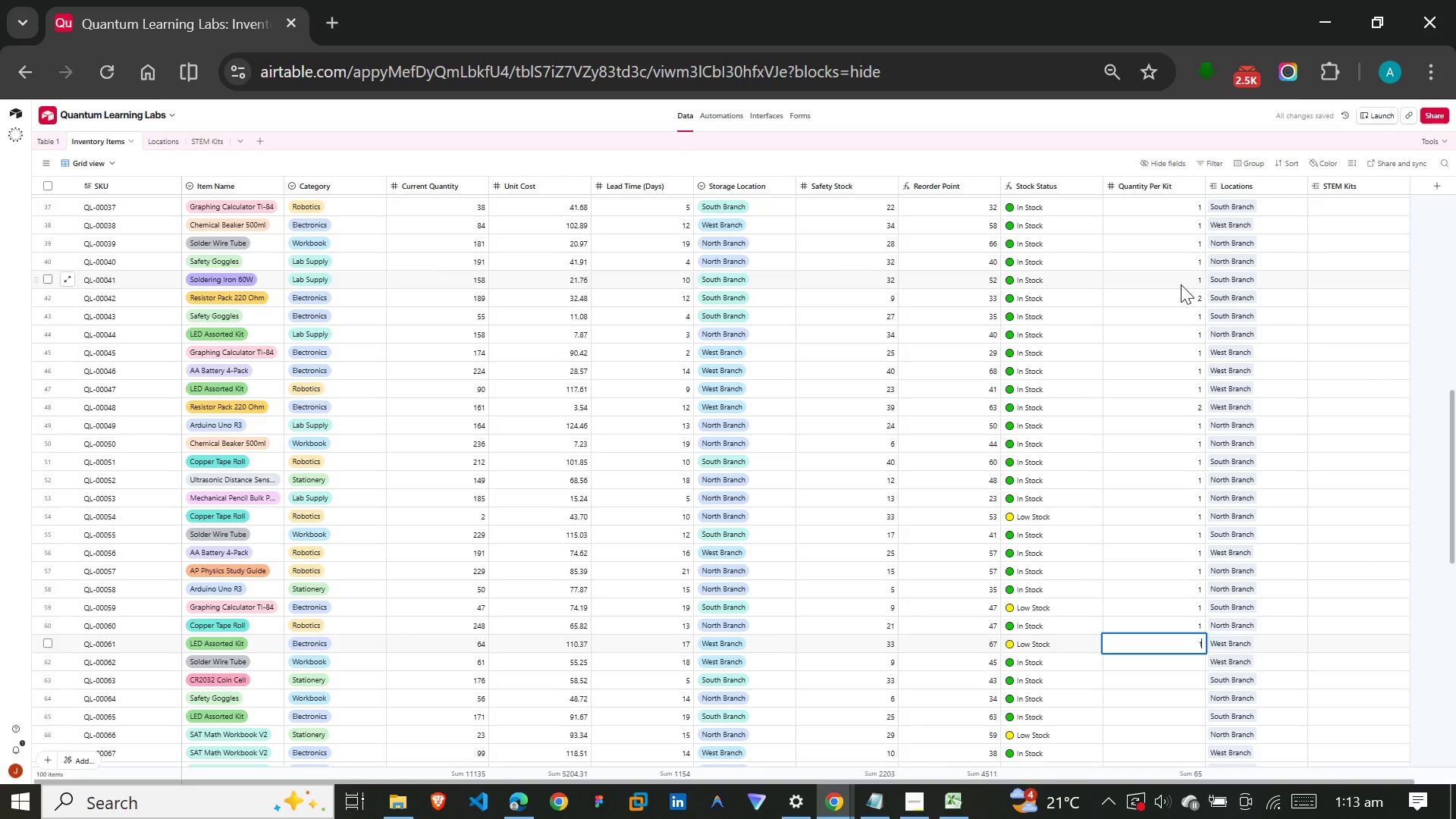 
key(Enter)
 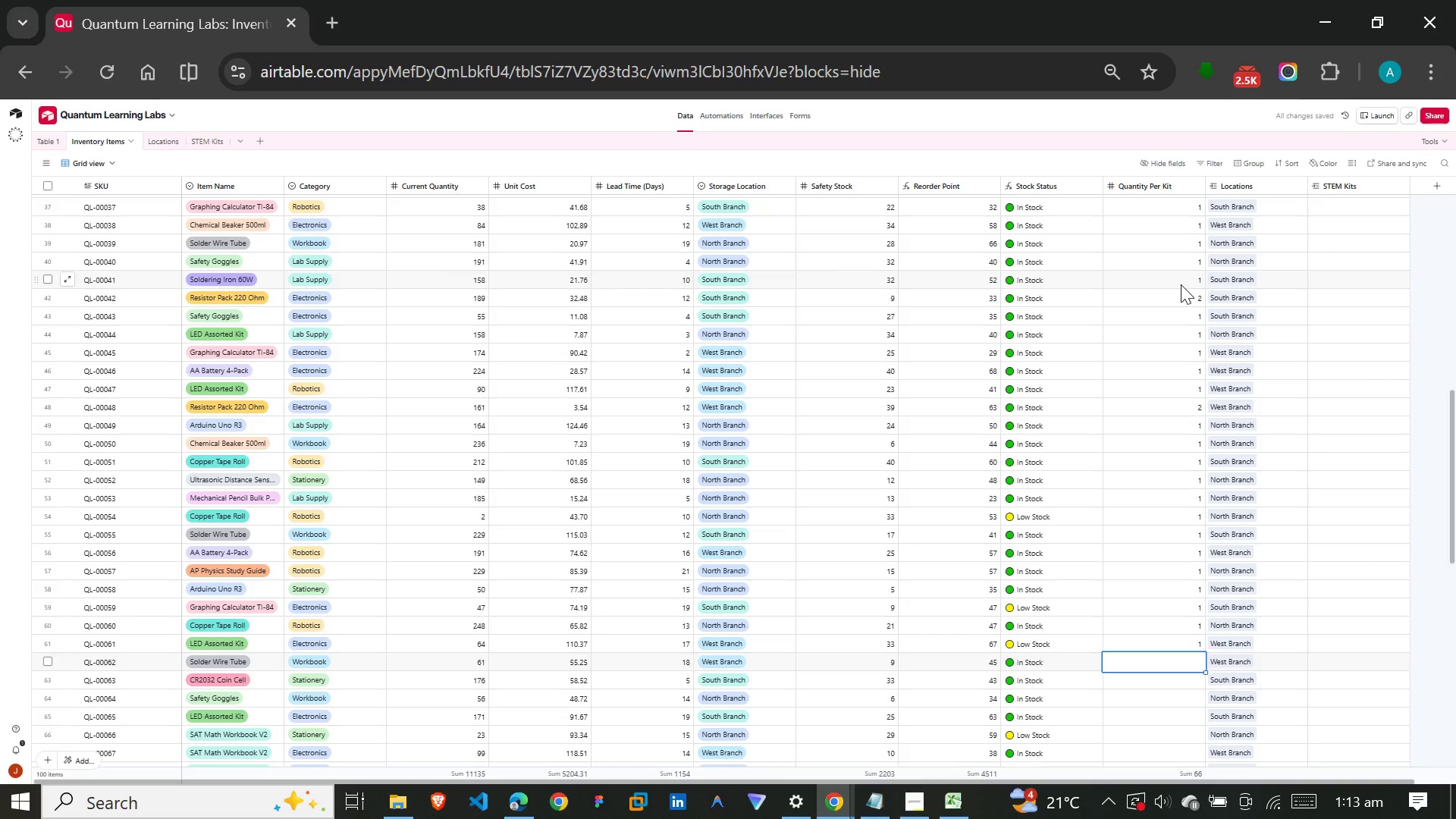 
key(1)
 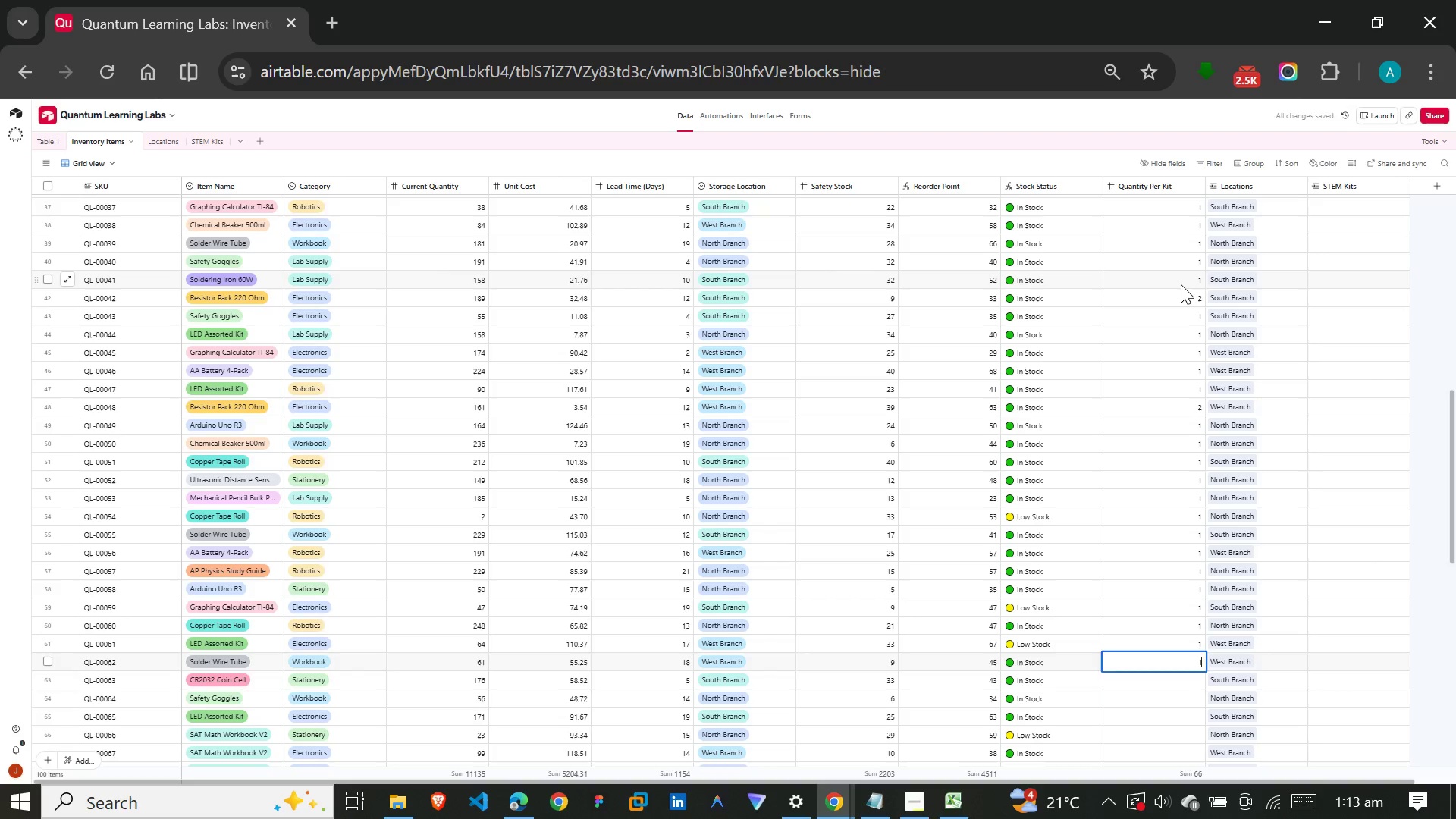 
key(Enter)
 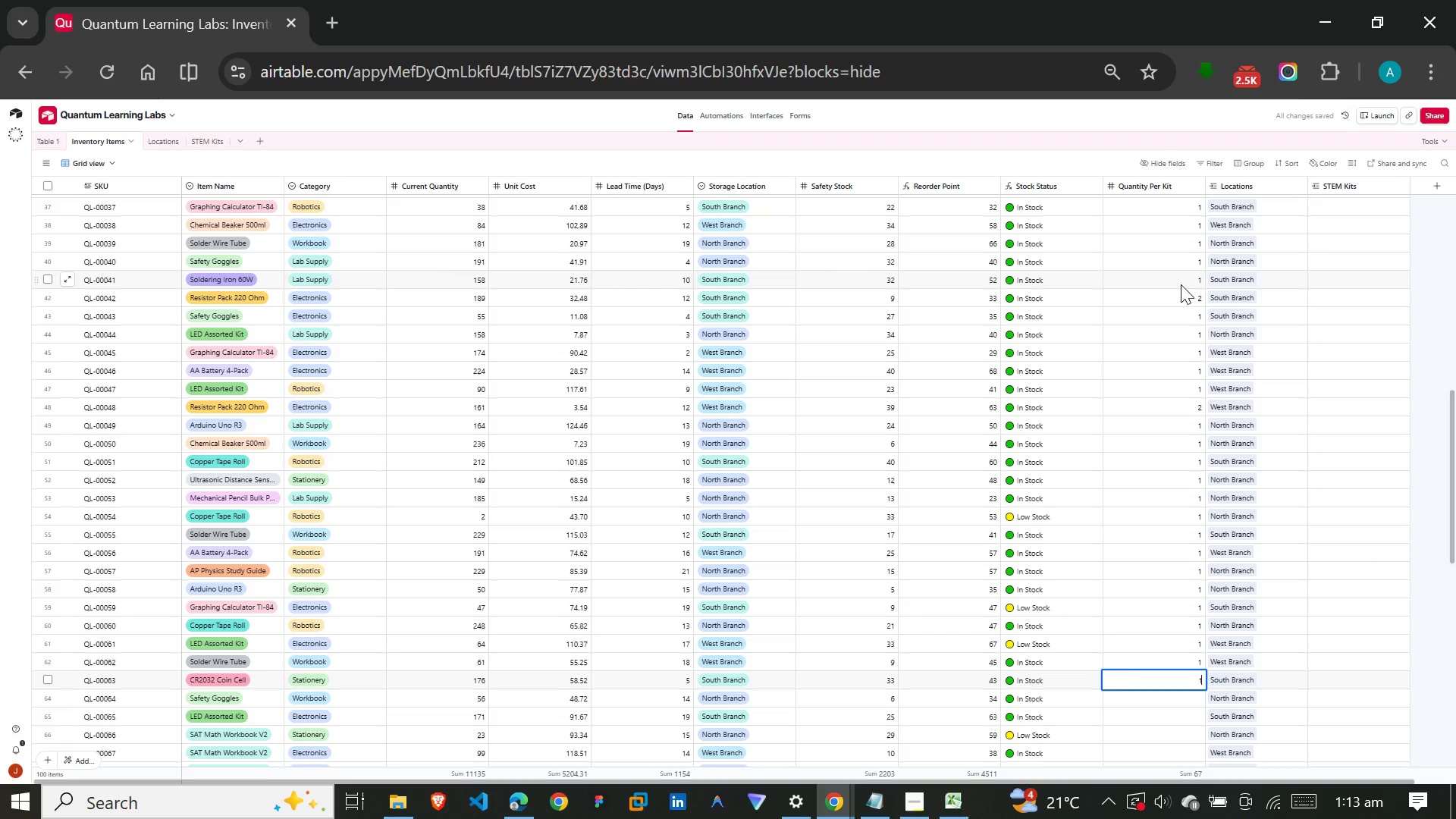 
key(1)
 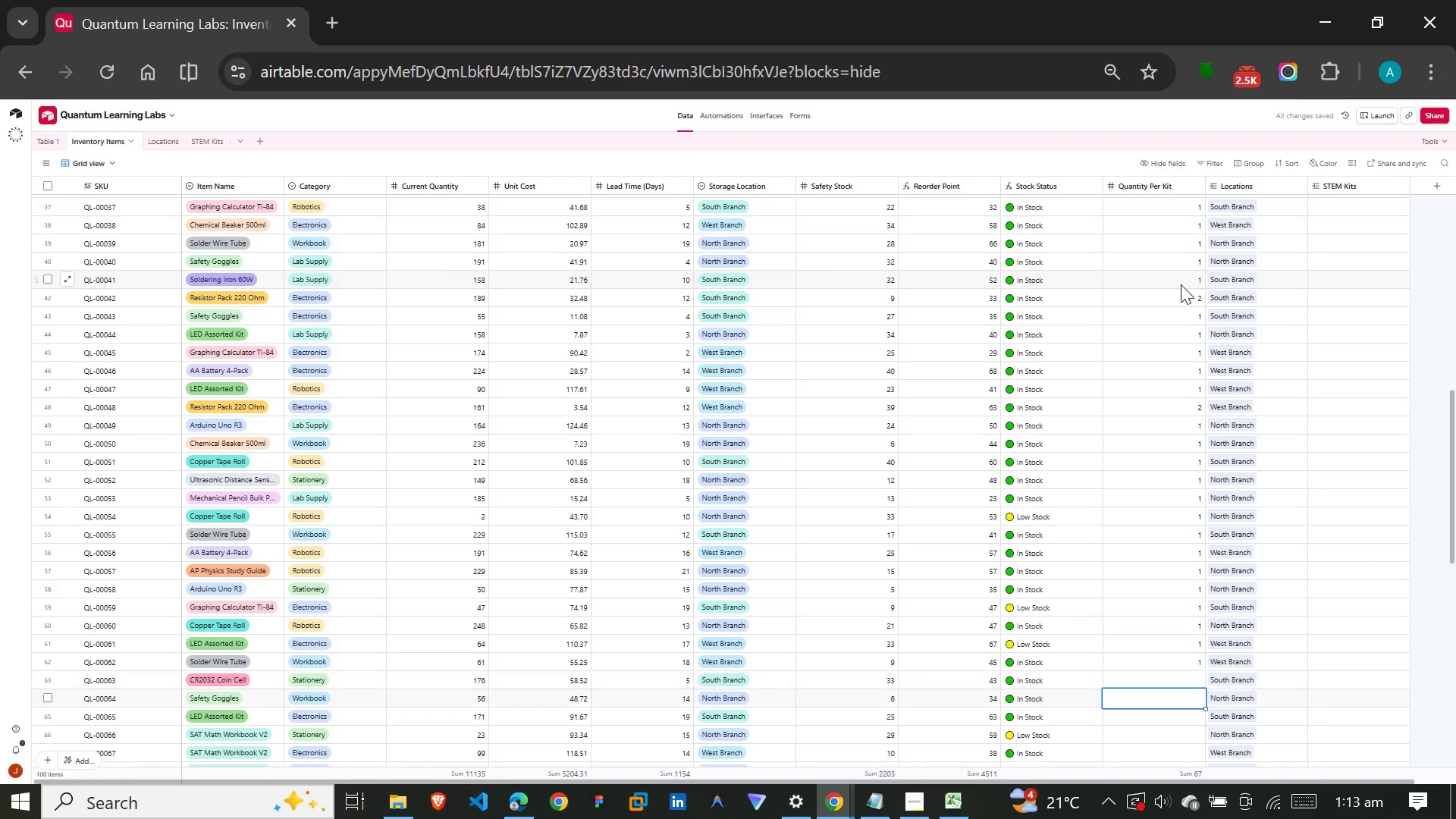 
key(Enter)
 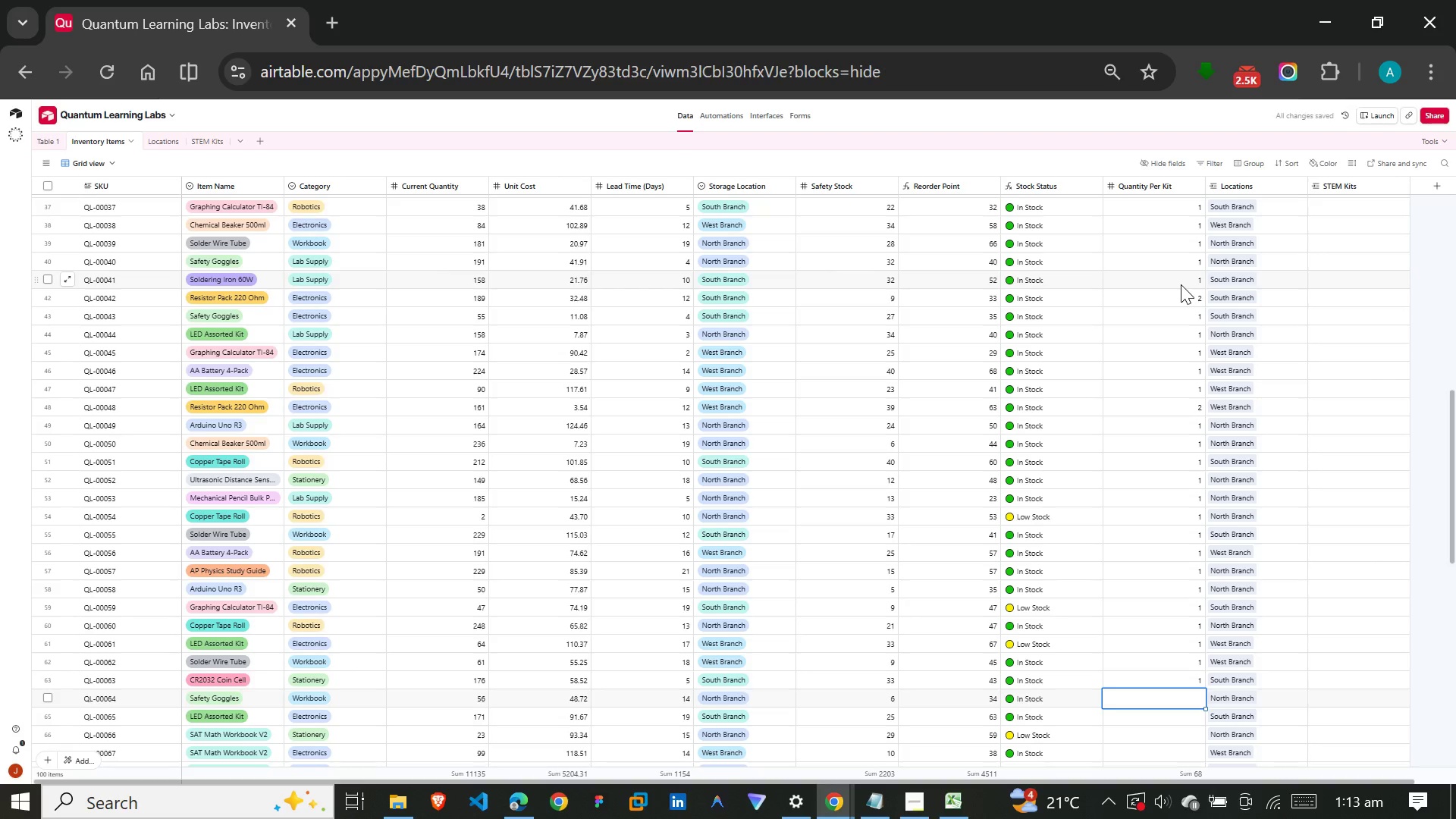 
key(1)
 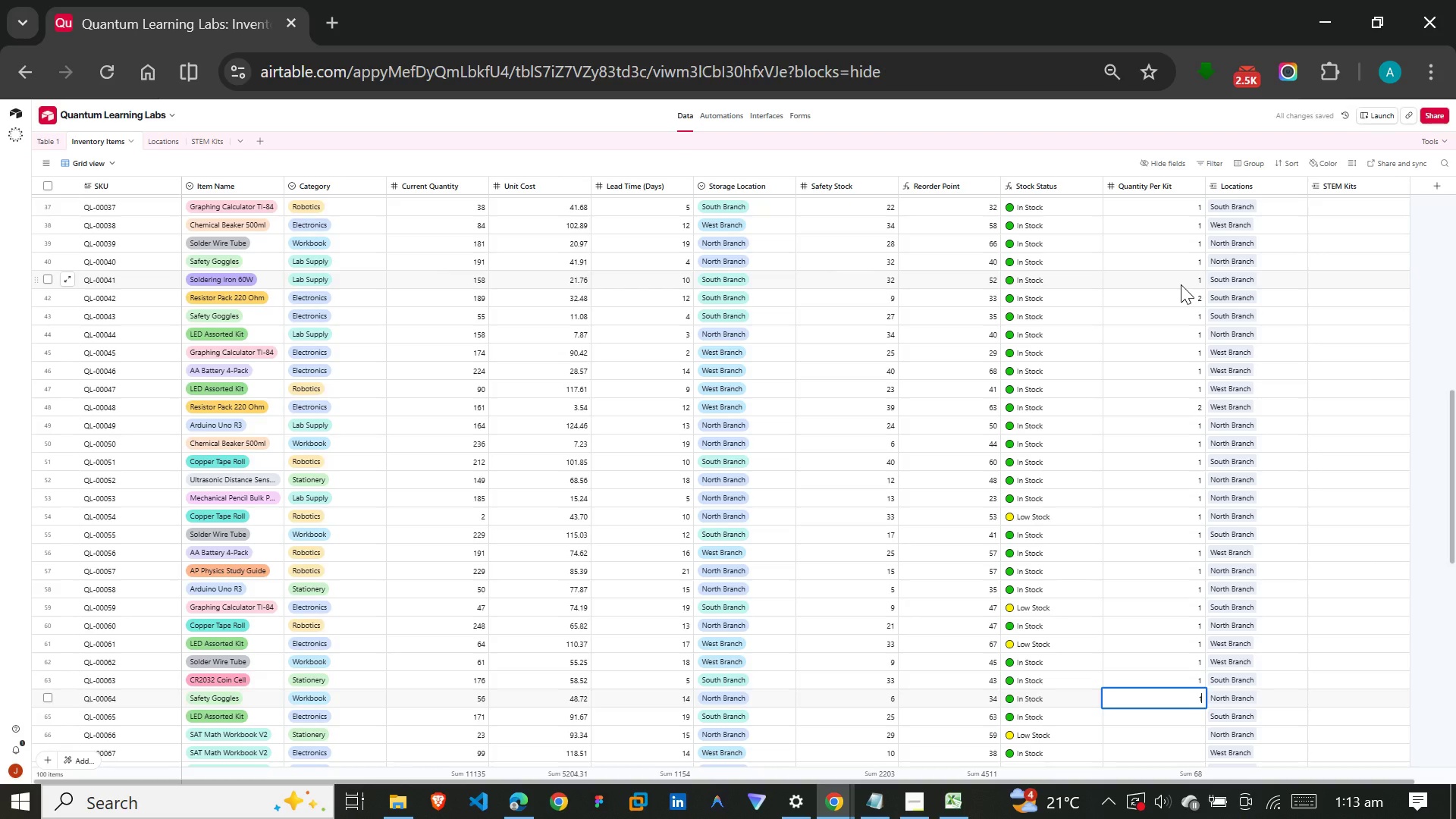 
key(Enter)
 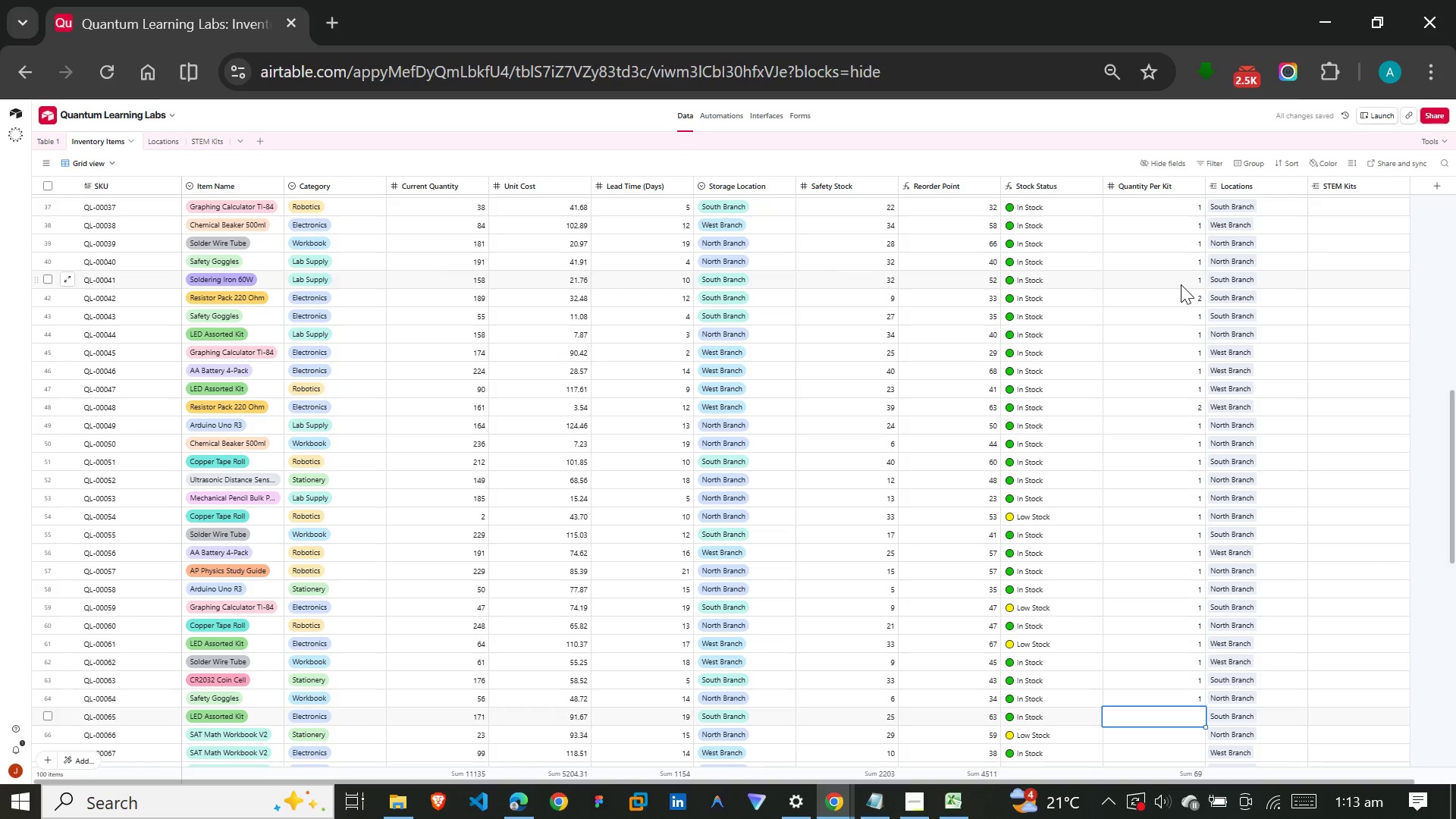 
key(1)
 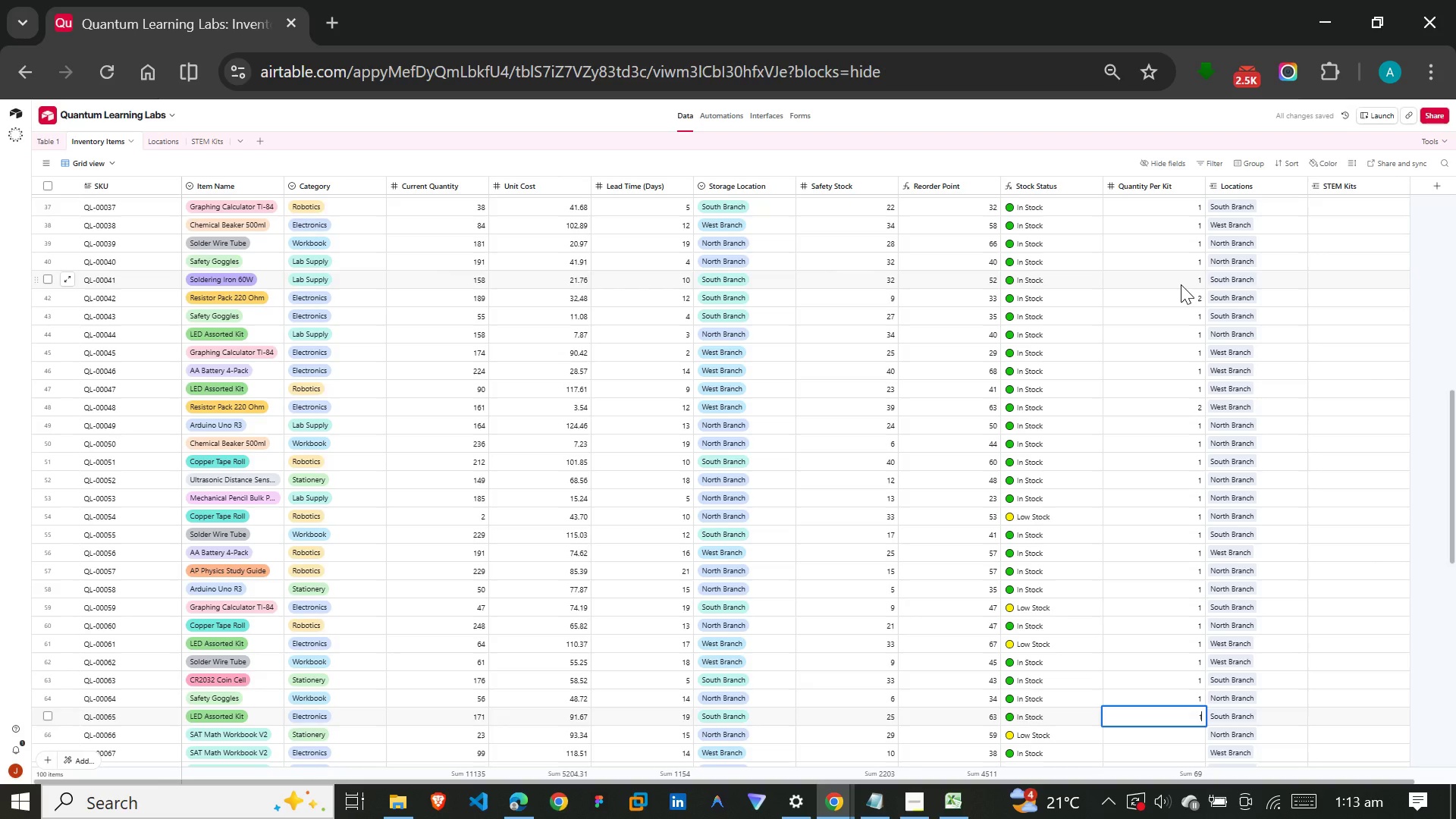 
key(Enter)
 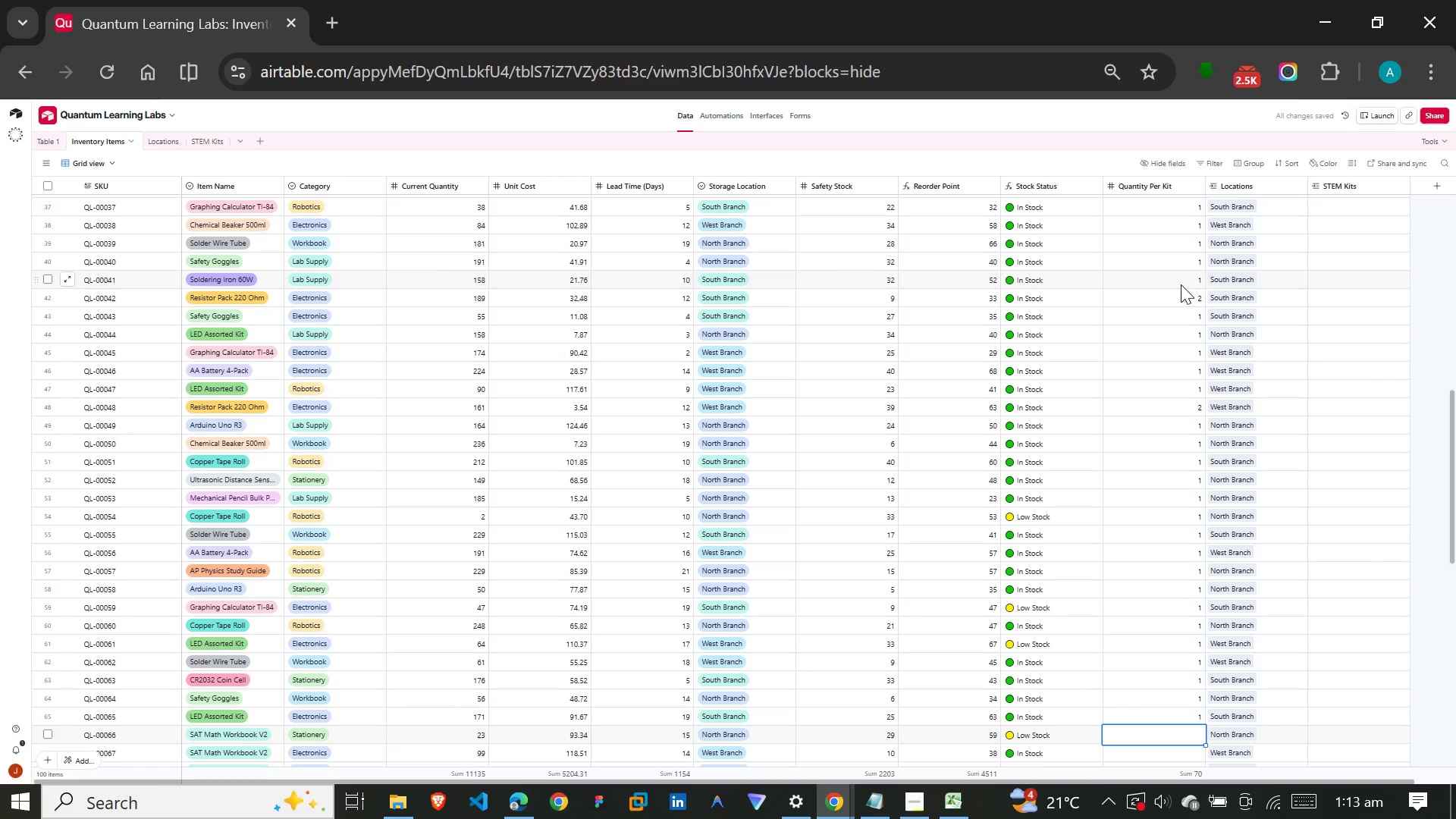 
key(1)
 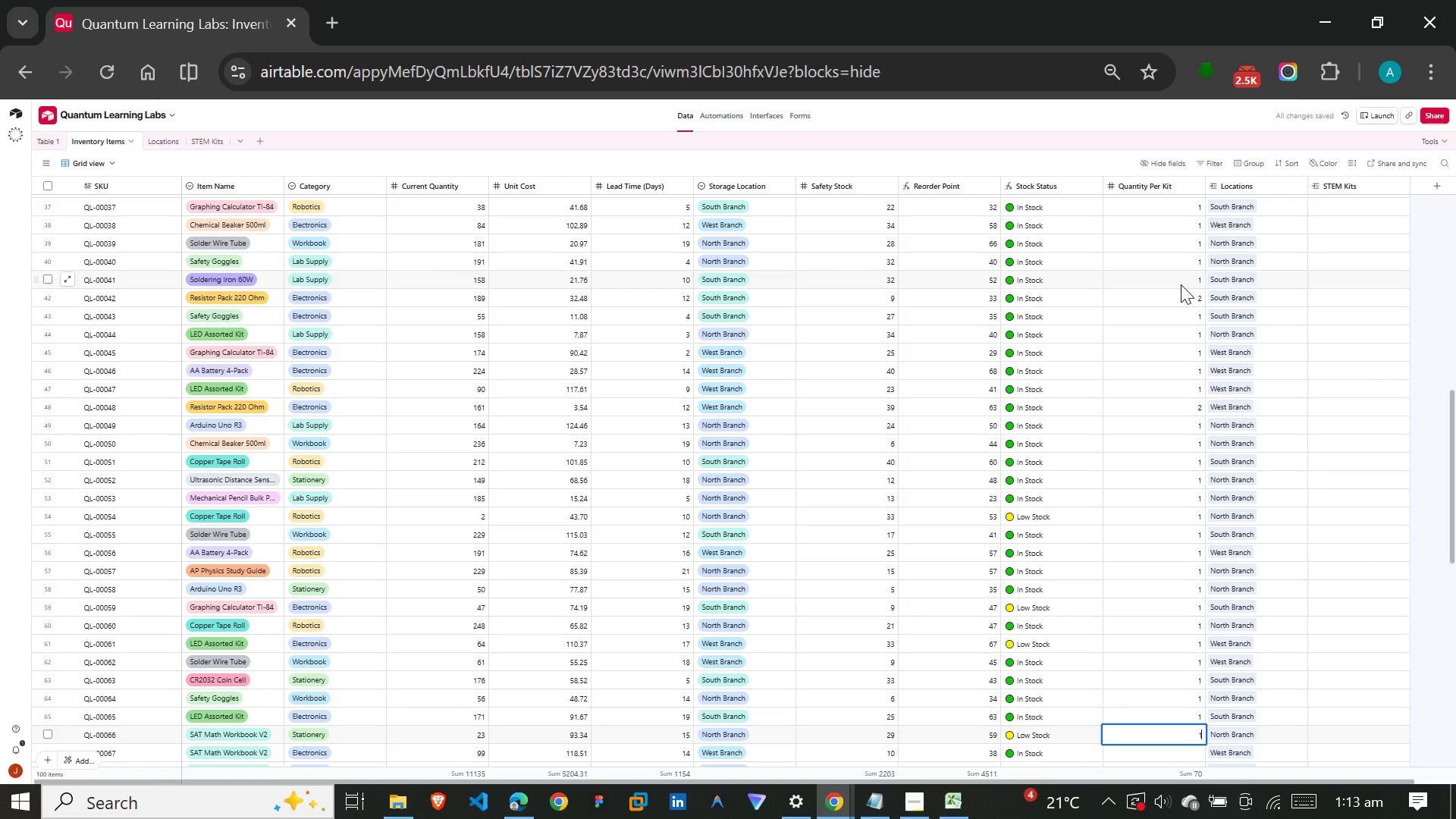 
key(Enter)
 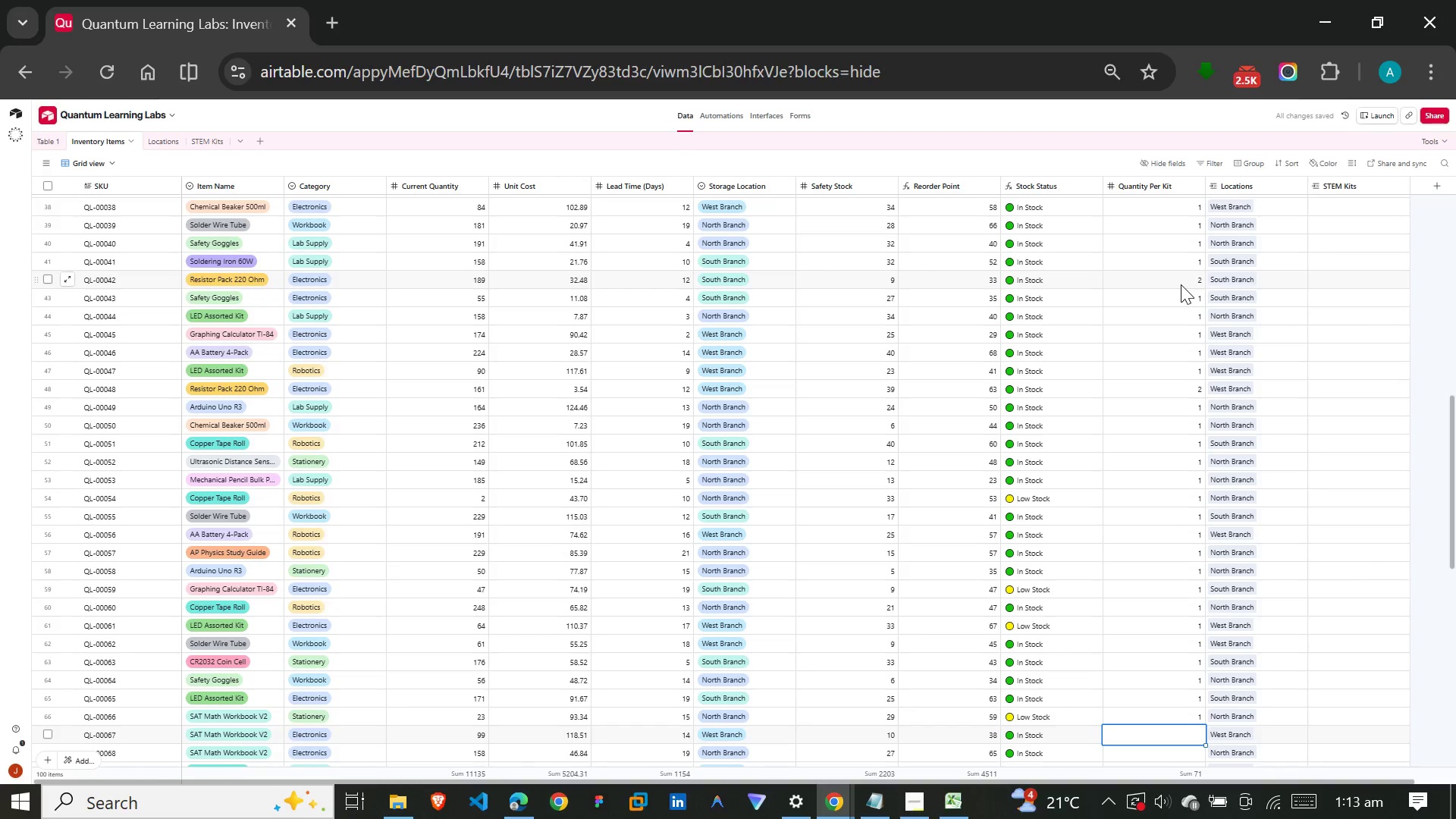 
key(1)
 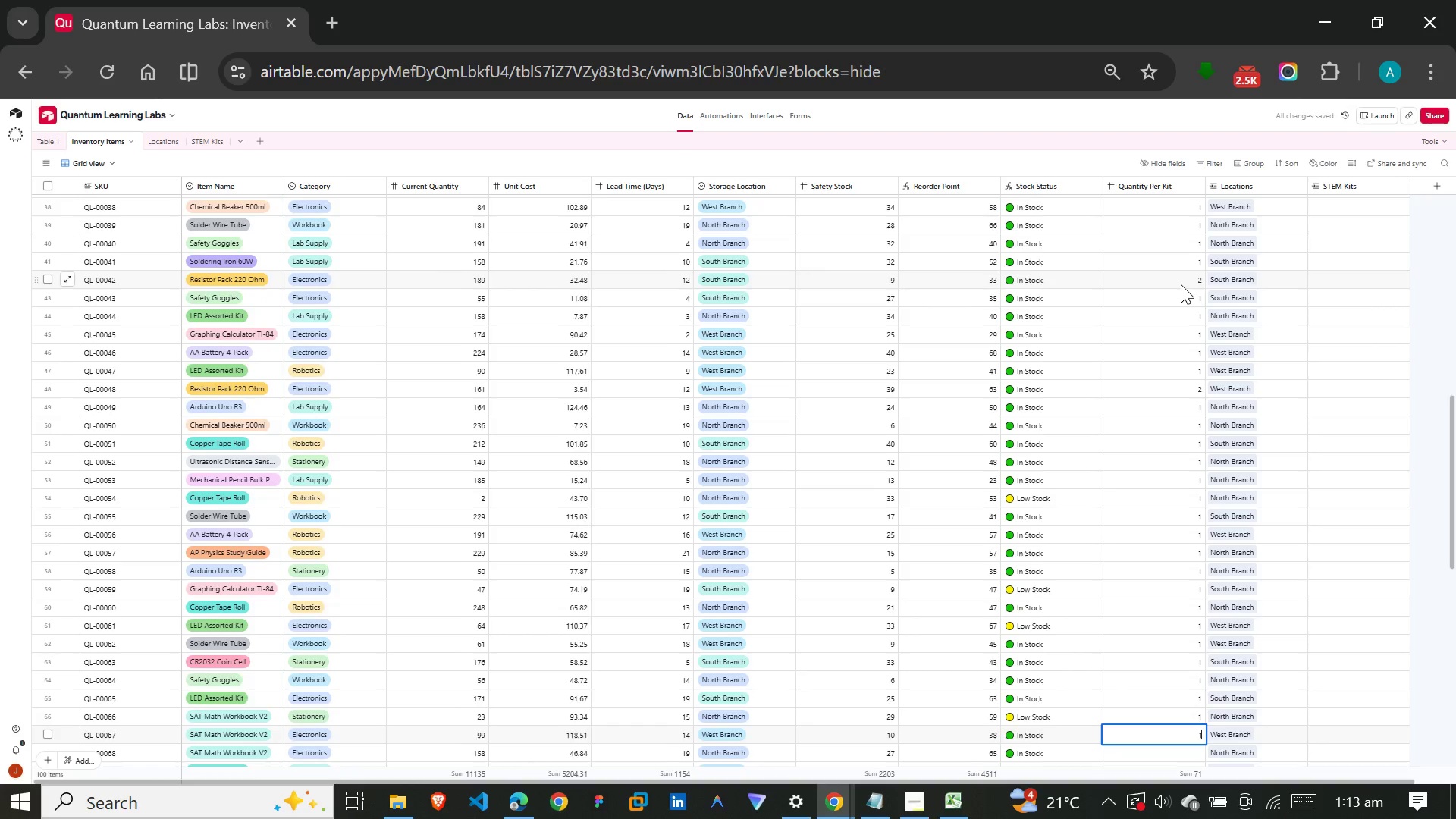 
key(Enter)
 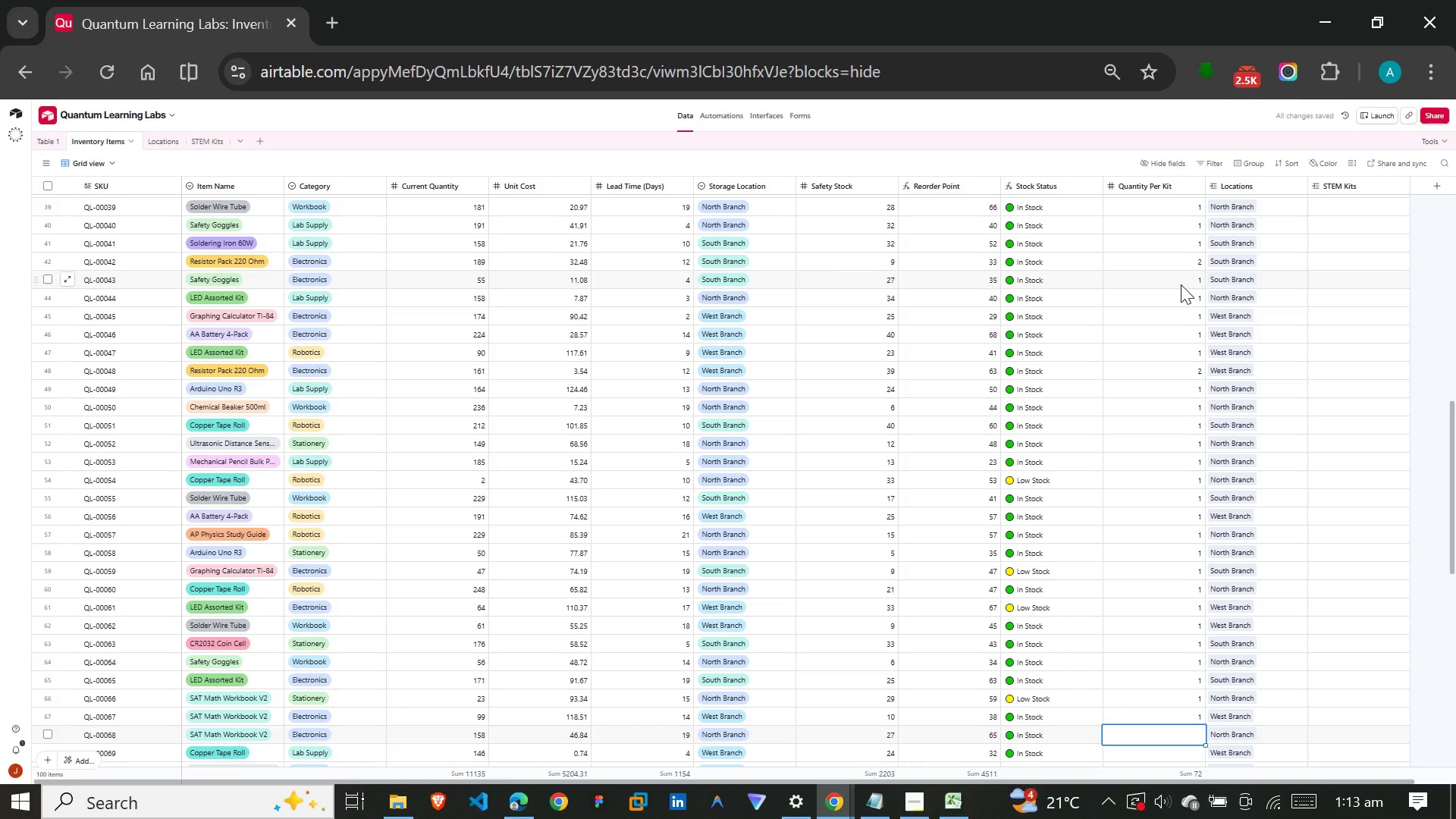 
key(1)
 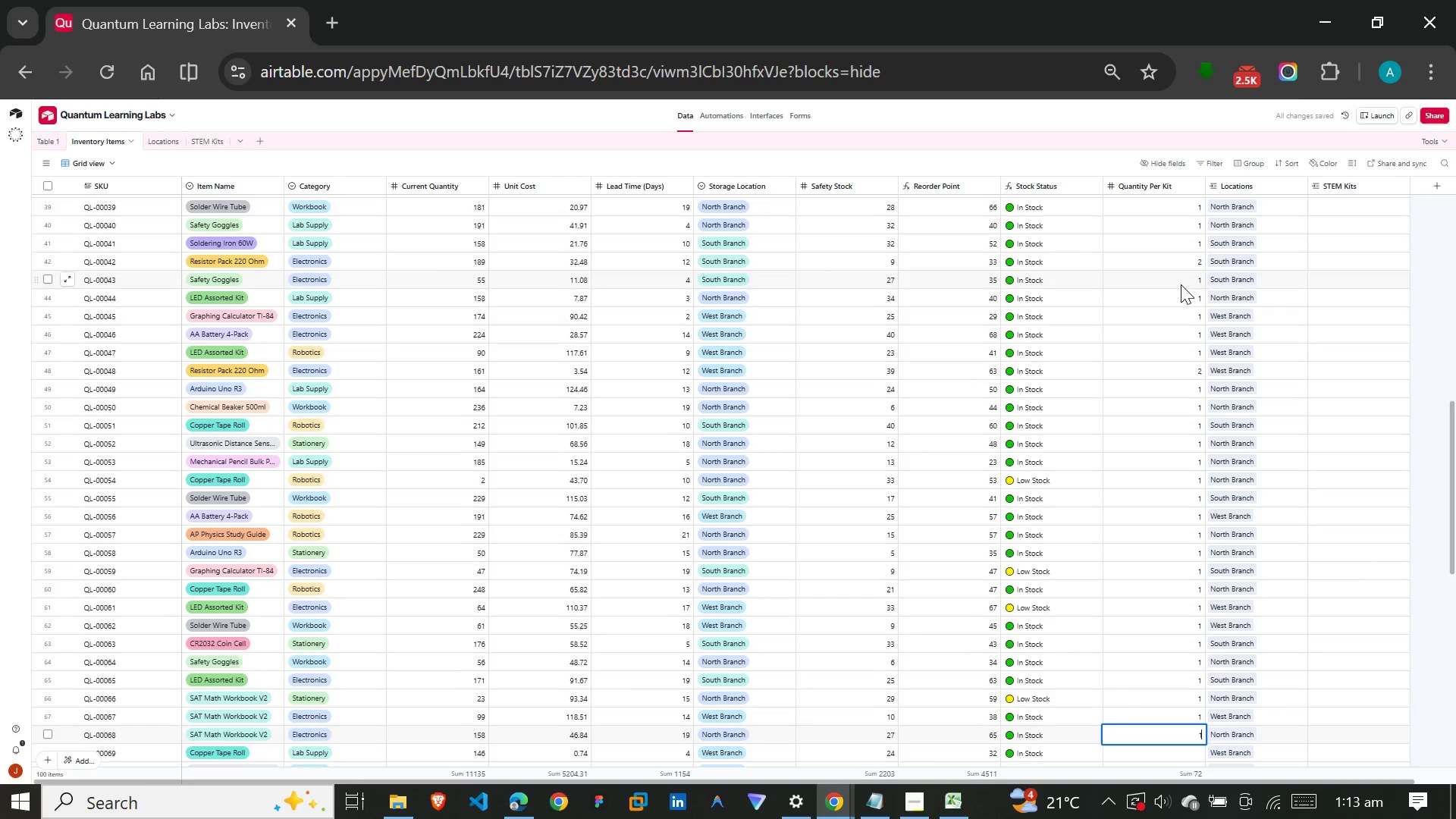 
key(Enter)
 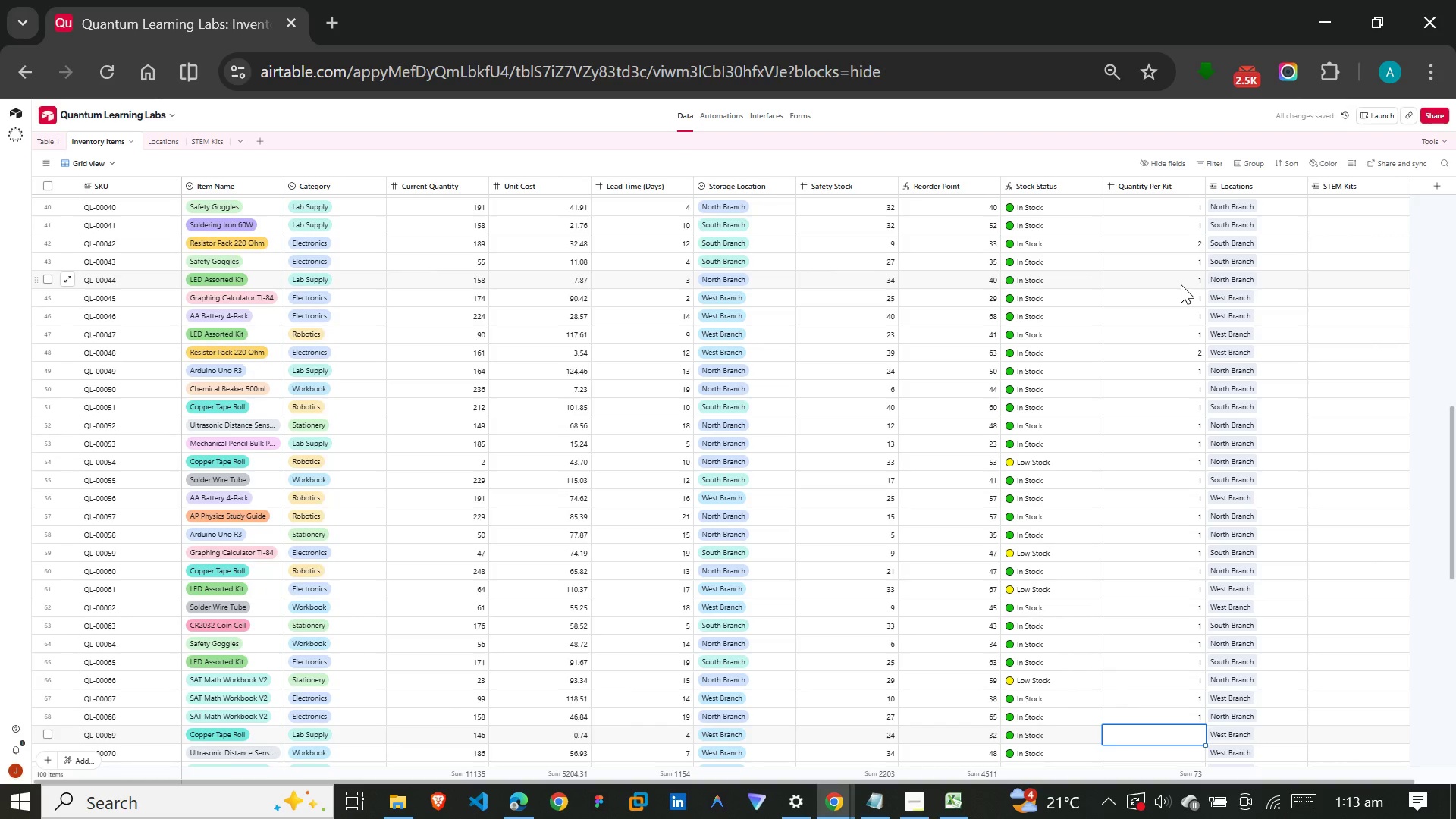 
key(1)
 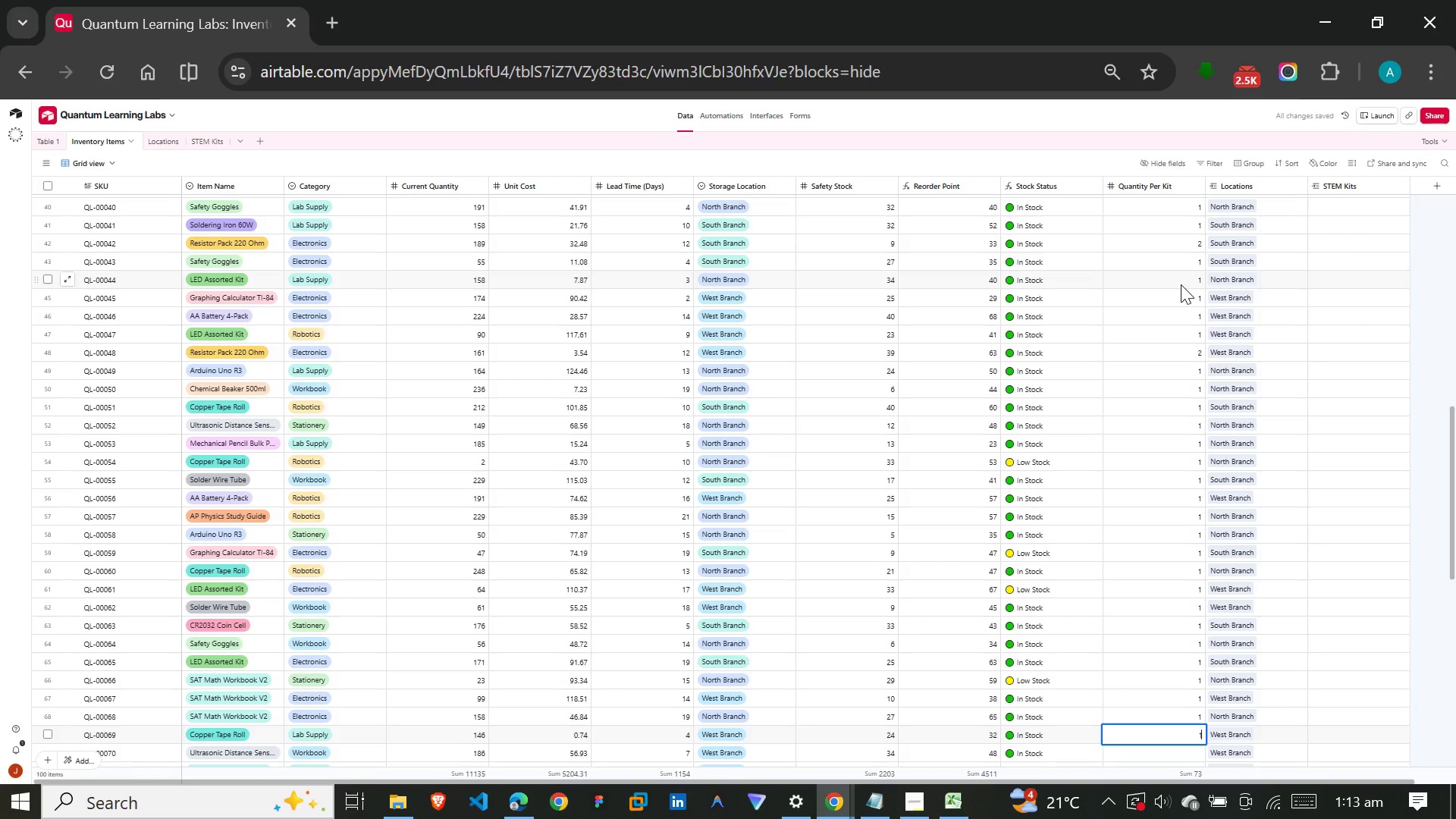 
key(Enter)
 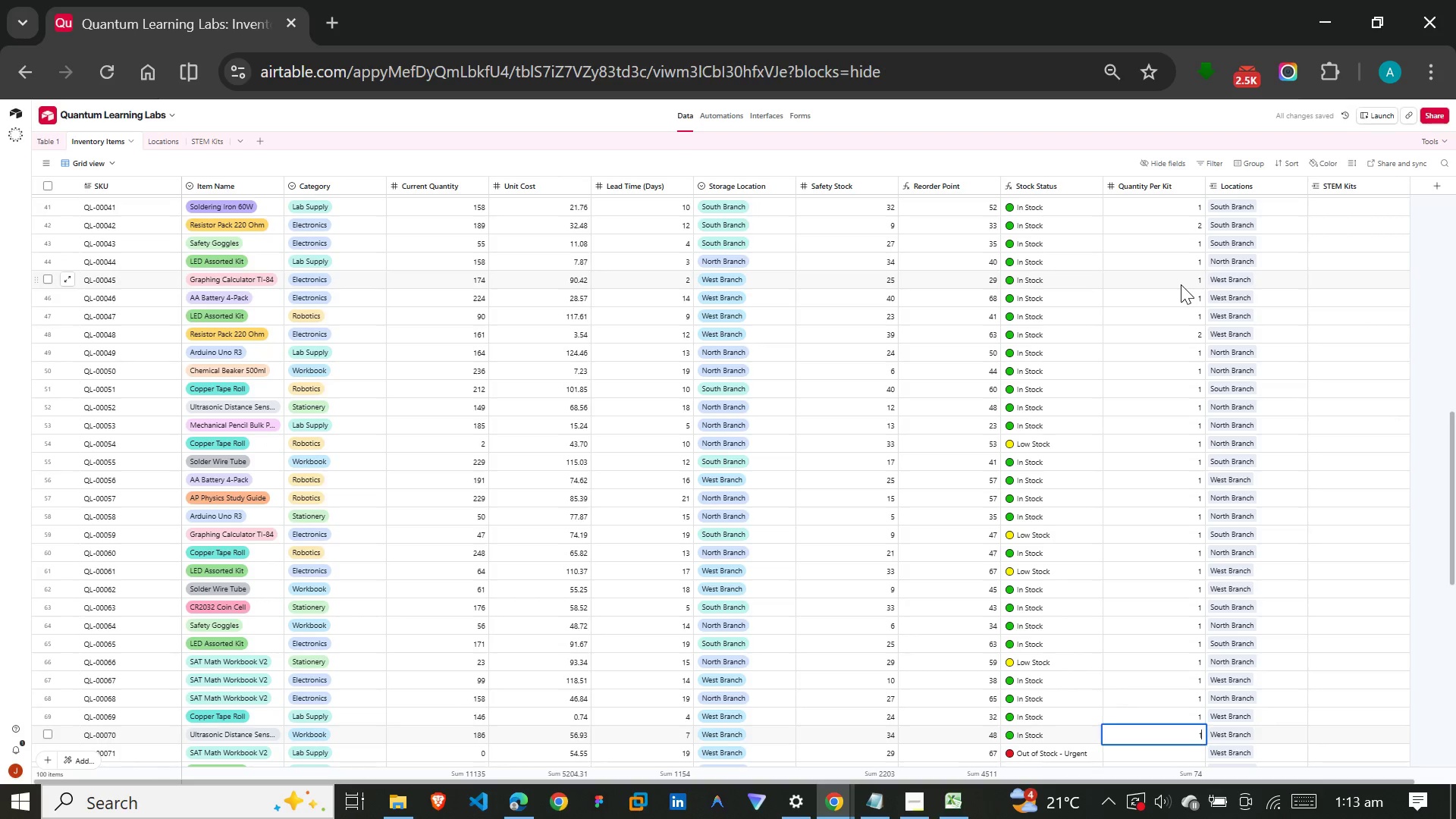 
key(1)
 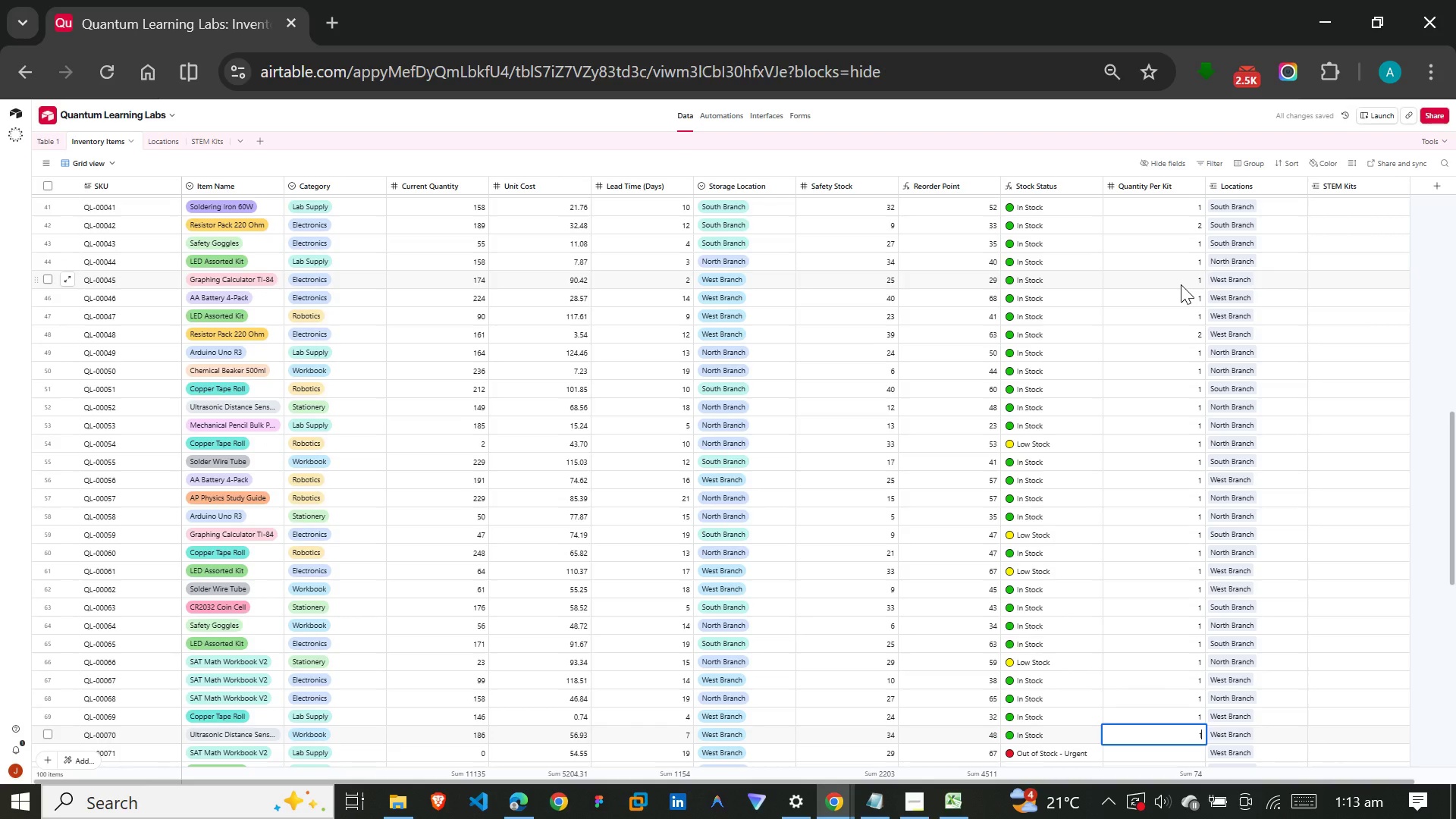 
key(Enter)
 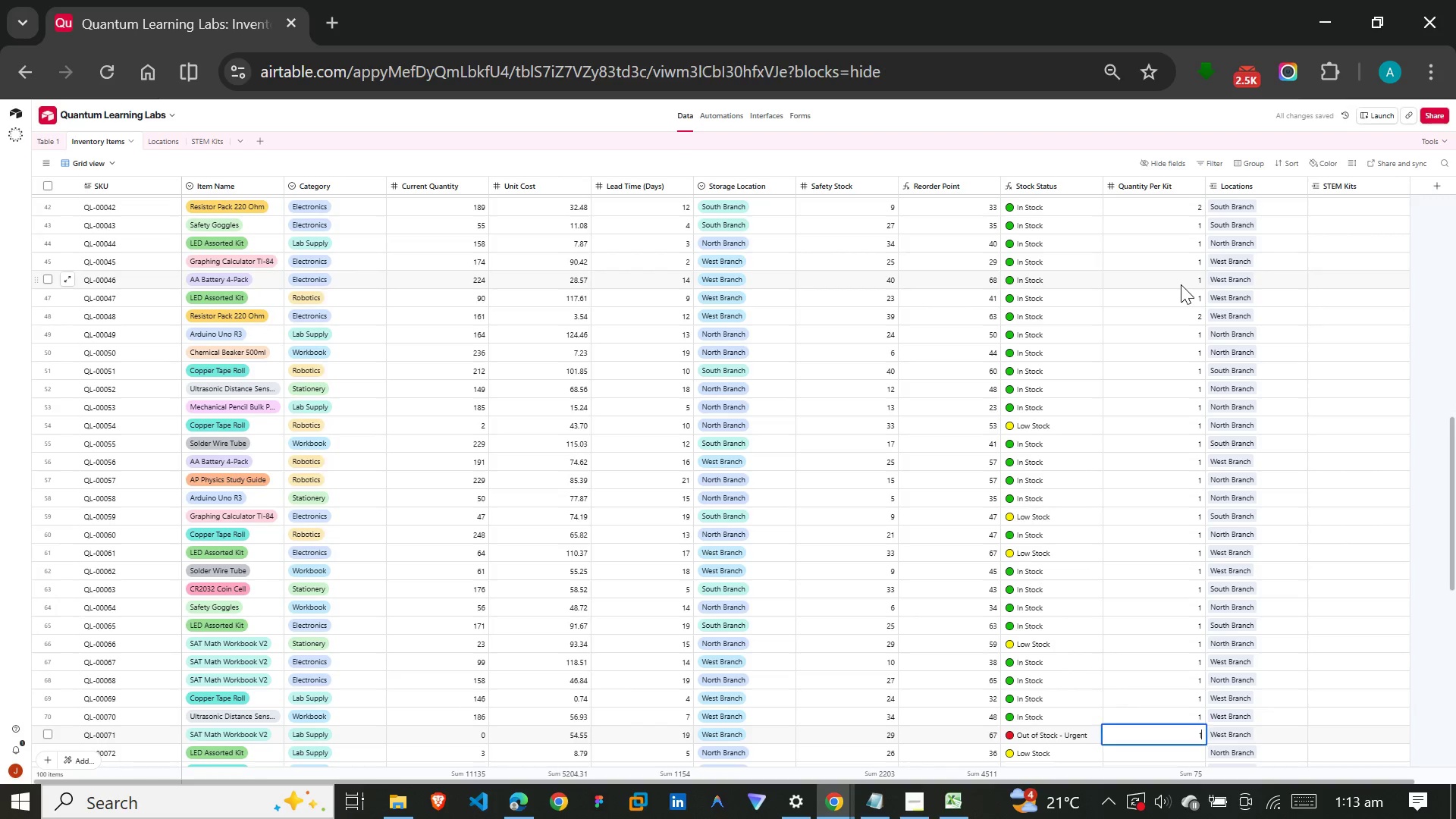 
key(1)
 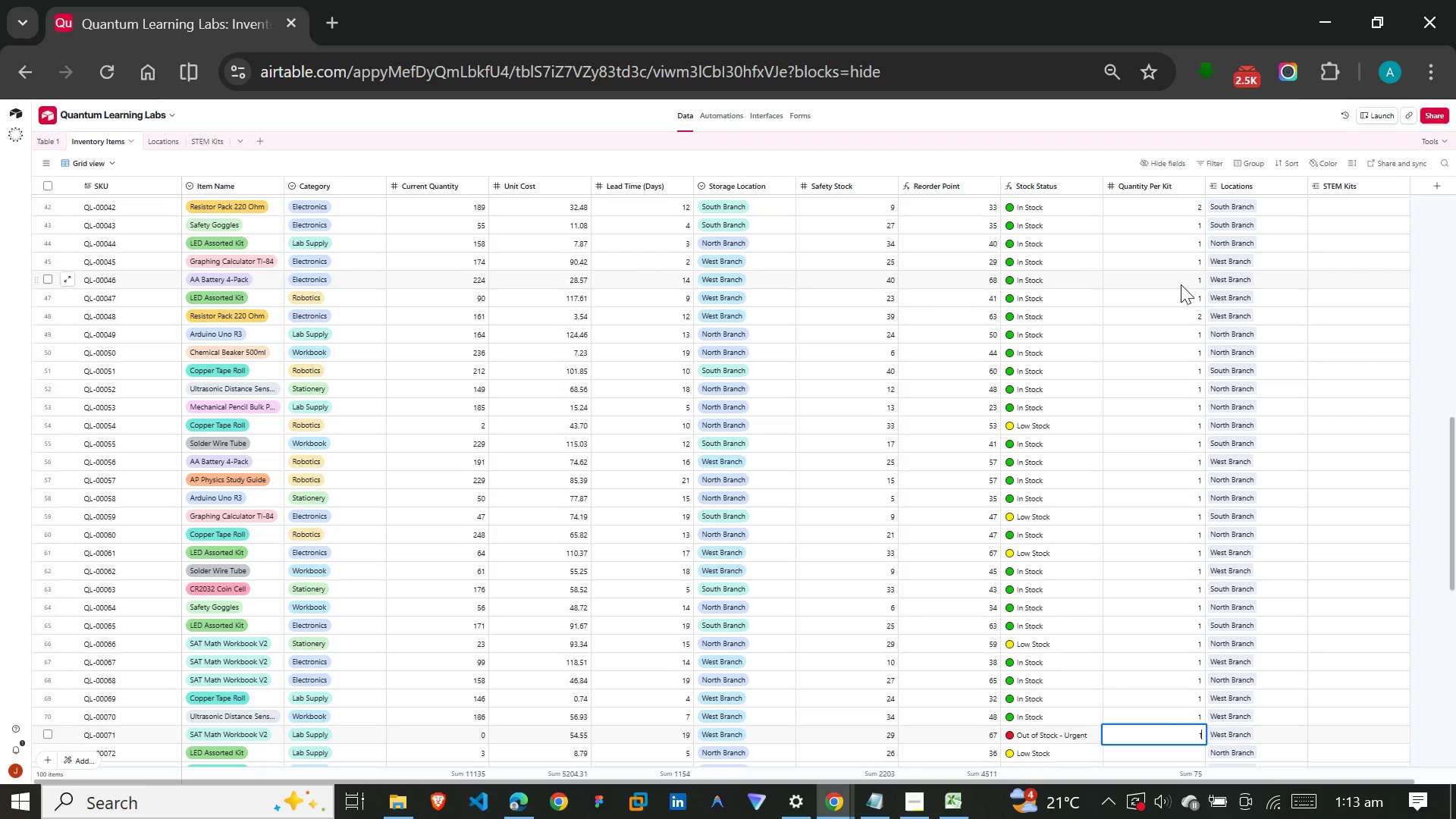 
key(Enter)
 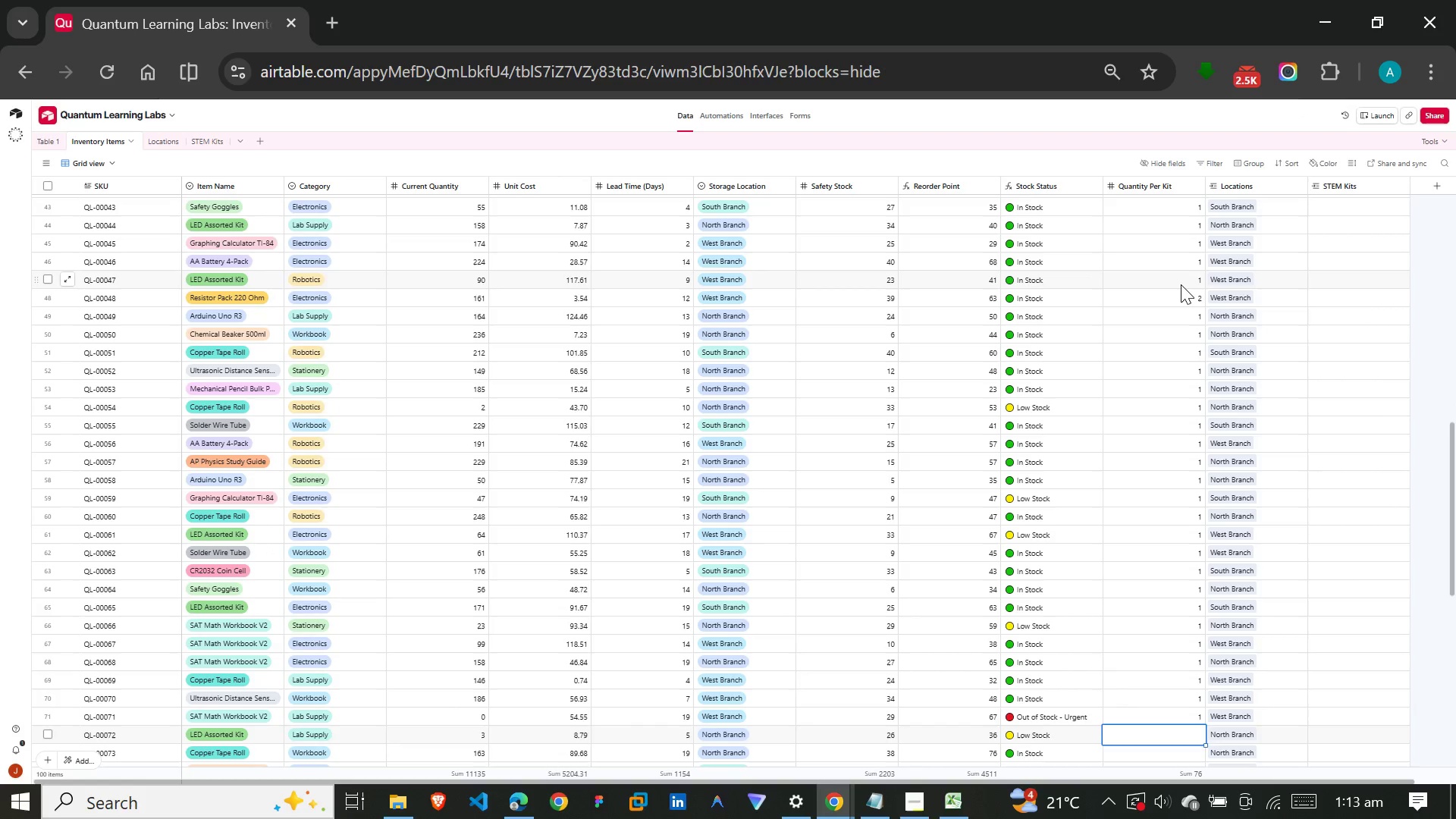 
key(1)
 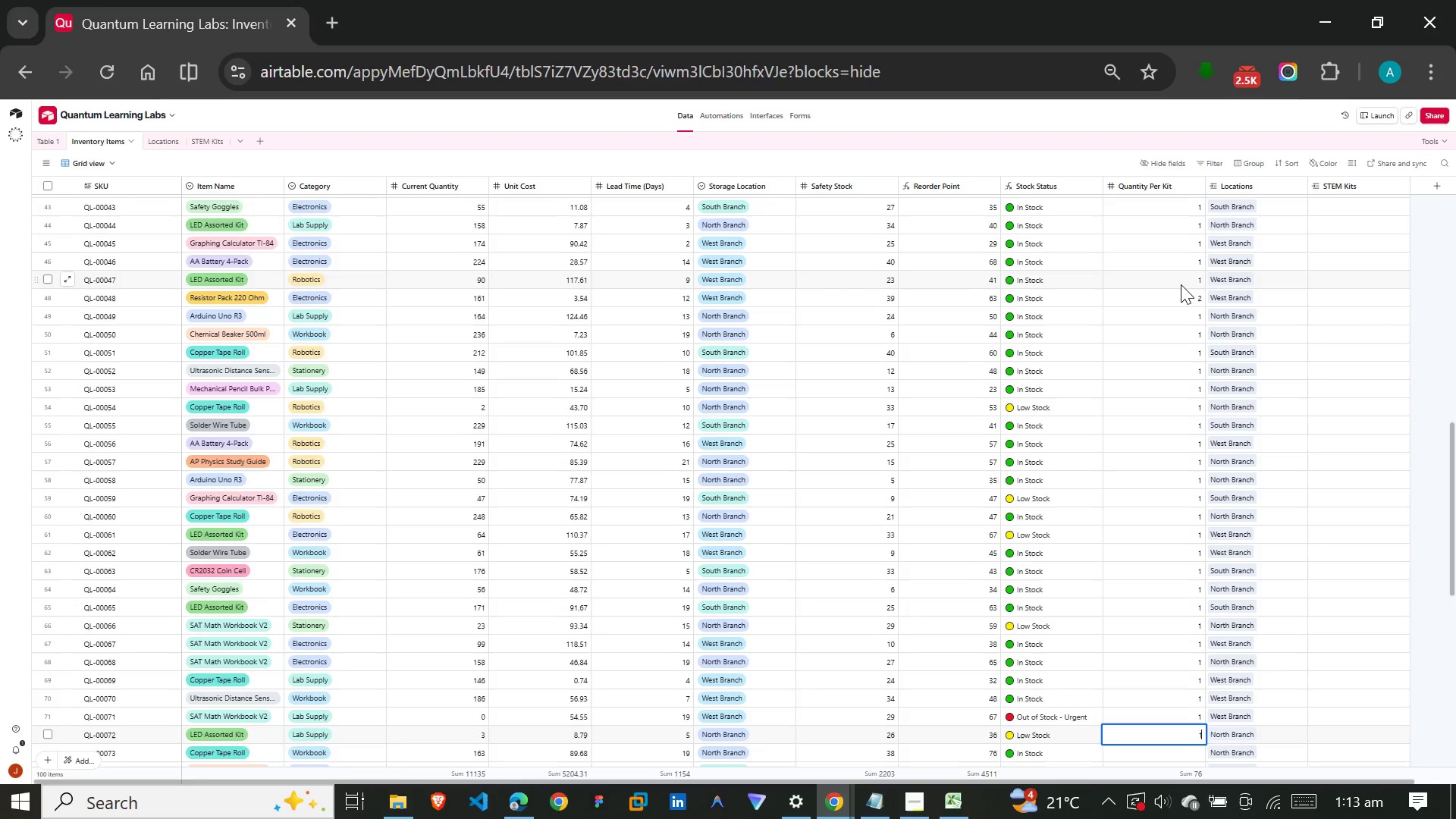 
key(Enter)
 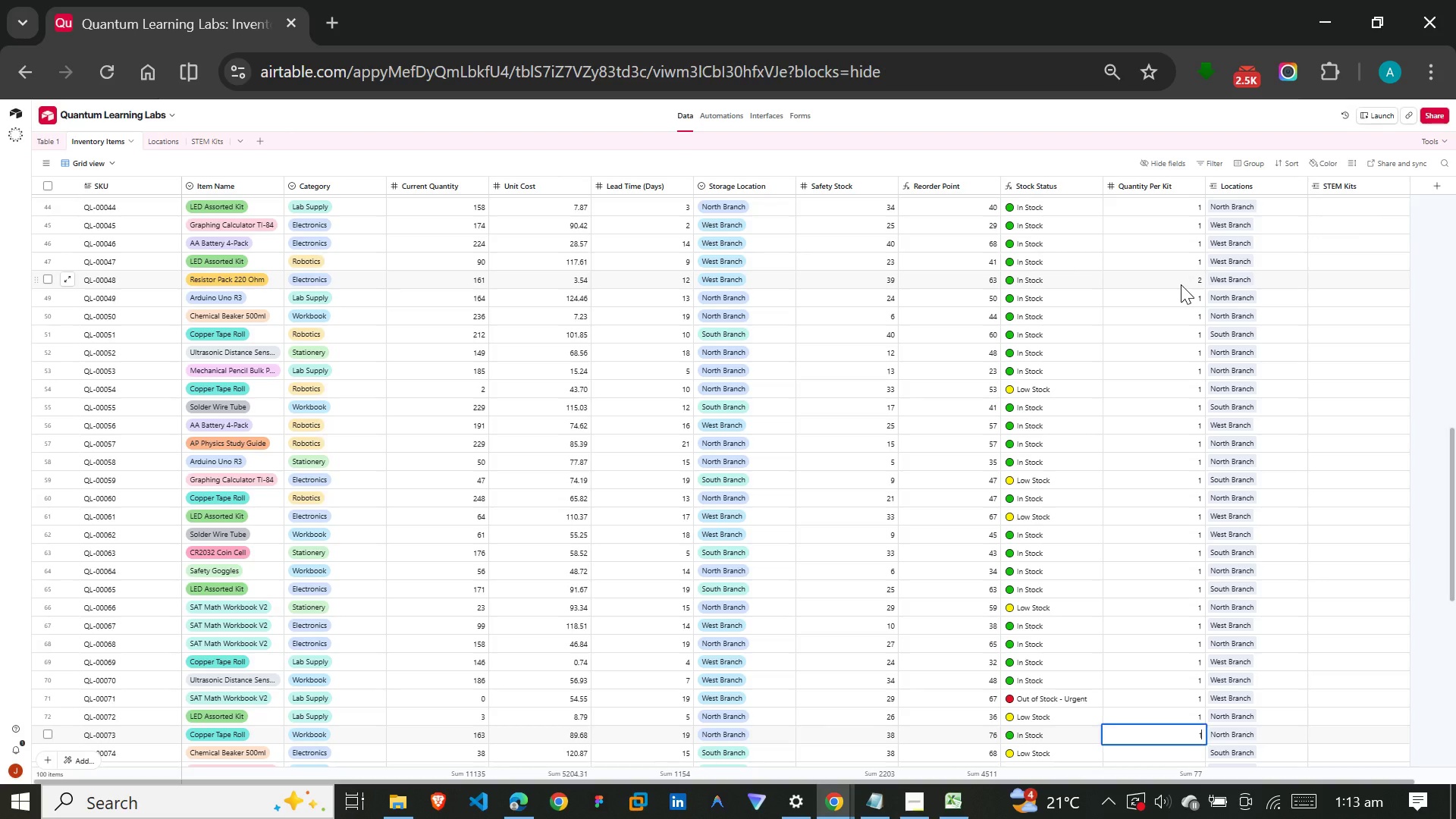 
key(1)
 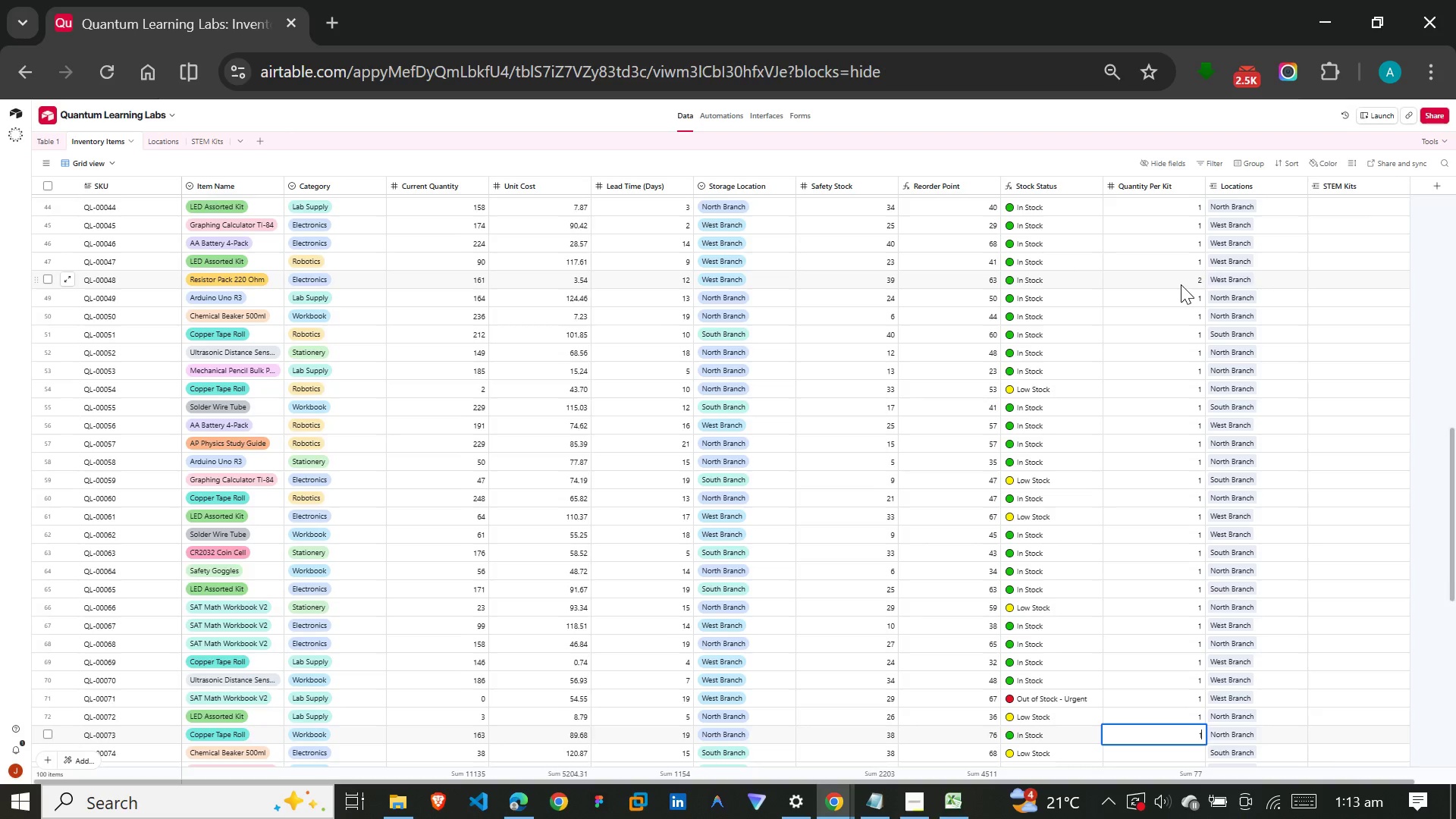 
key(Enter)
 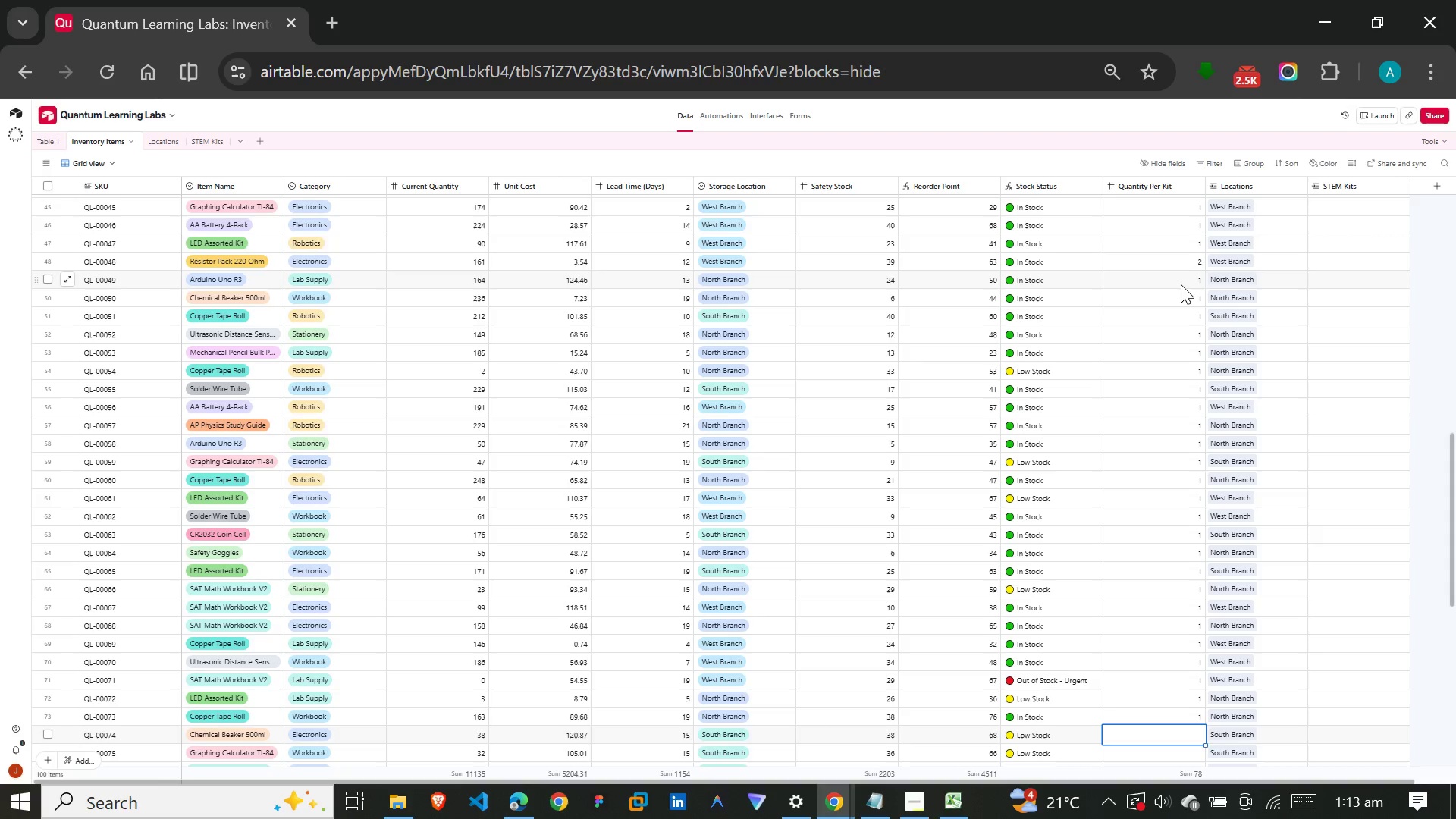 
key(1)
 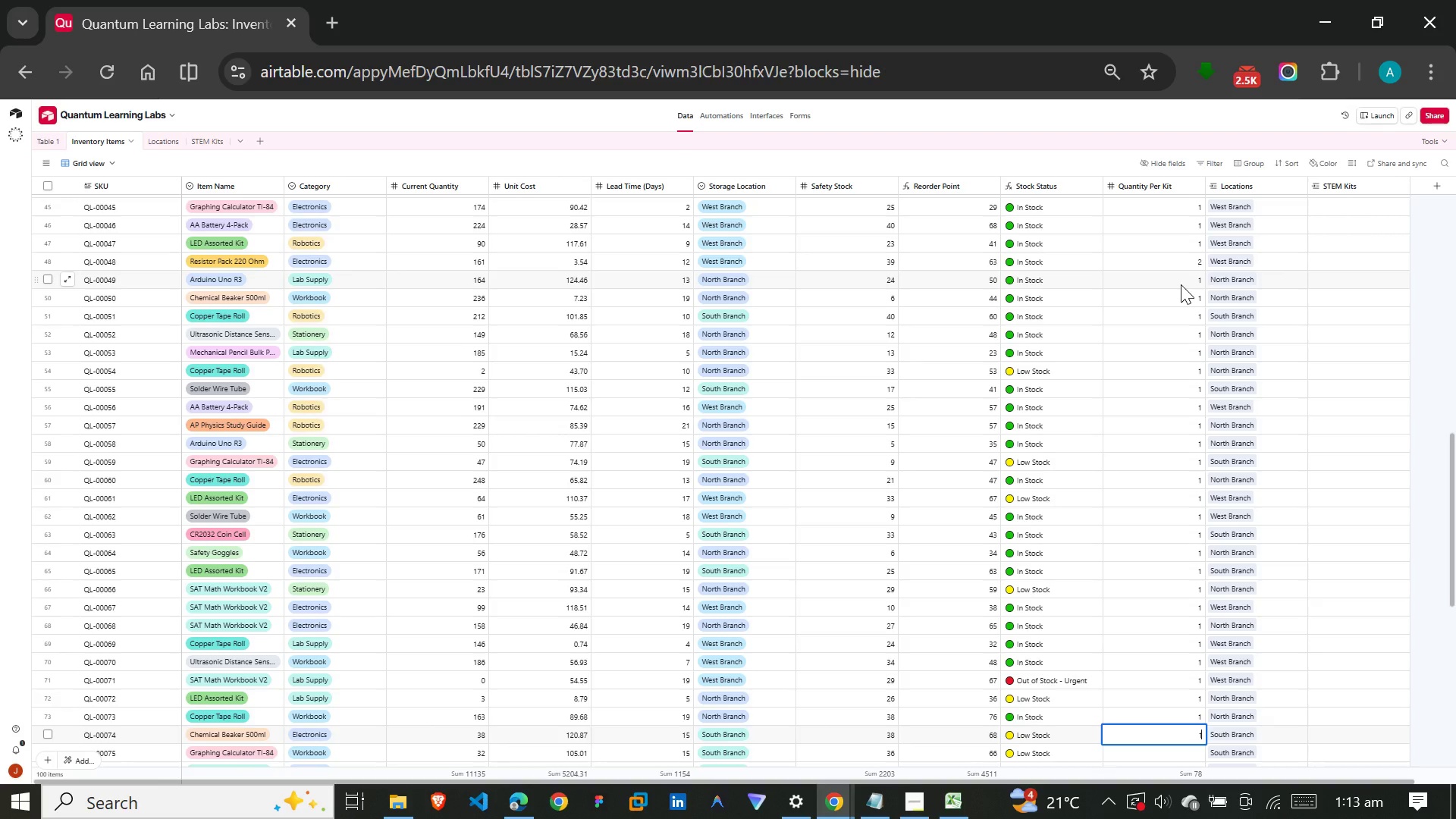 
key(Enter)
 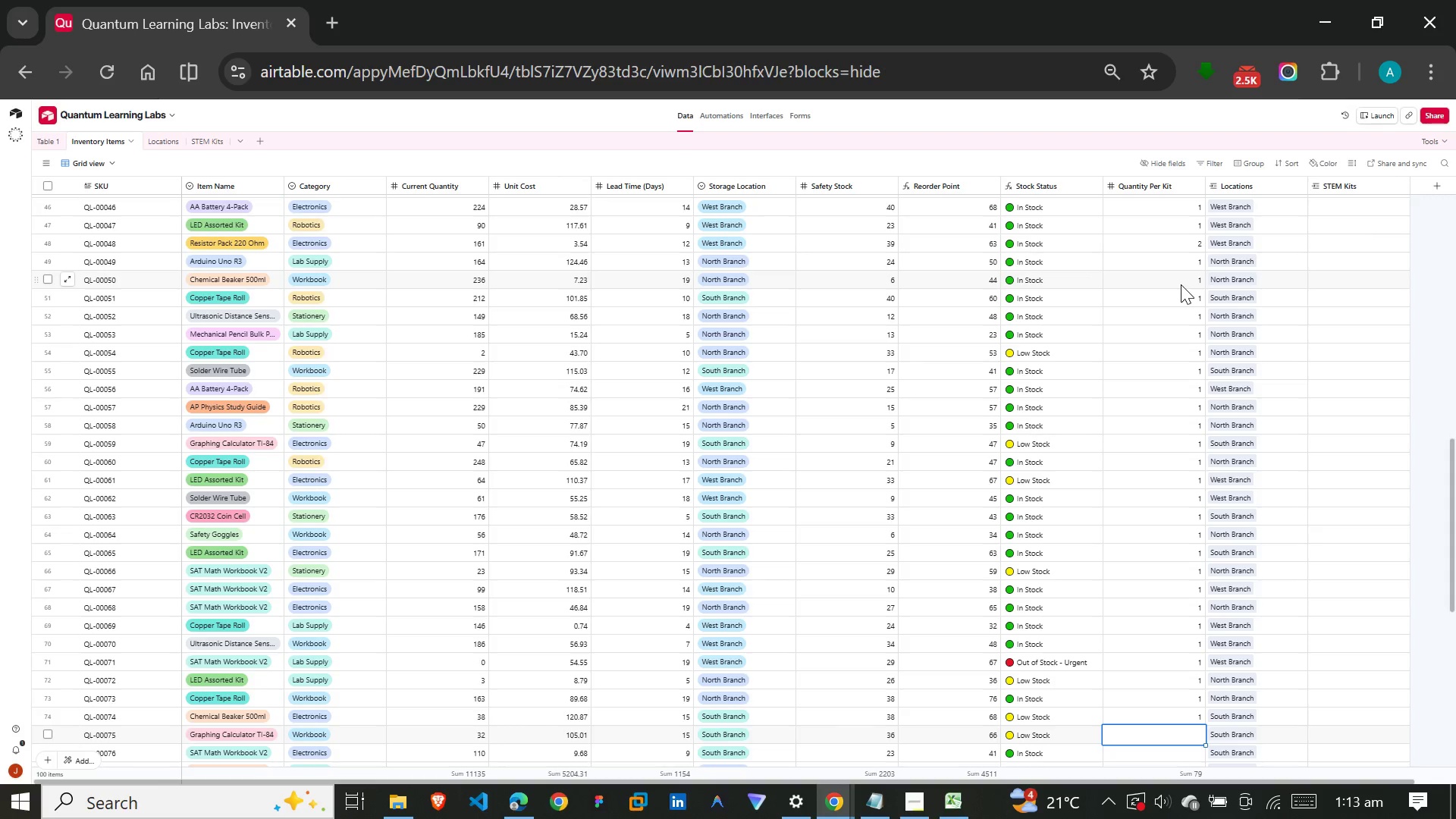 
key(1)
 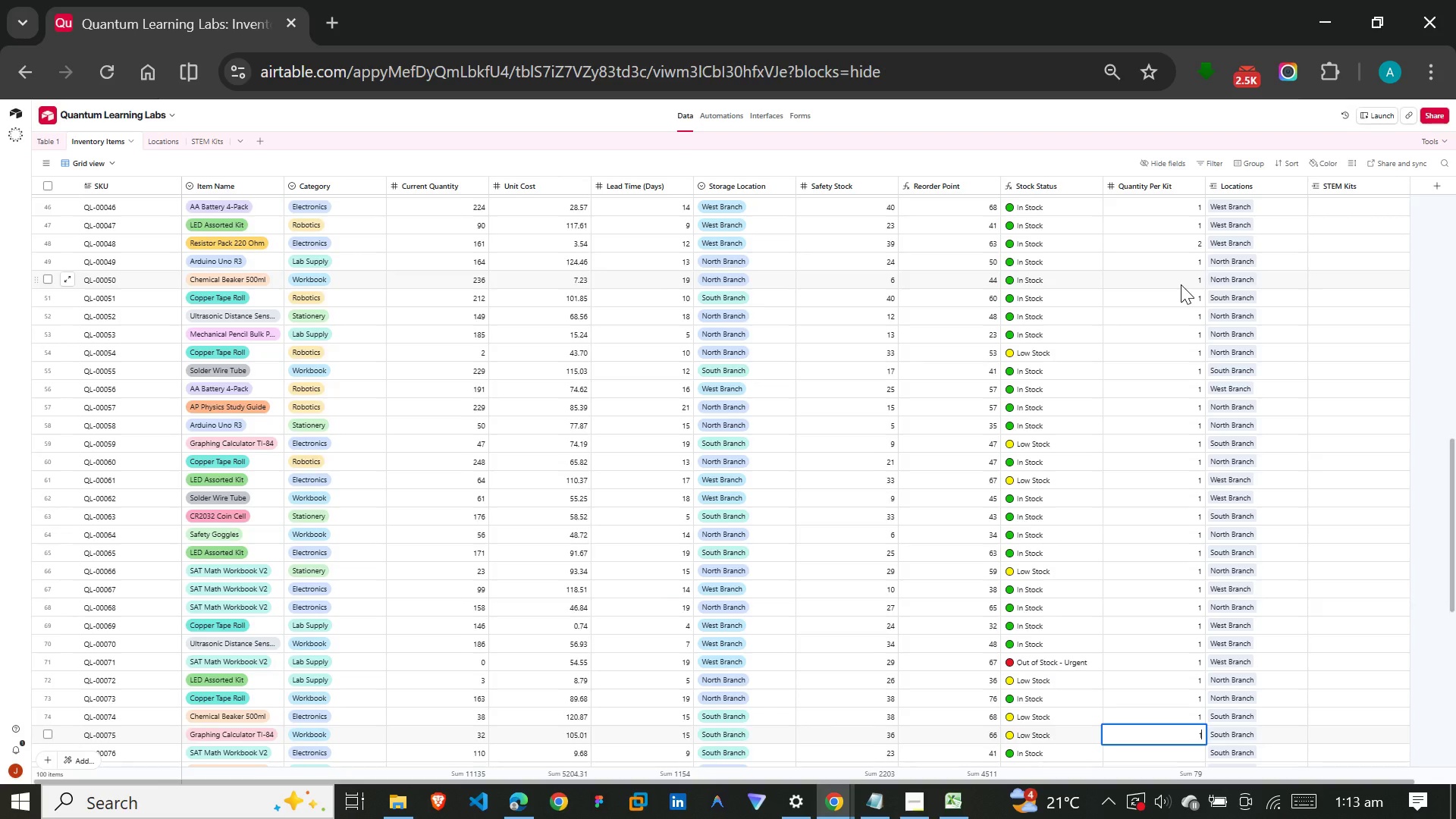 
key(Enter)
 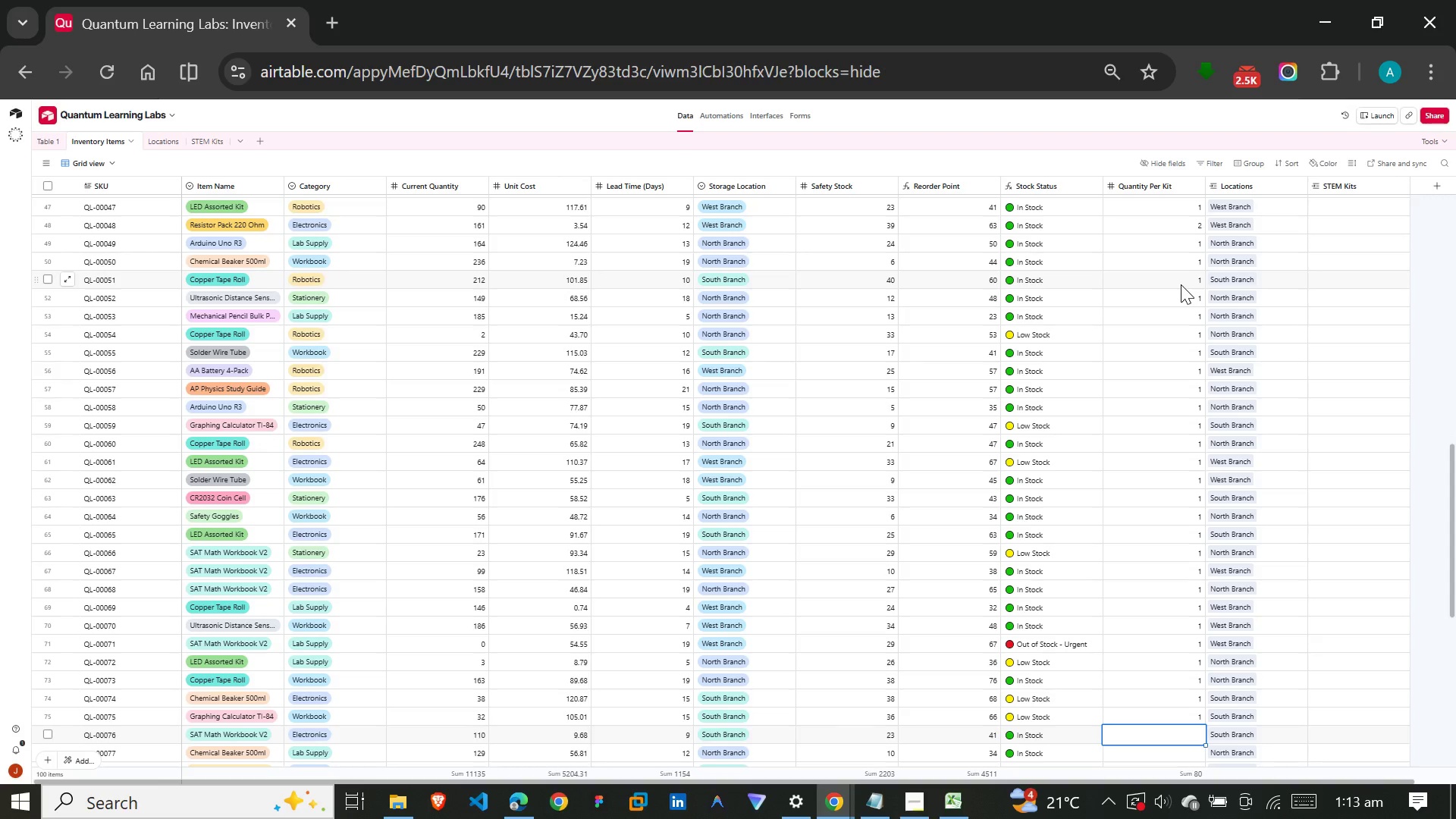 
key(1)
 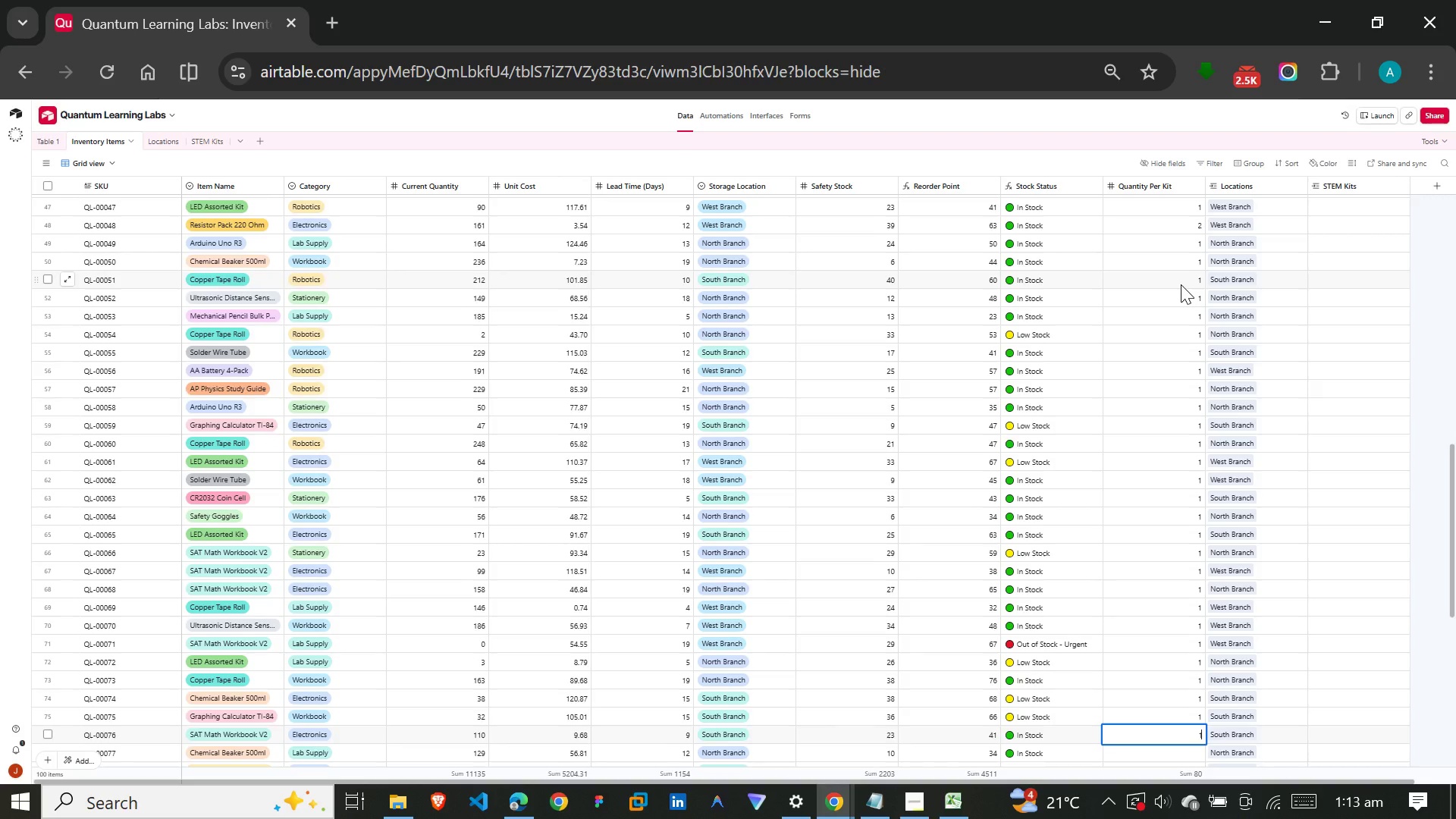 
key(Enter)
 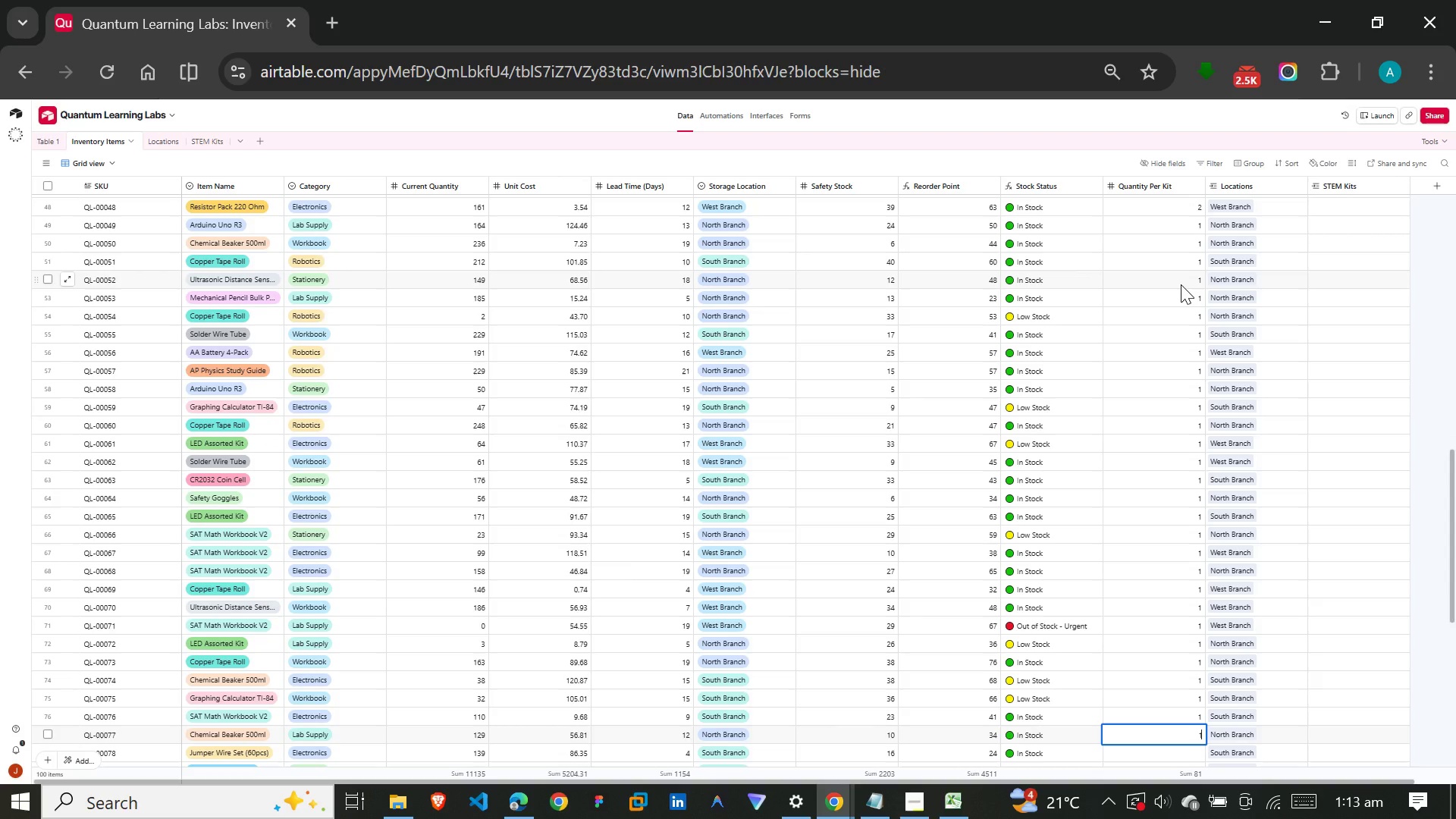 
key(1)
 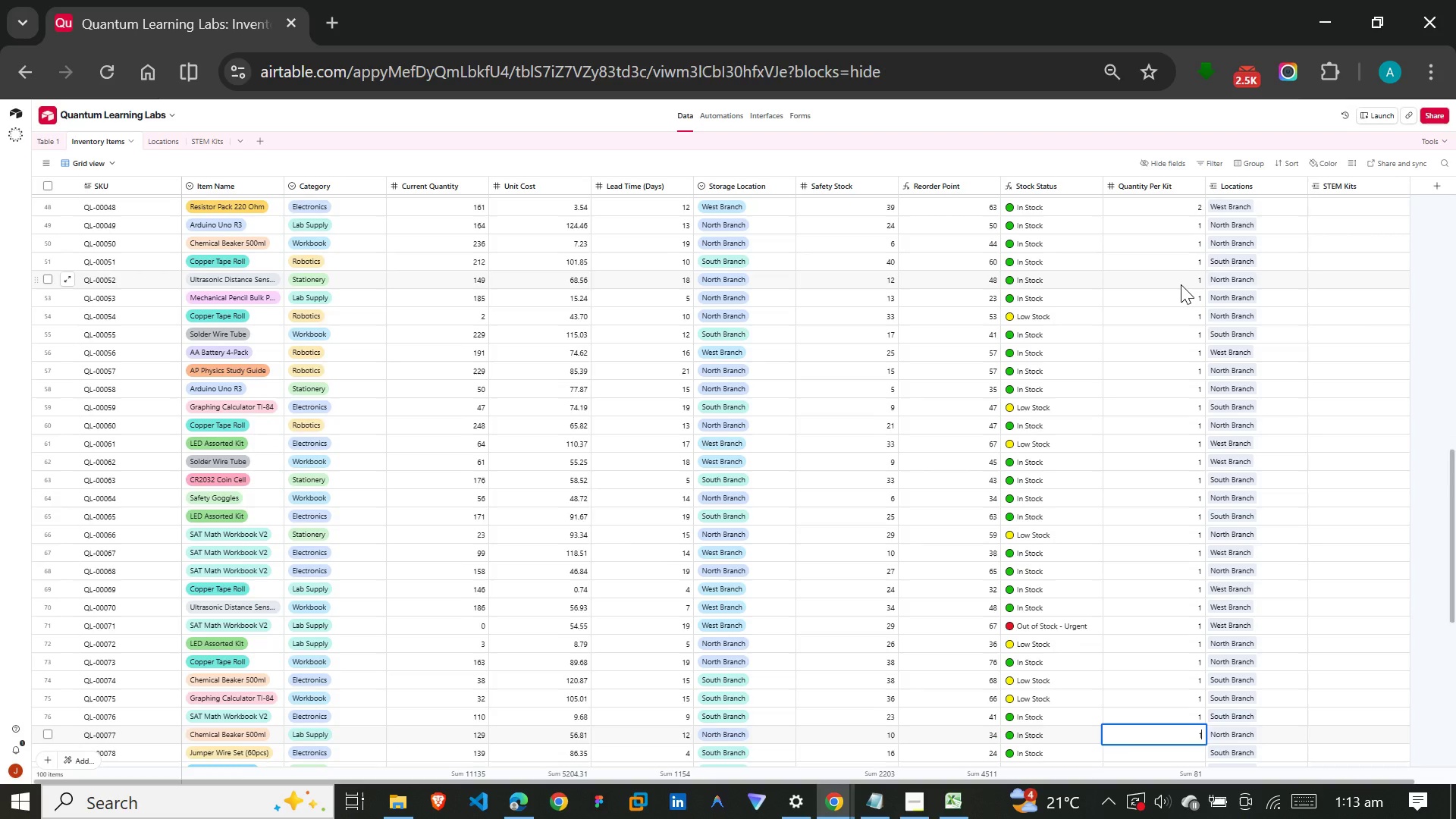 
key(Enter)
 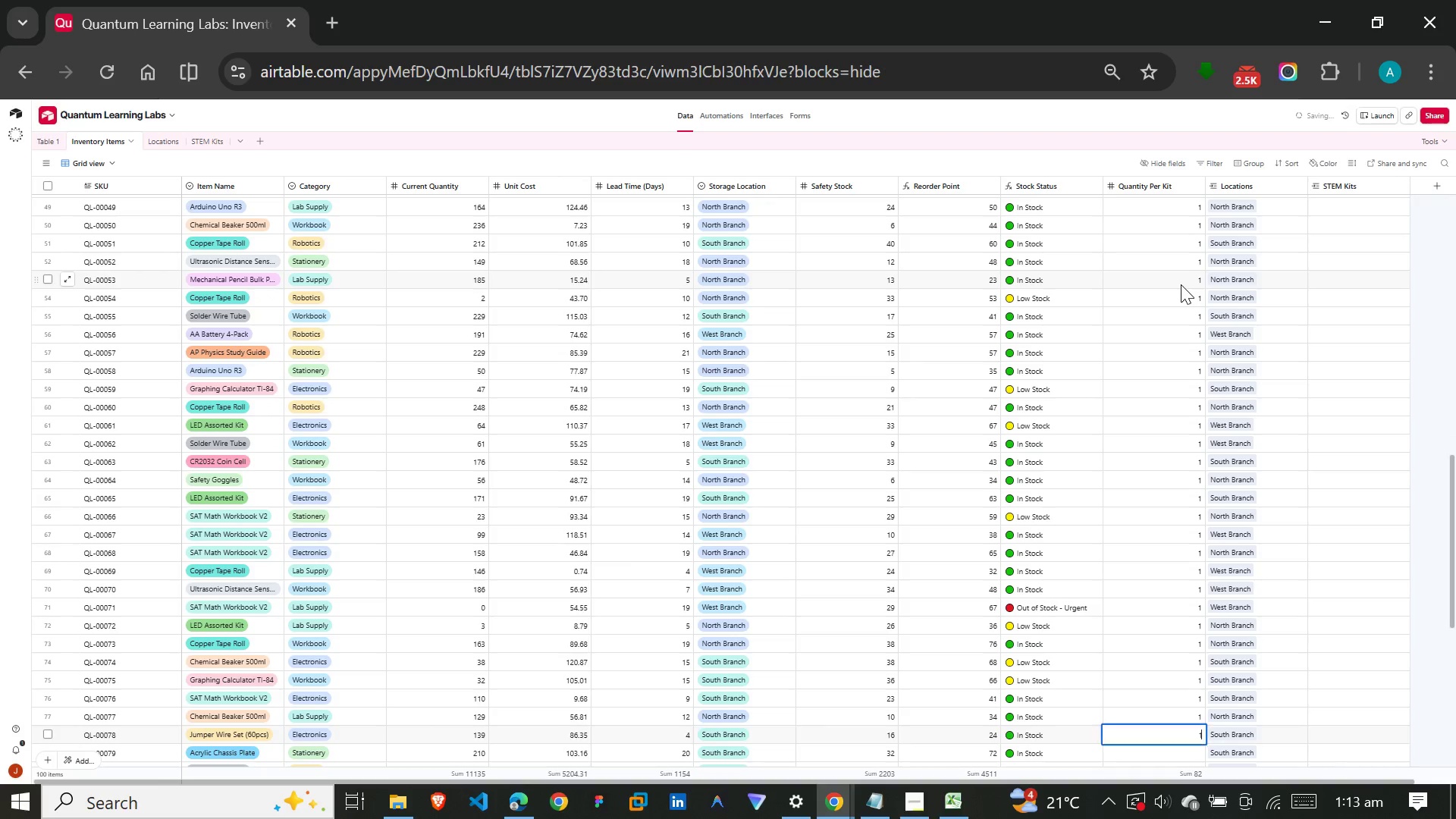 
key(1)
 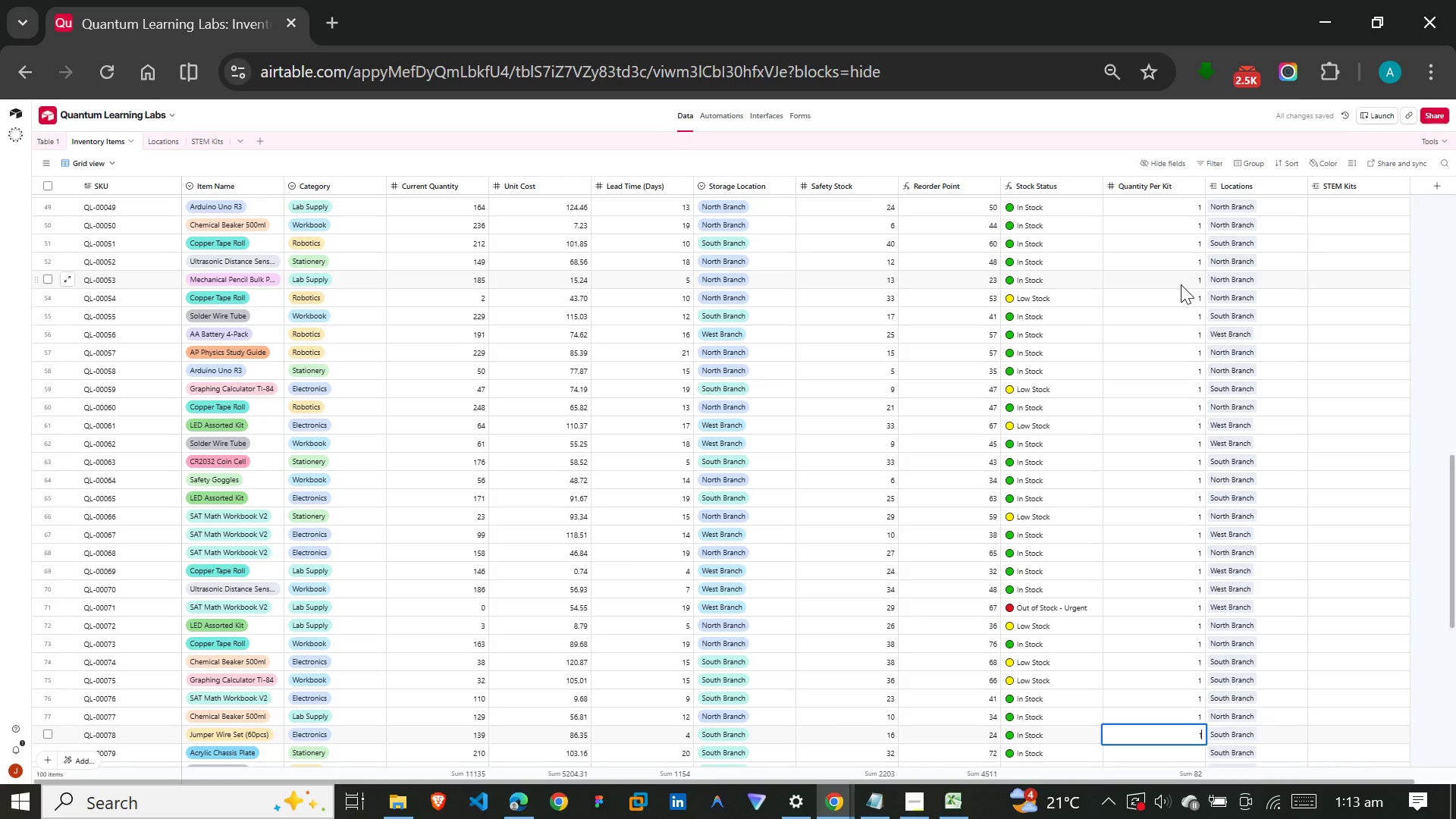 
key(Enter)
 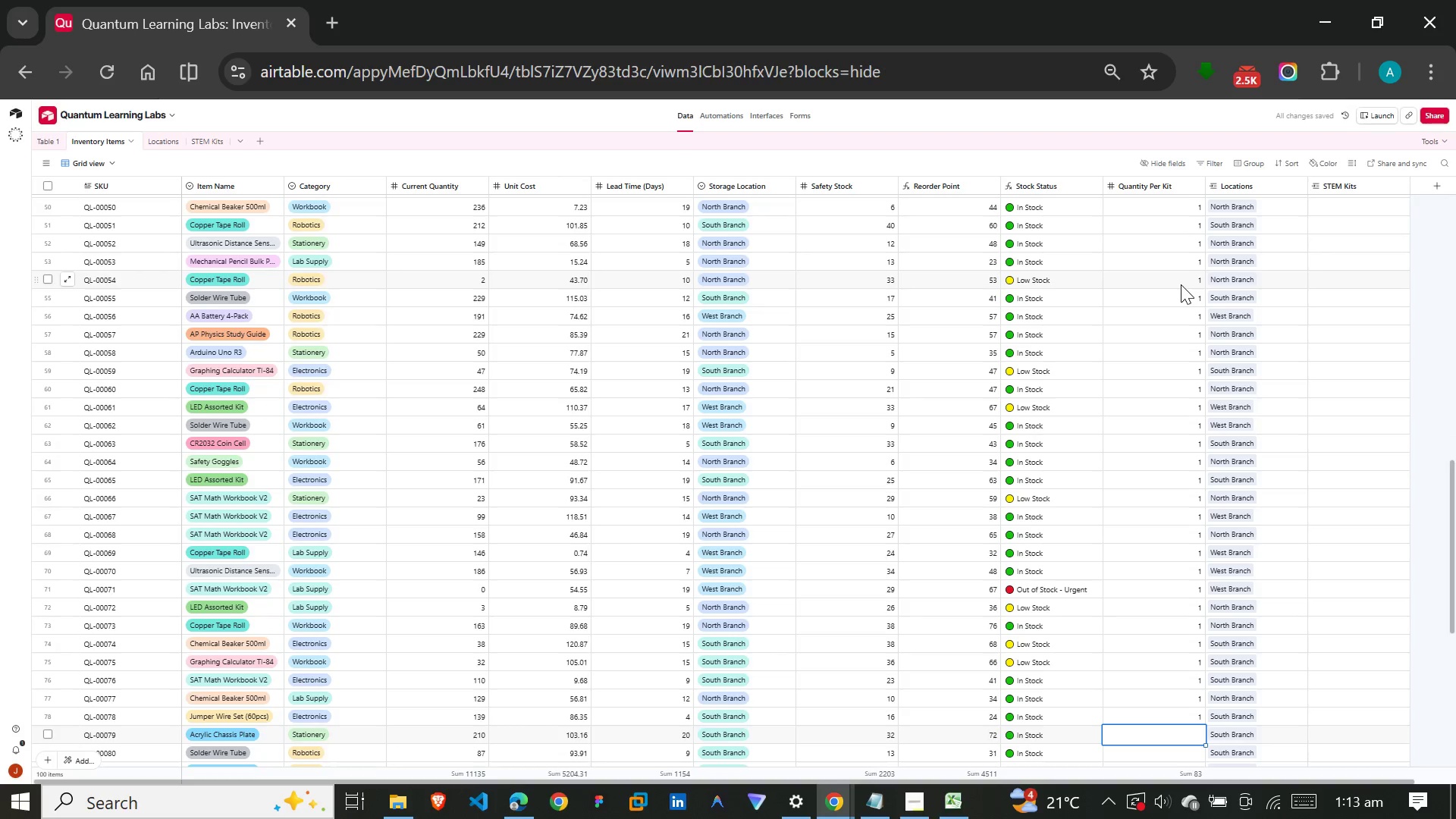 
key(1)
 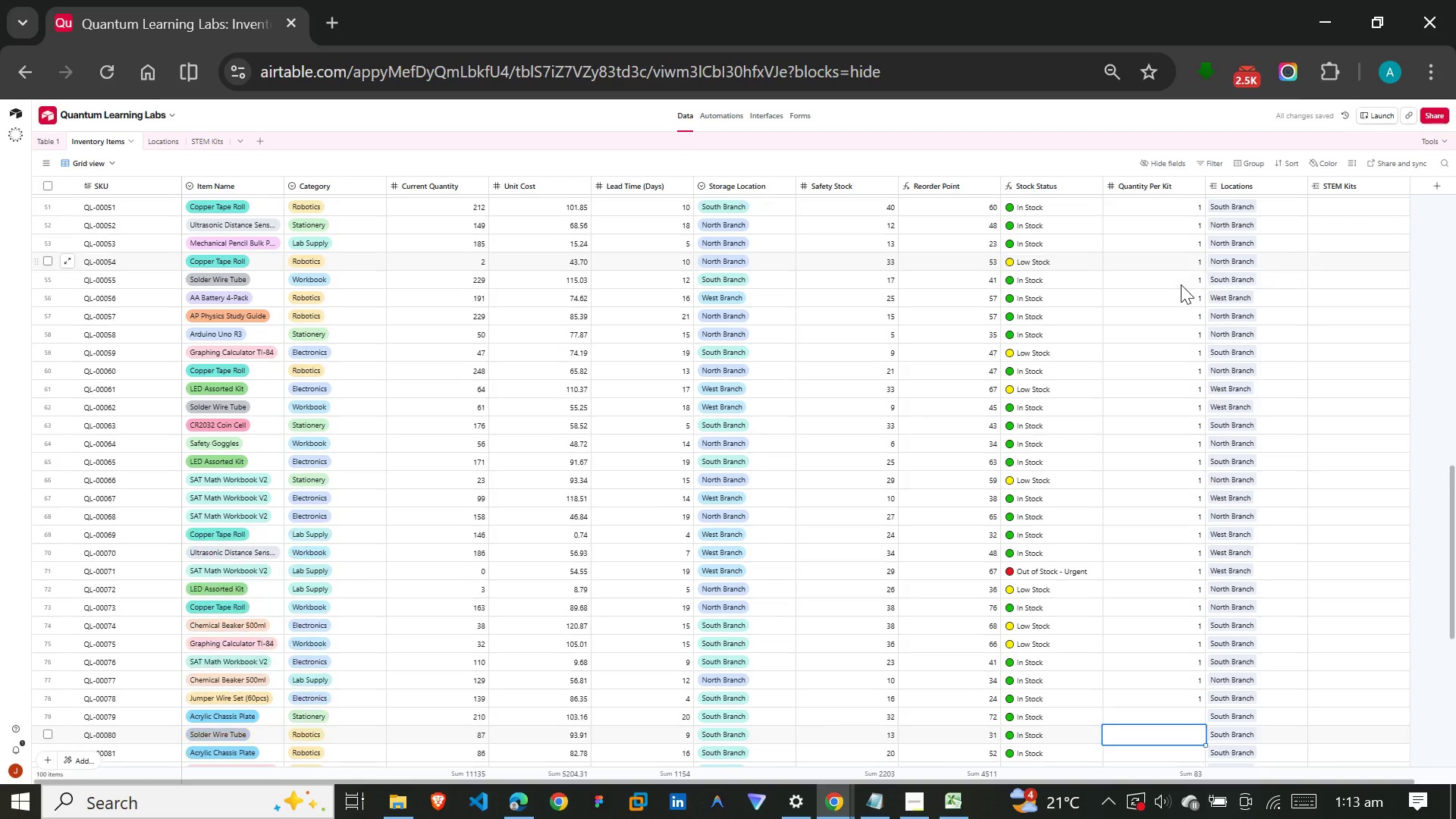 
key(Enter)
 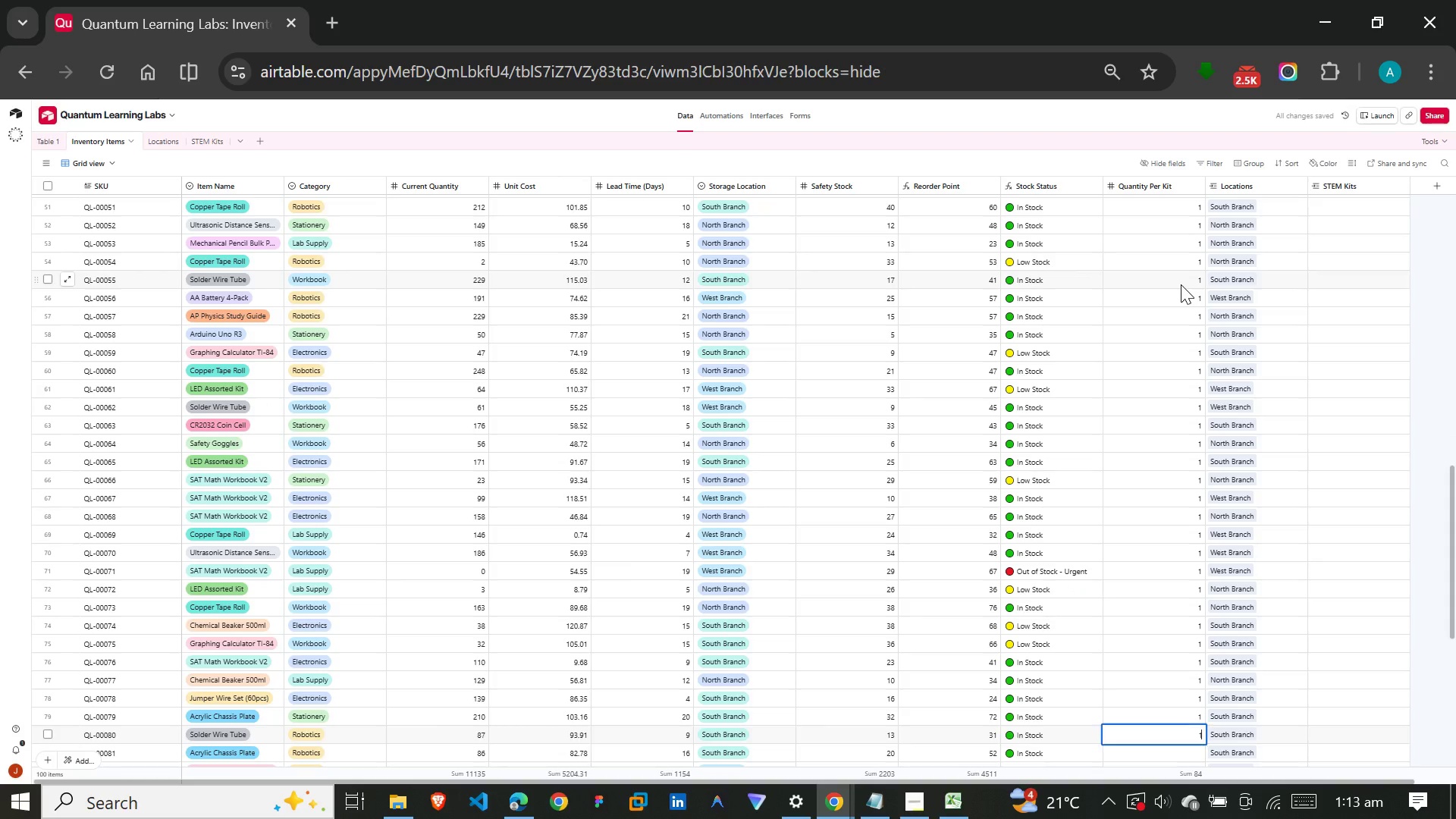 
key(1)
 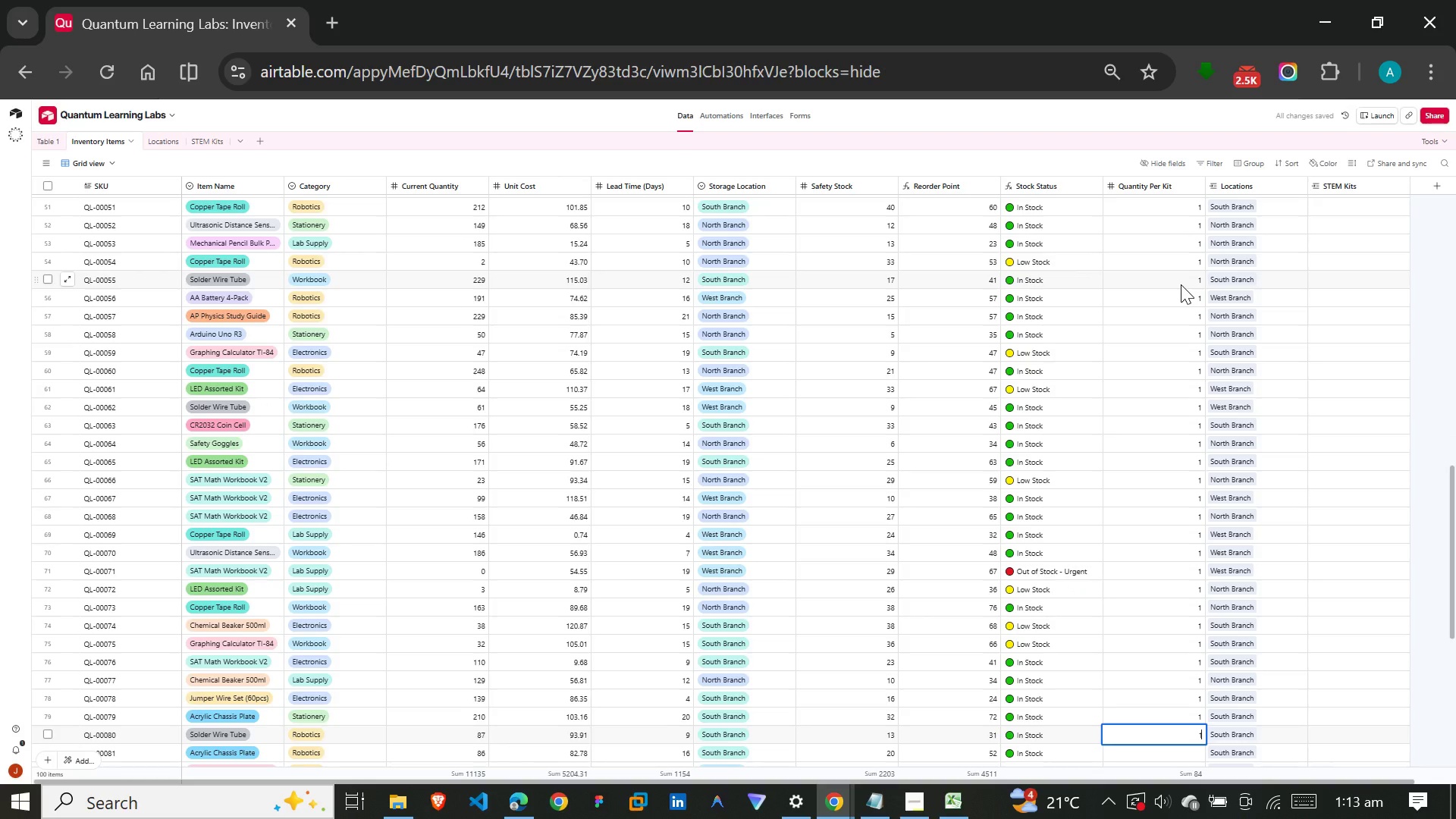 
key(Enter)
 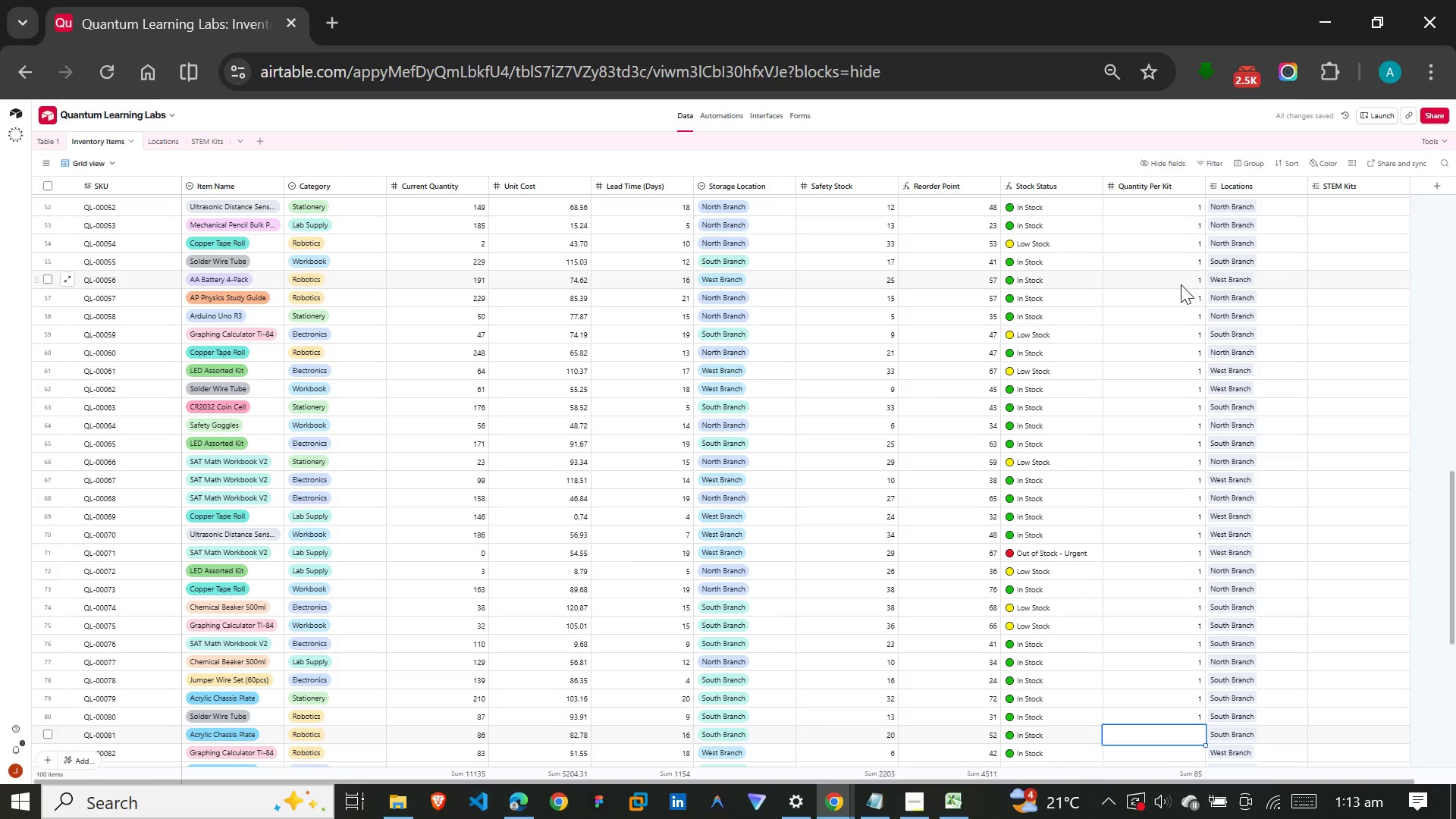 
key(1)
 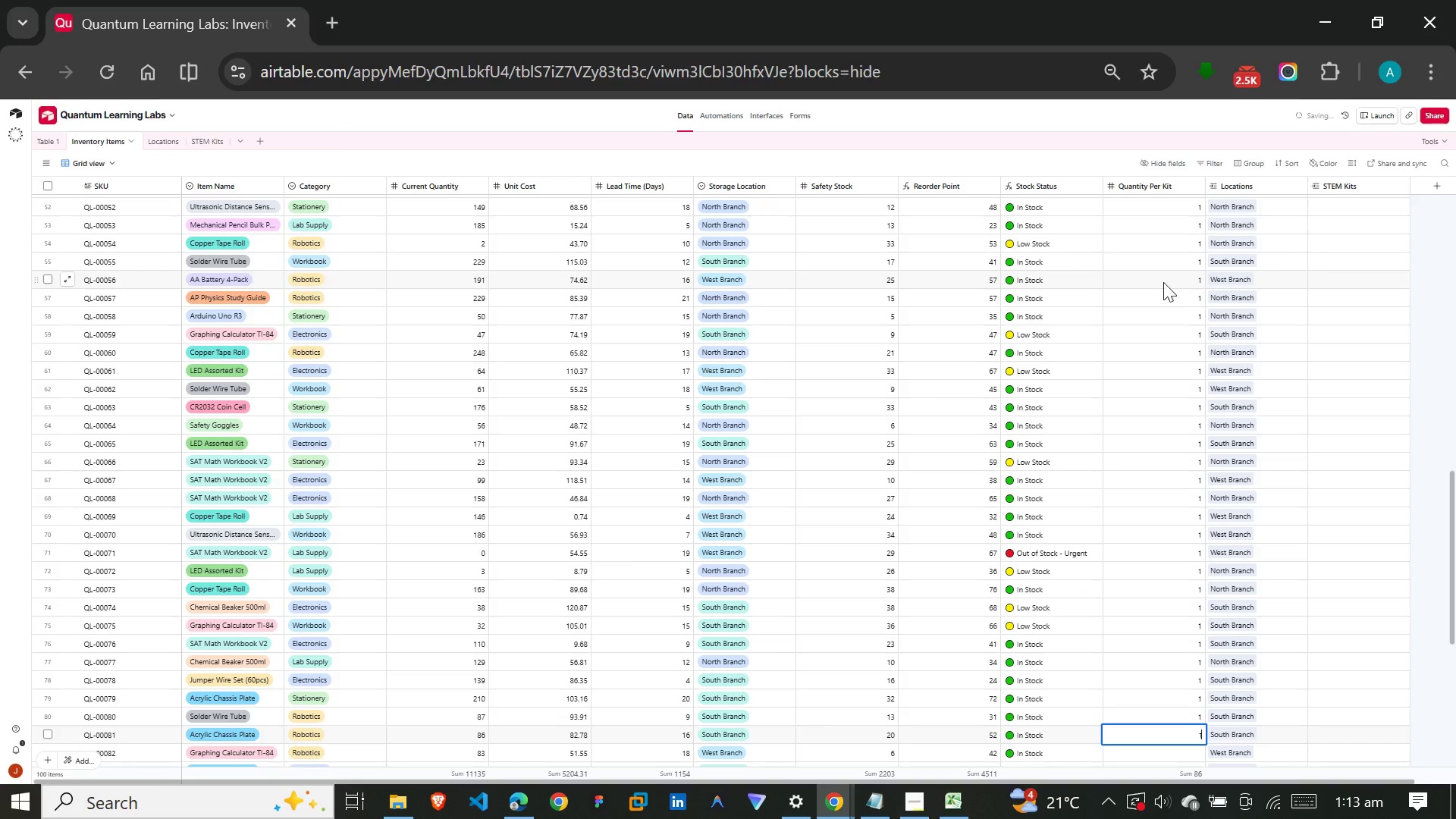 
scroll: coordinate [1075, 327], scroll_direction: down, amount: 12.0
 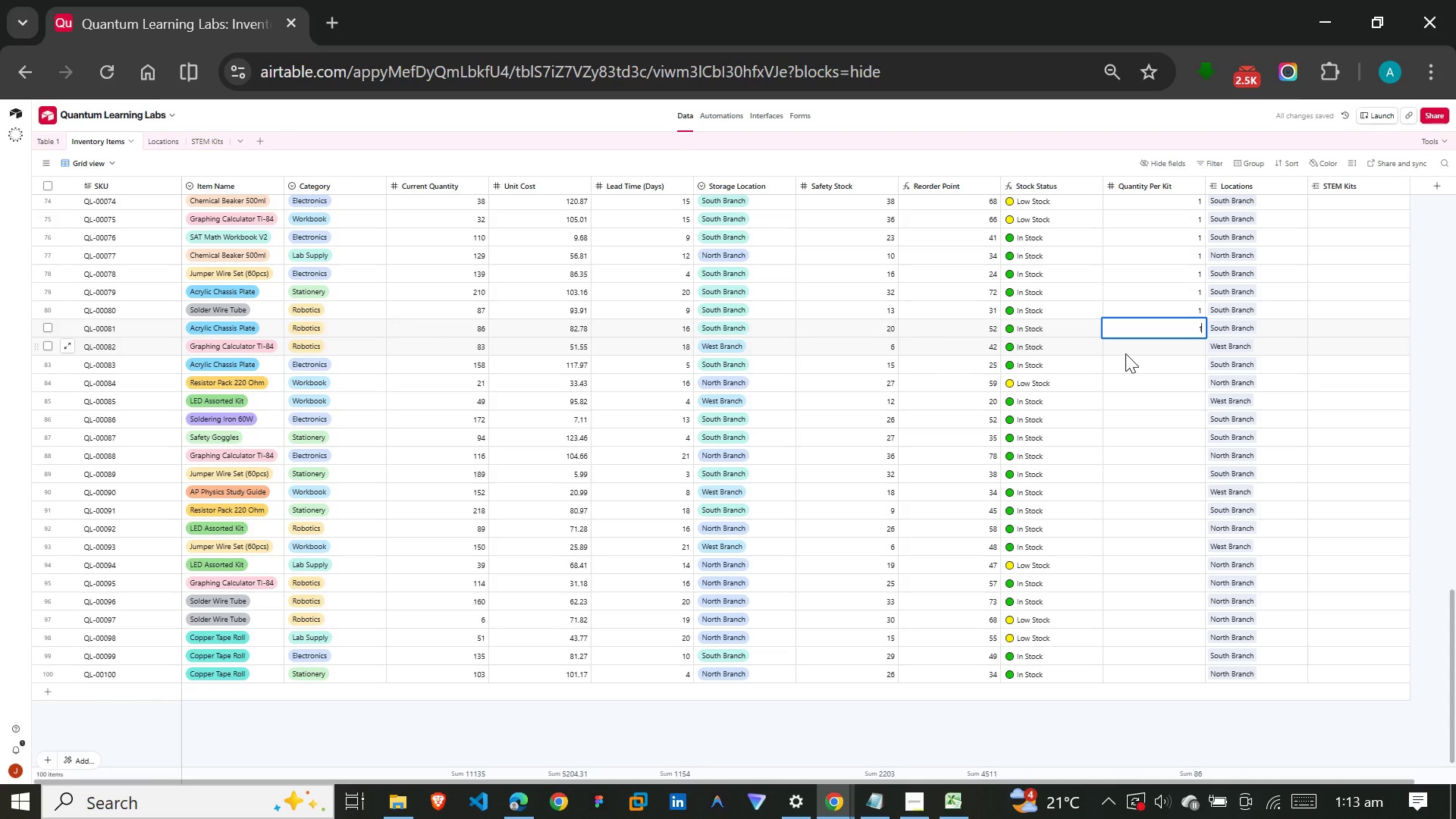 
key(Enter)
 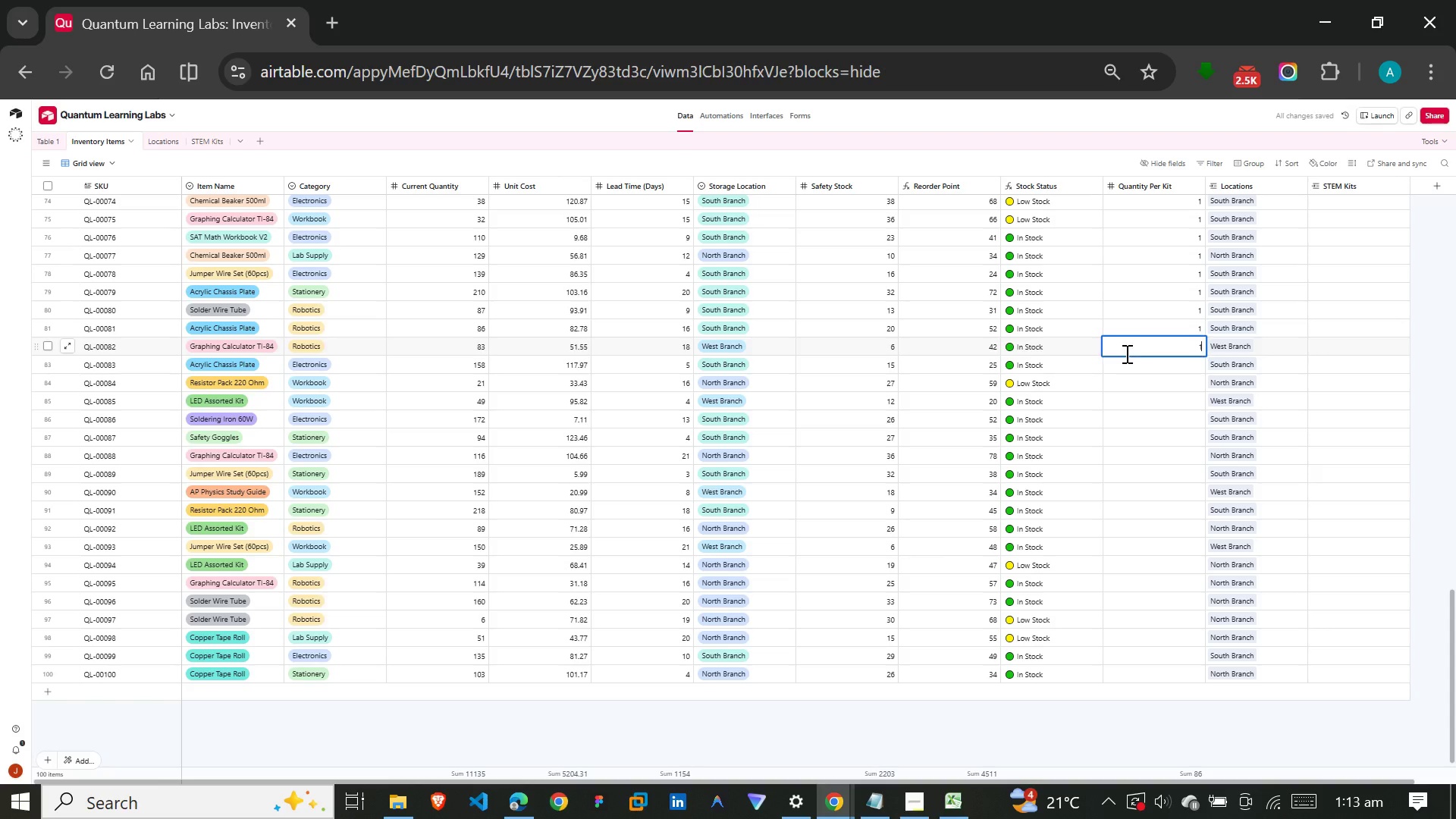 
key(1)
 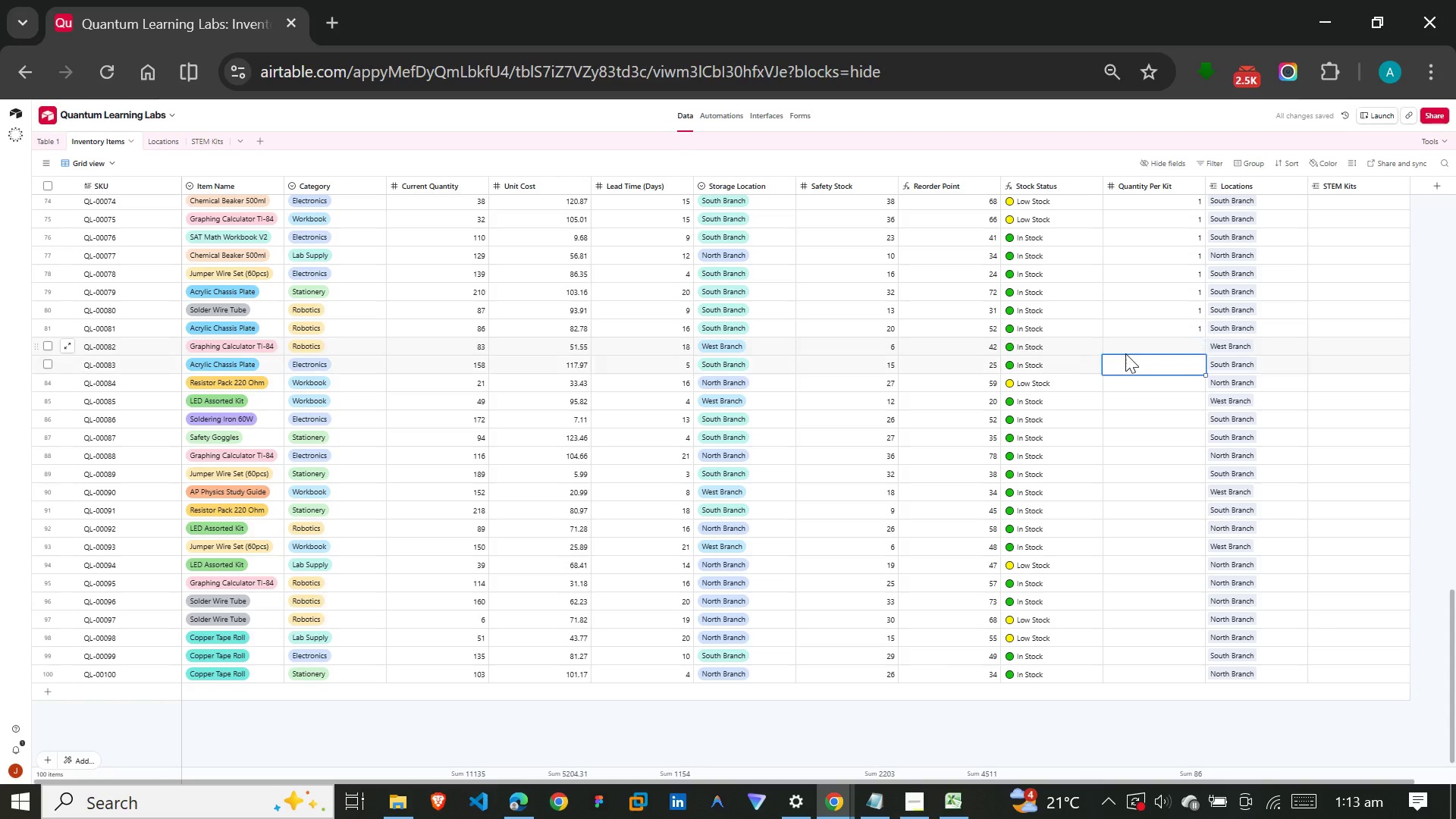 
key(Enter)
 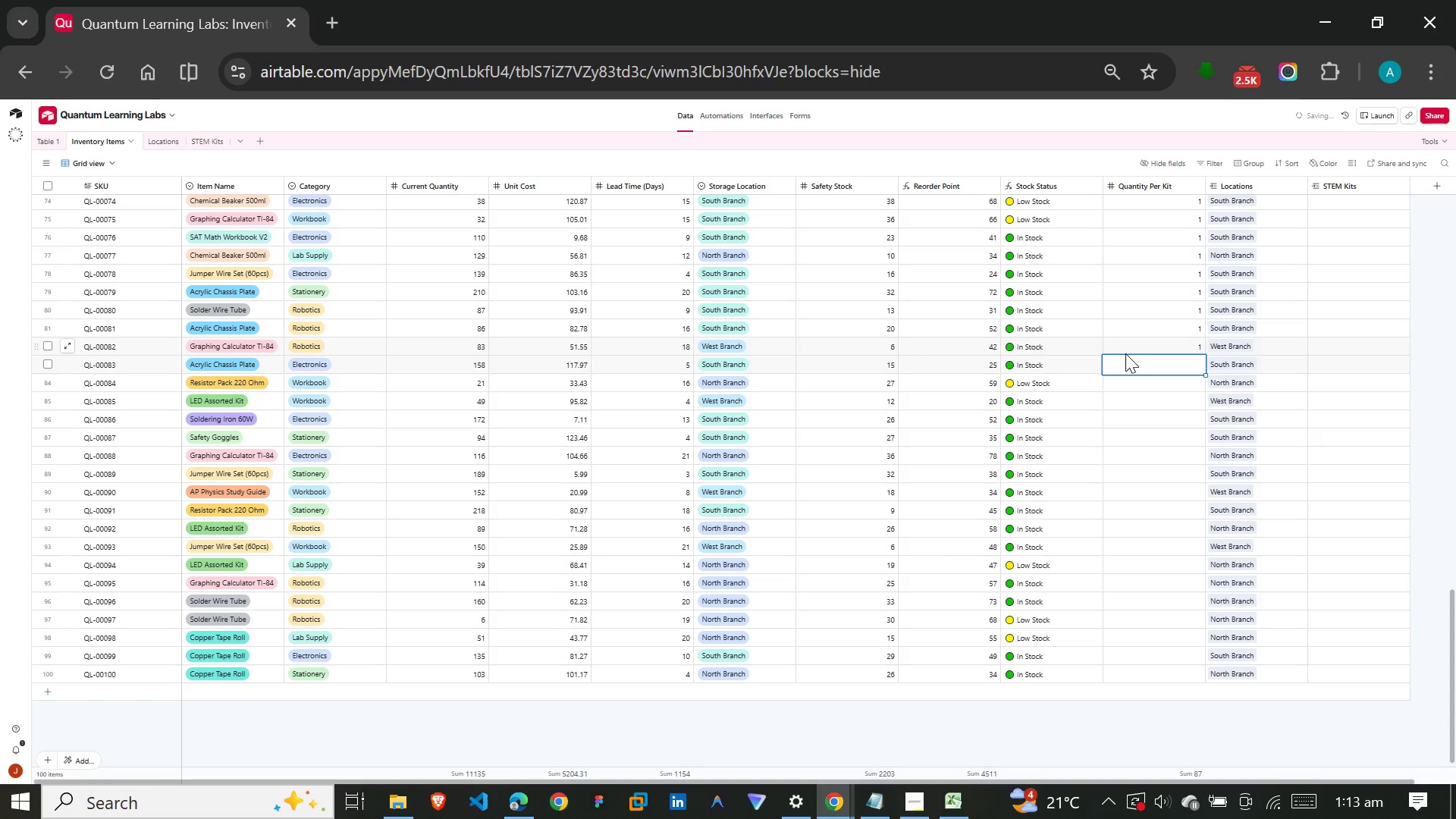 
key(1)
 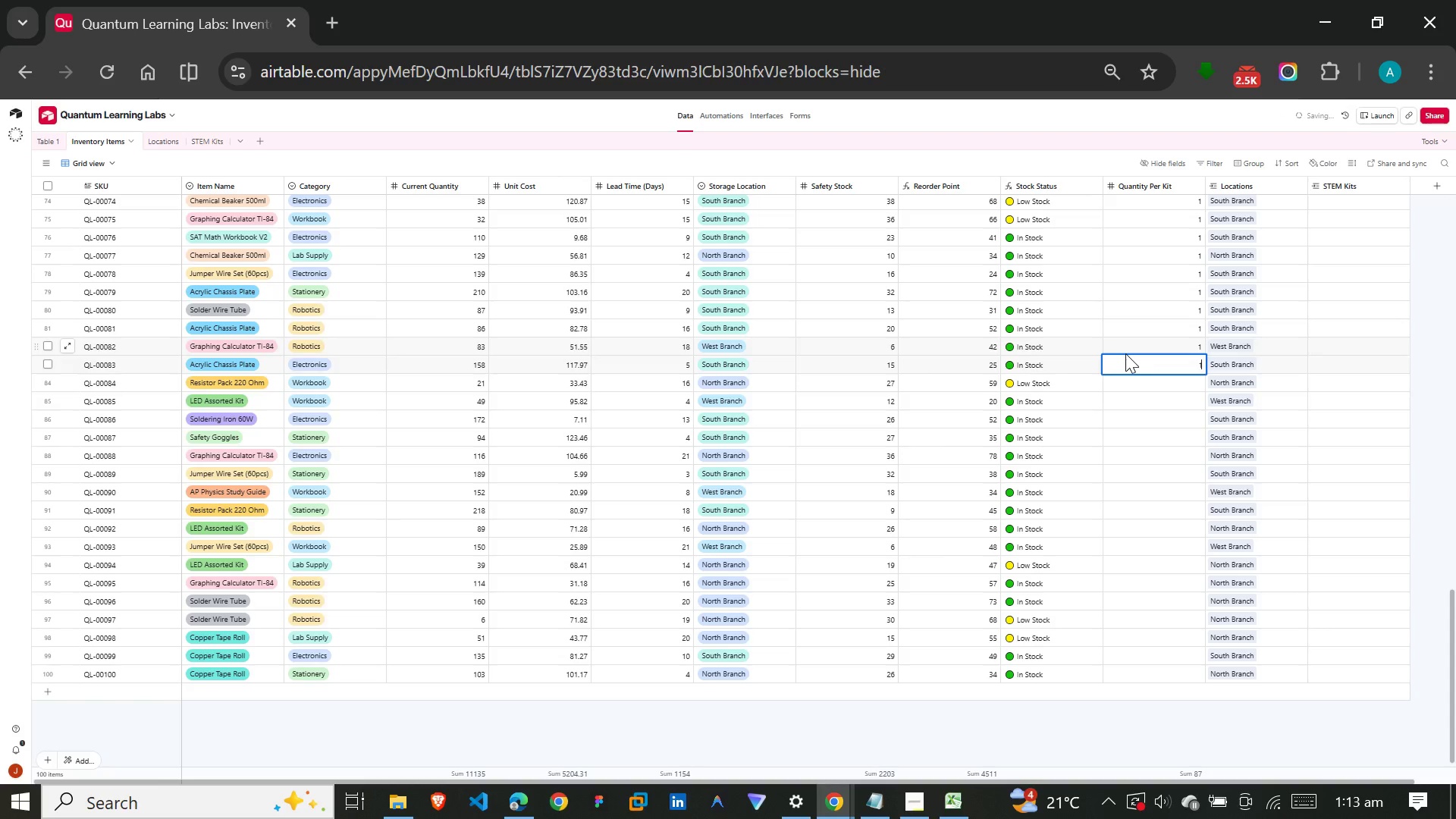 
key(Enter)
 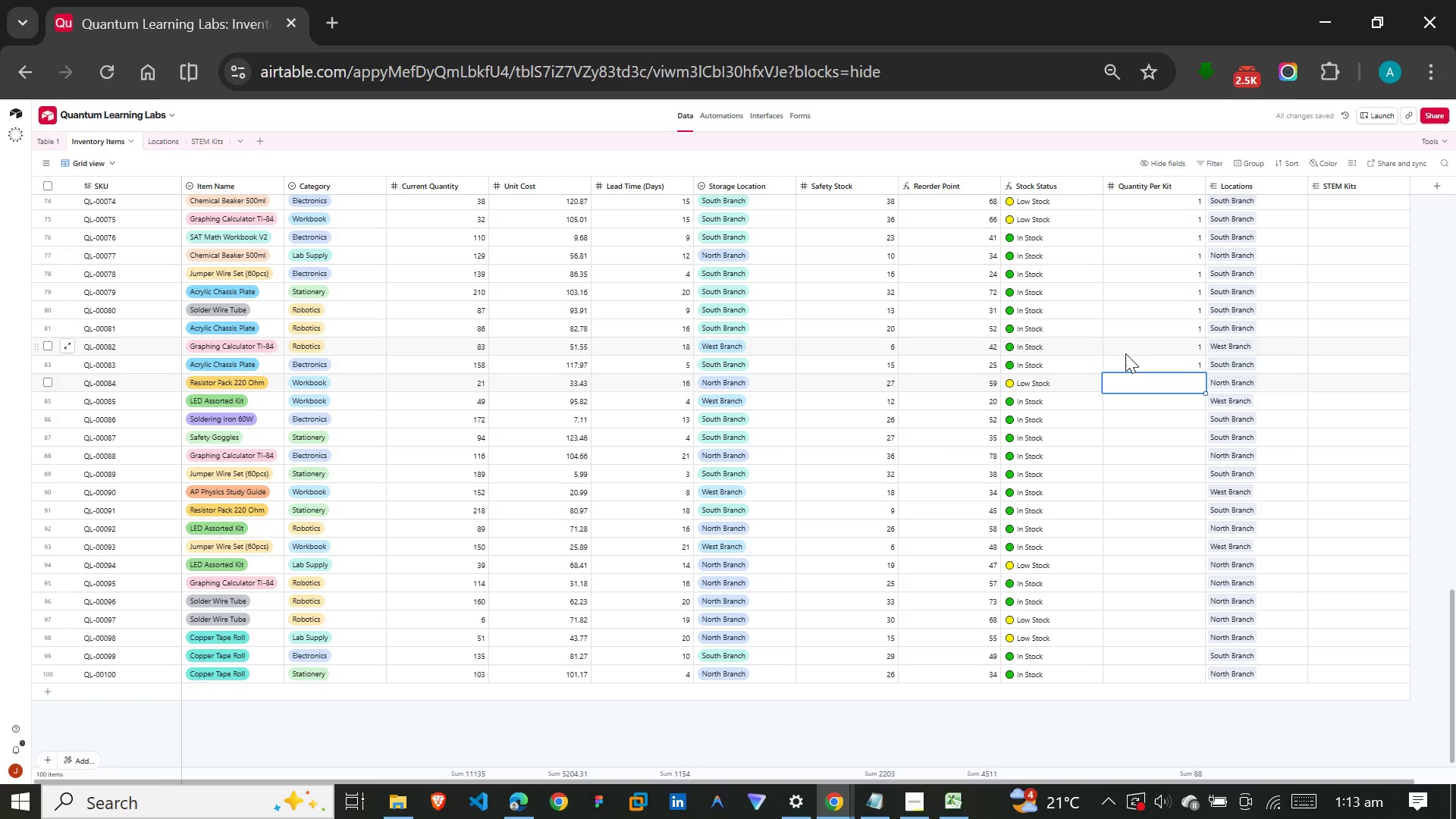 
key(2)
 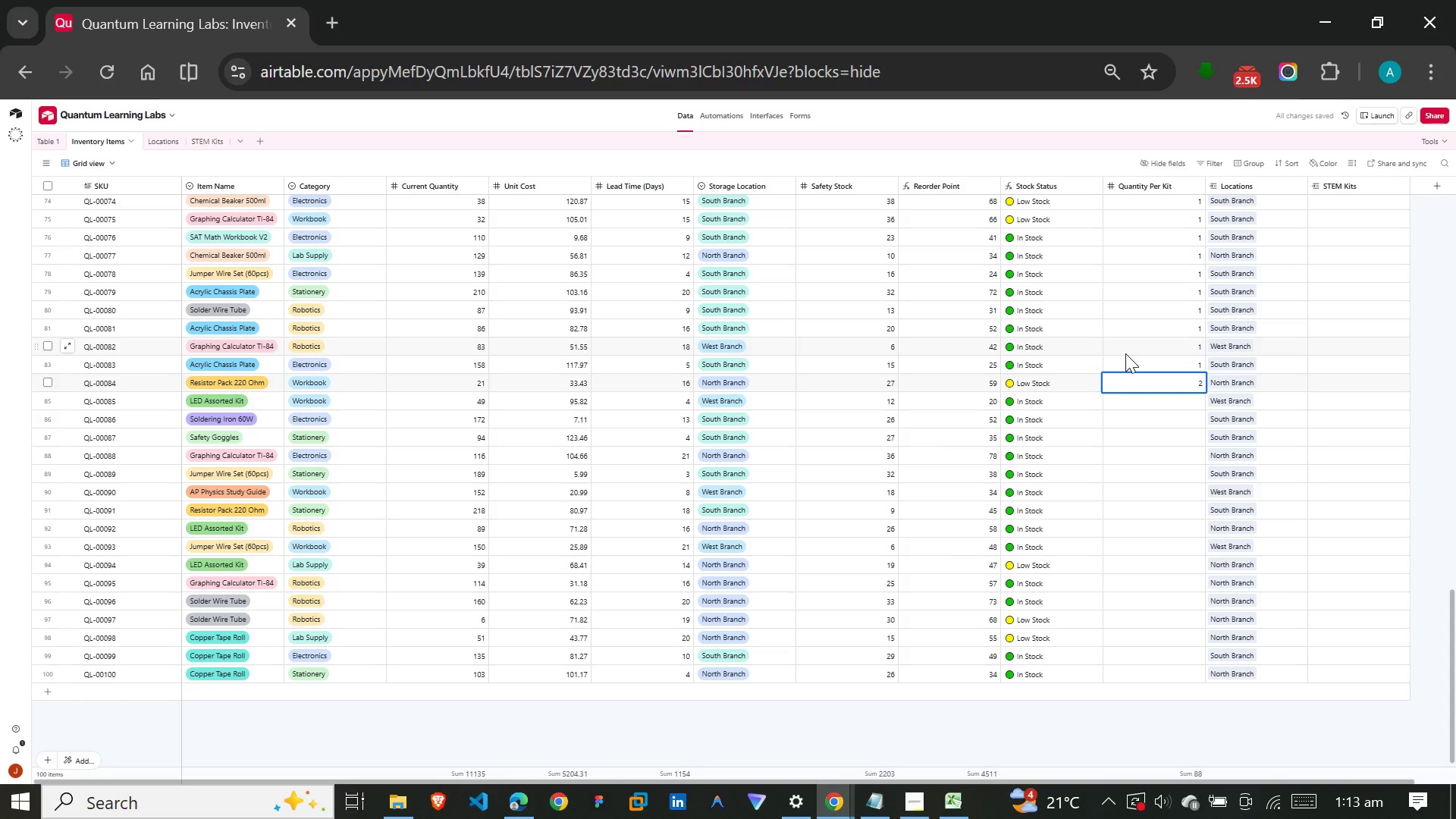 
key(Enter)
 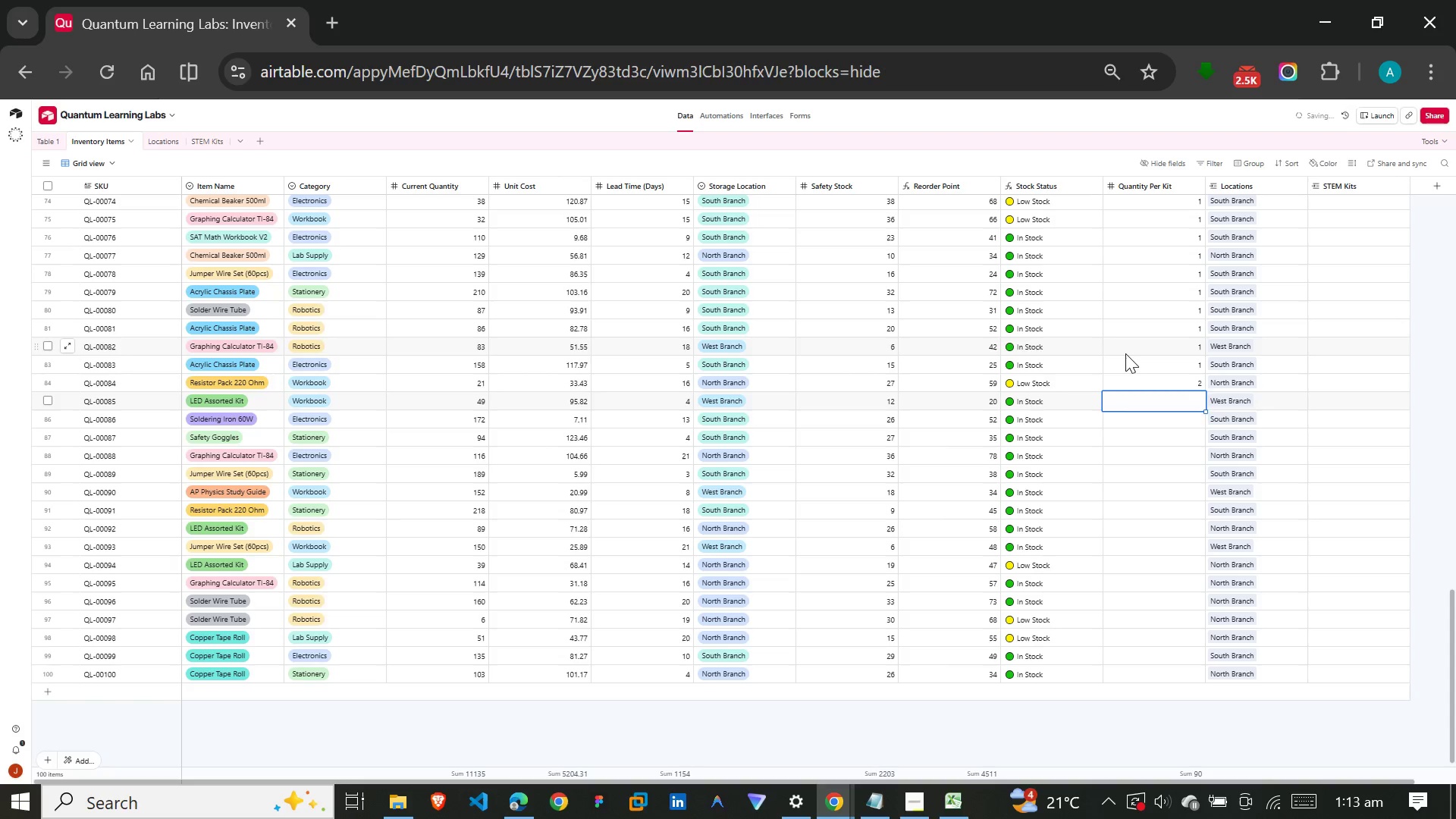 
key(1)
 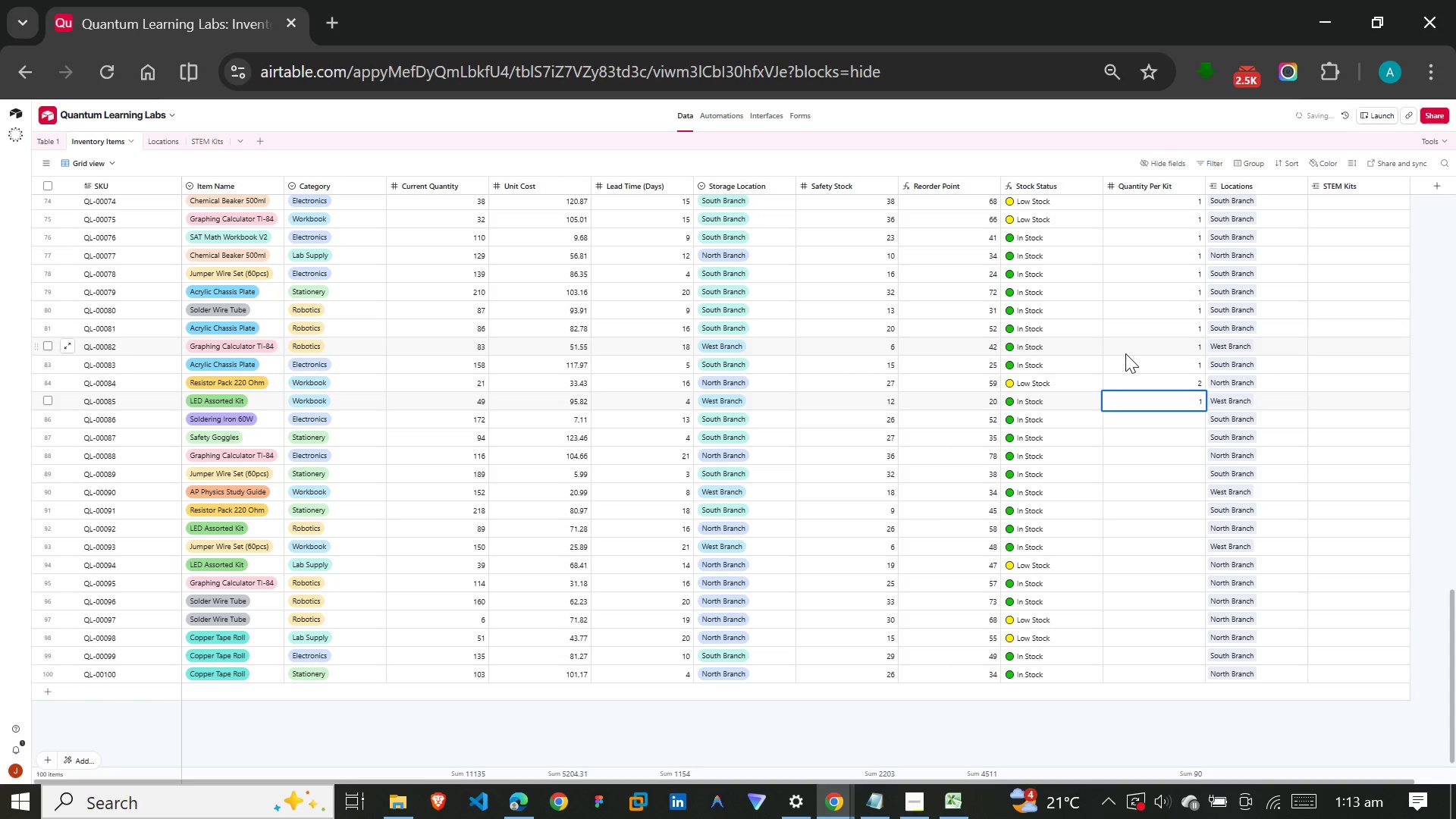 
key(Enter)
 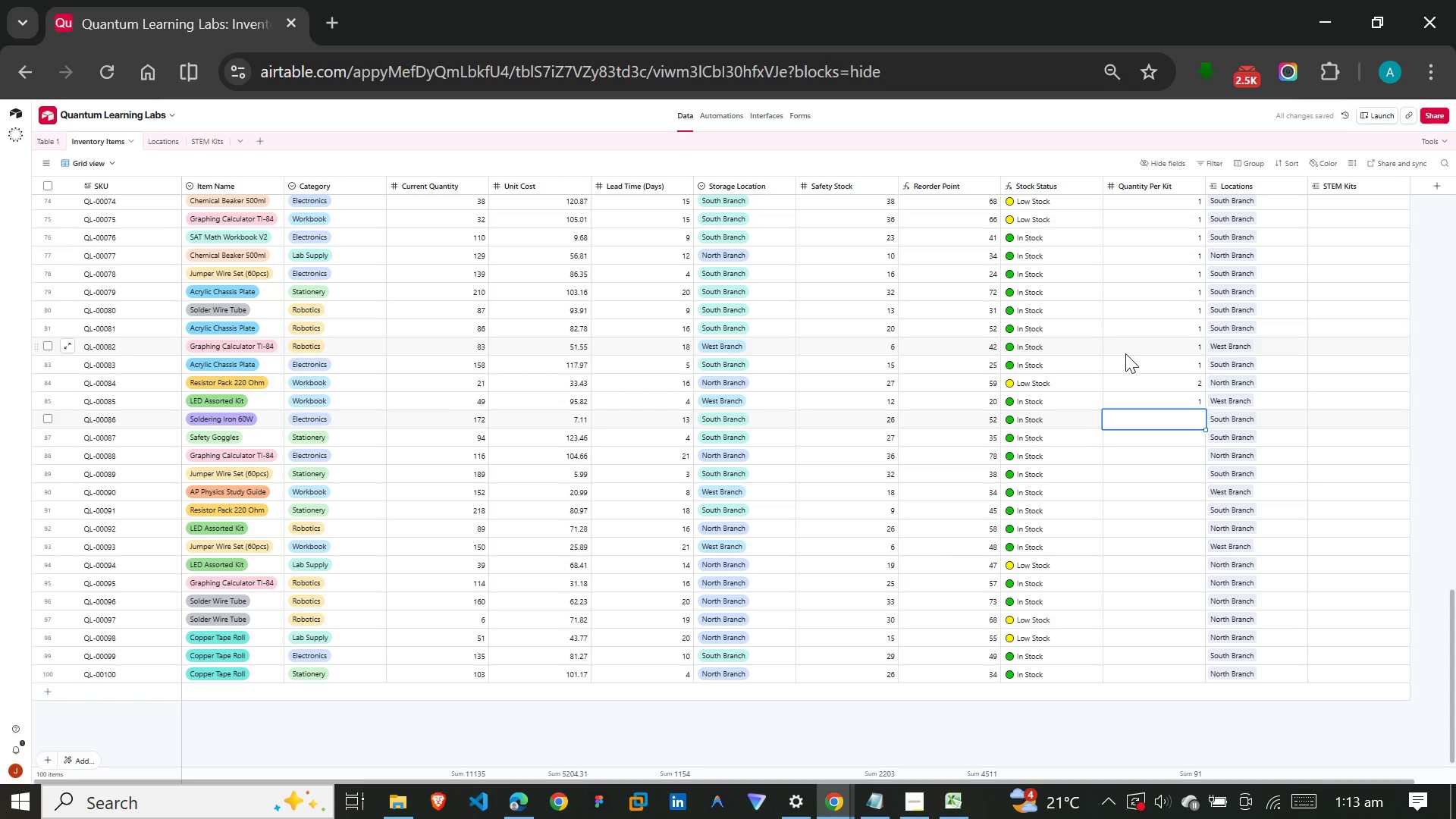 
key(1)
 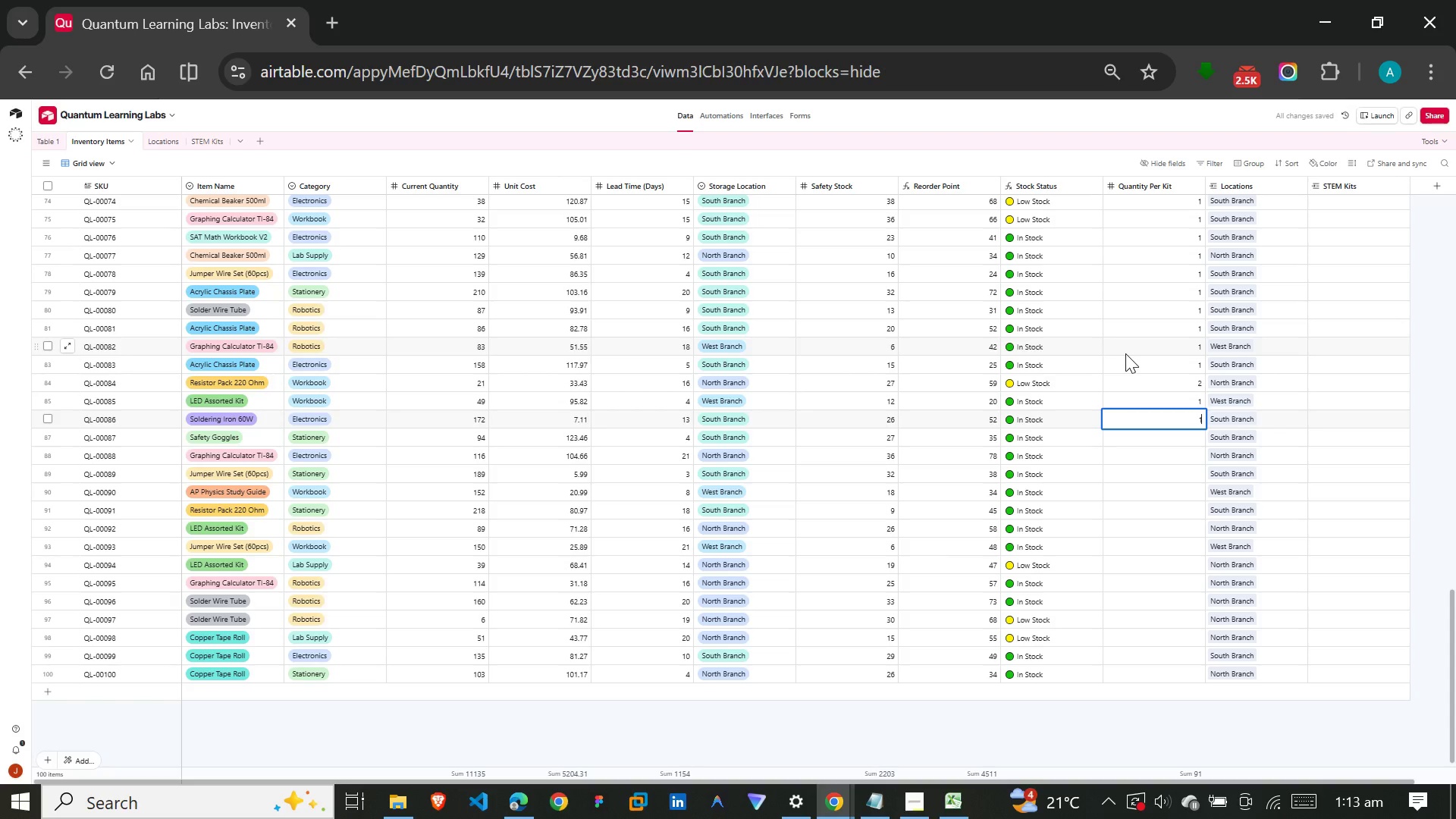 
key(Enter)
 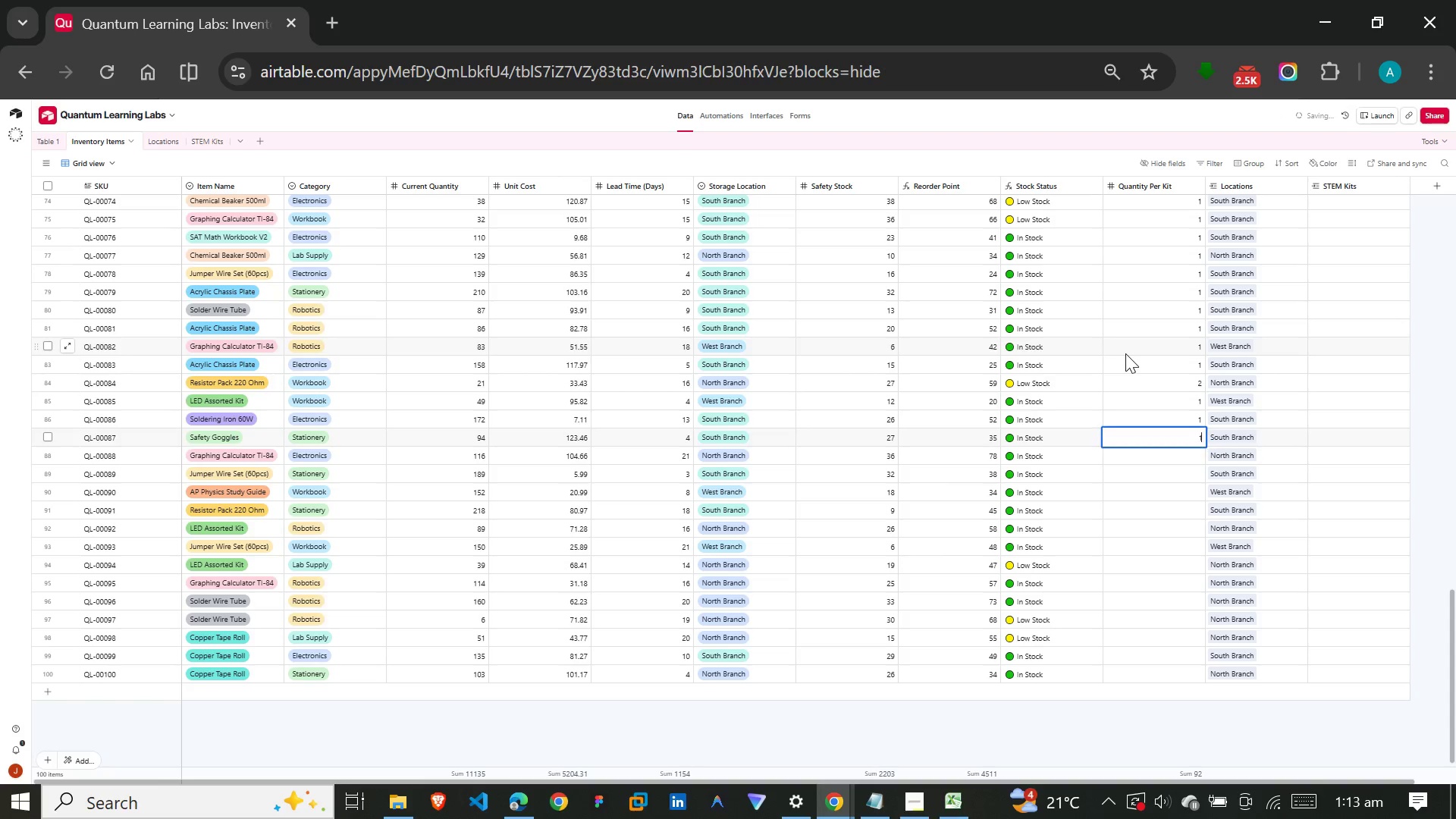 
key(1)
 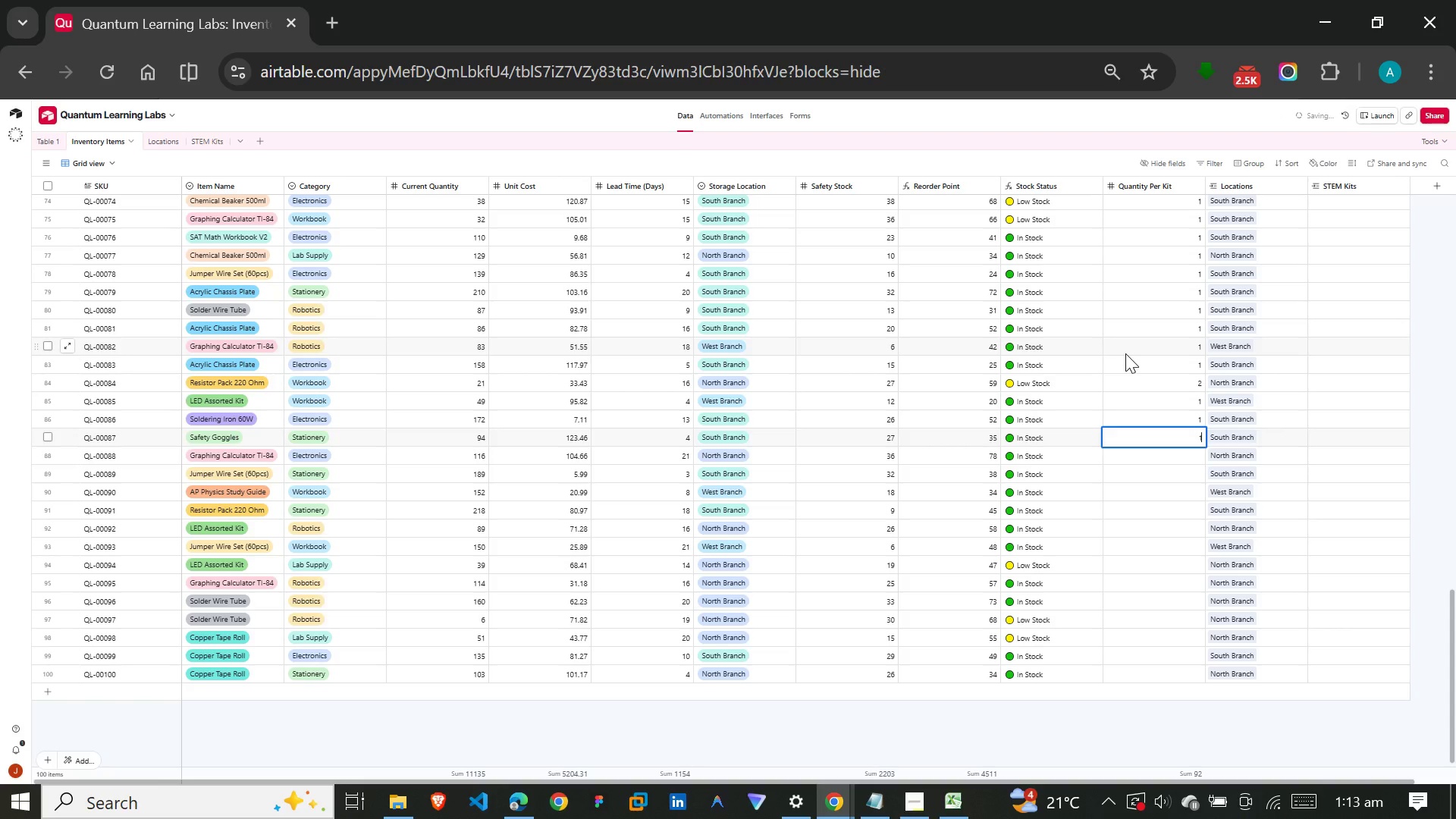 
key(Enter)
 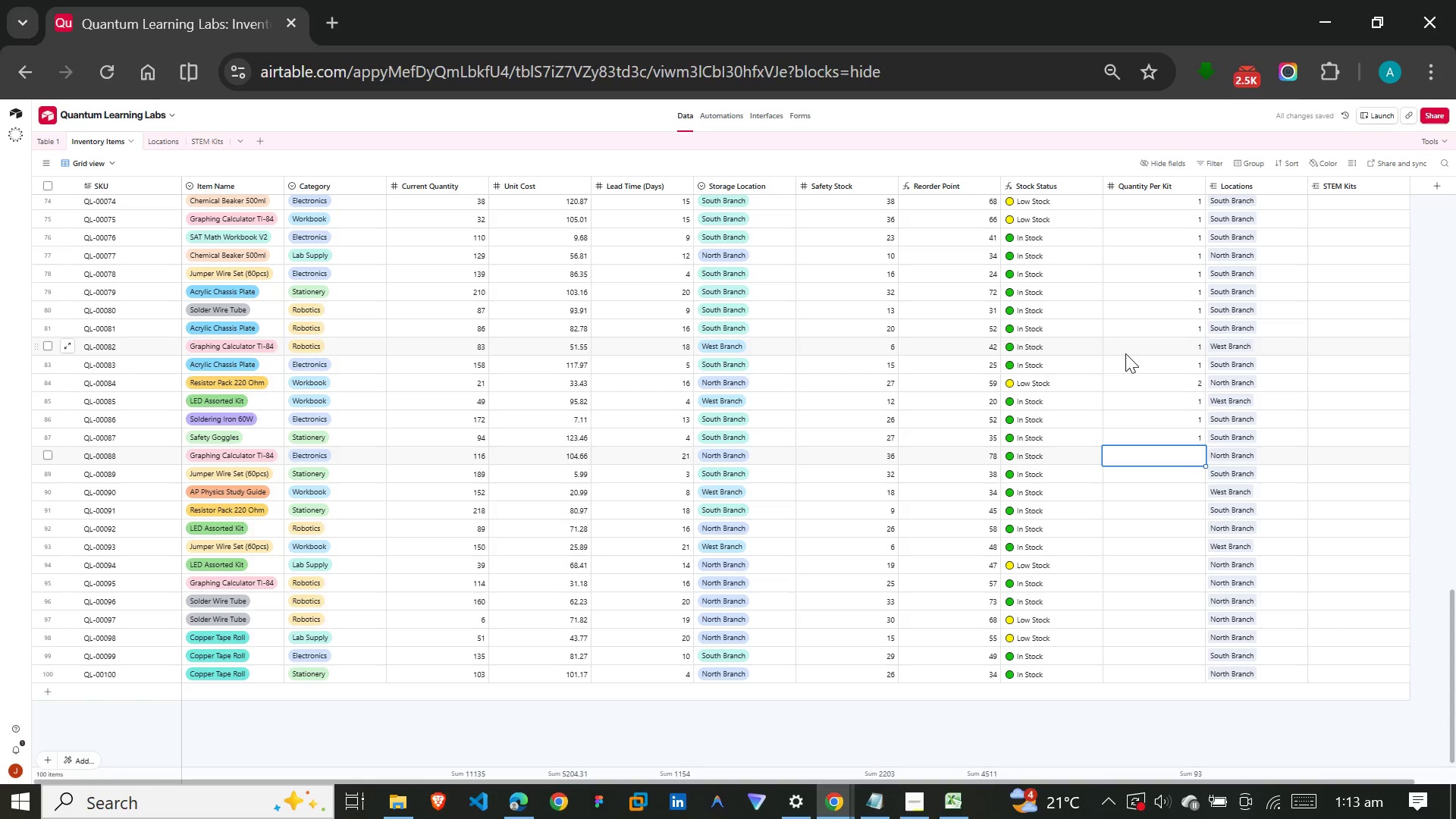 
key(1)
 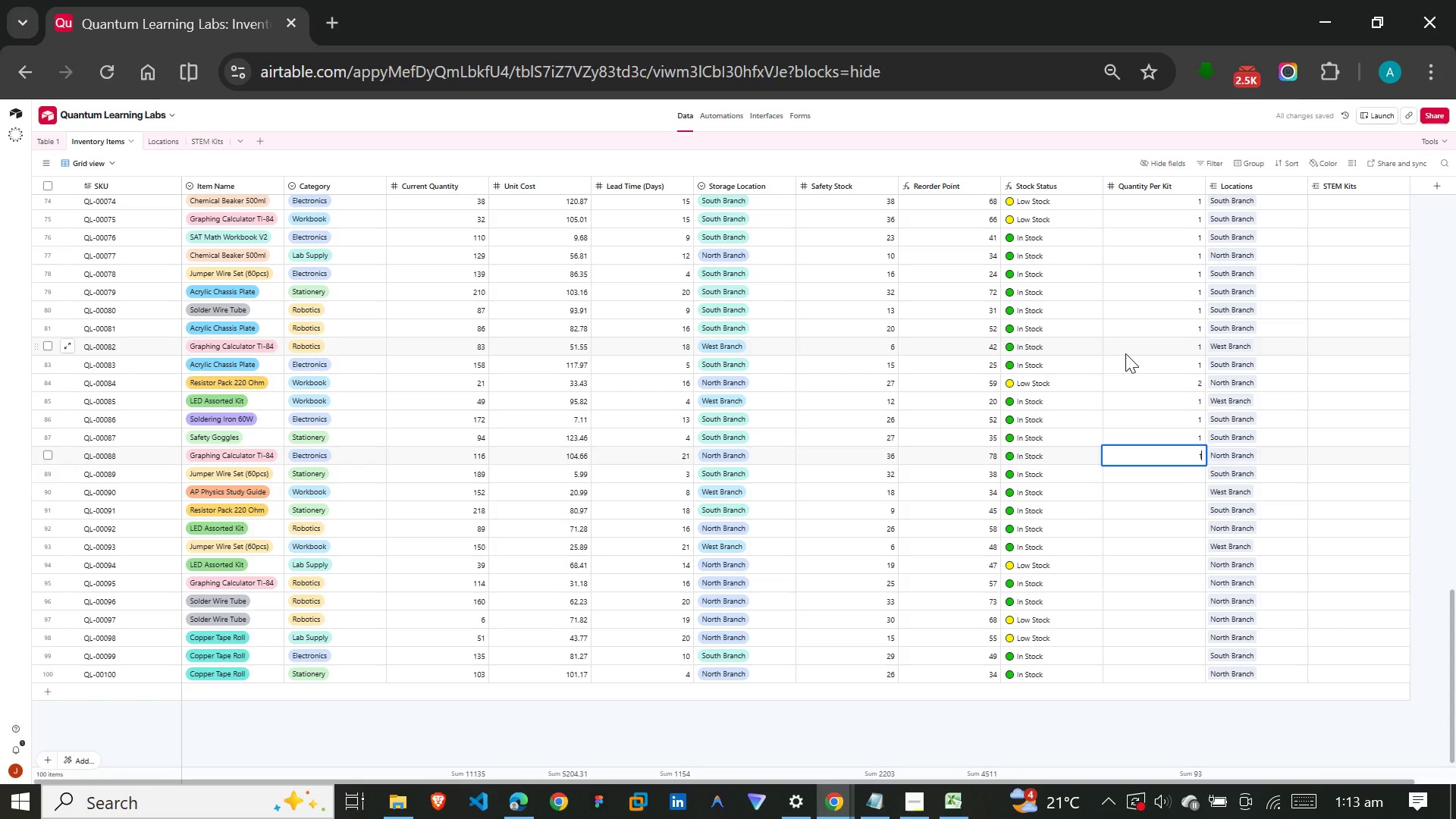 
key(Enter)
 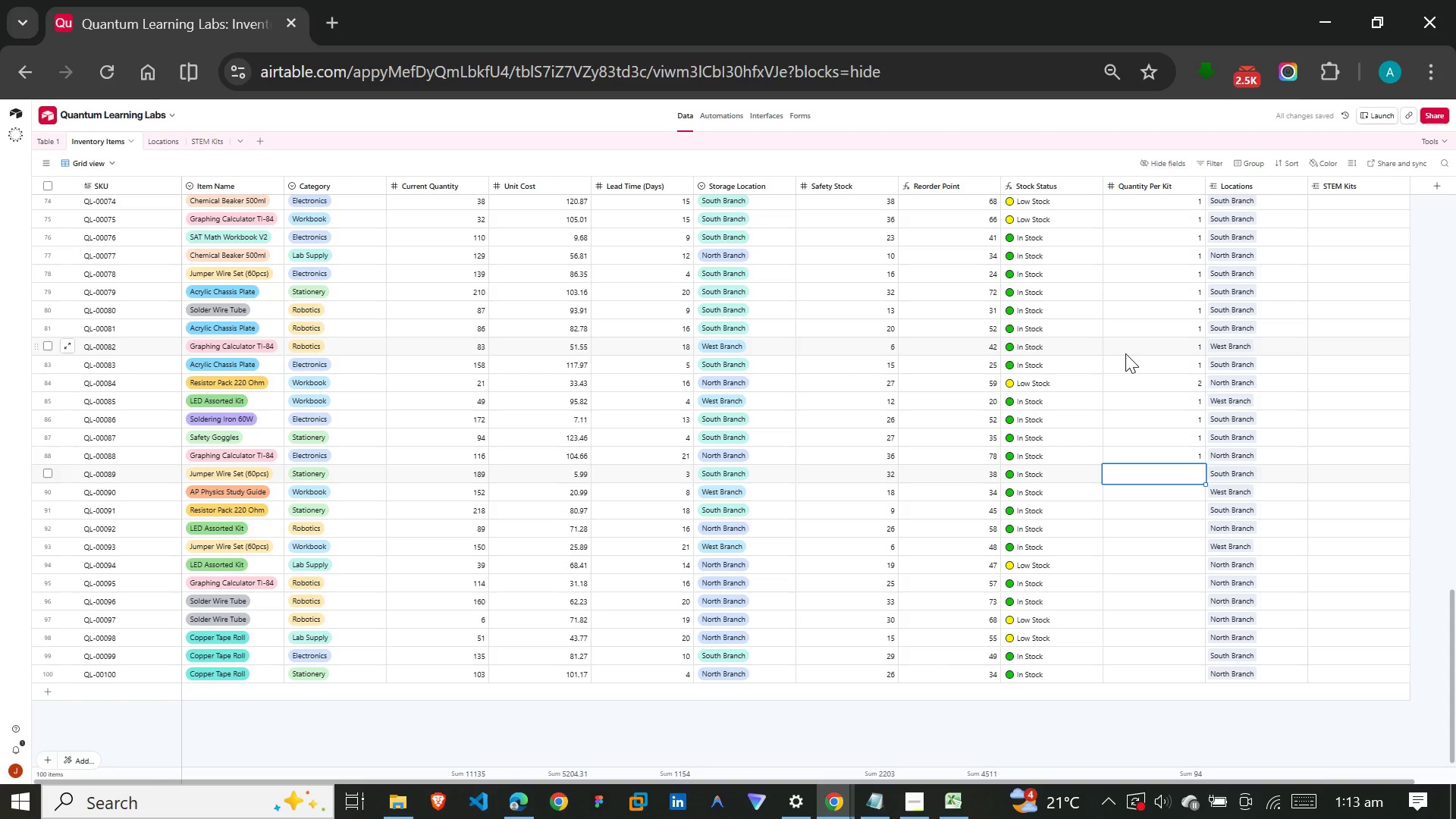 
key(1)
 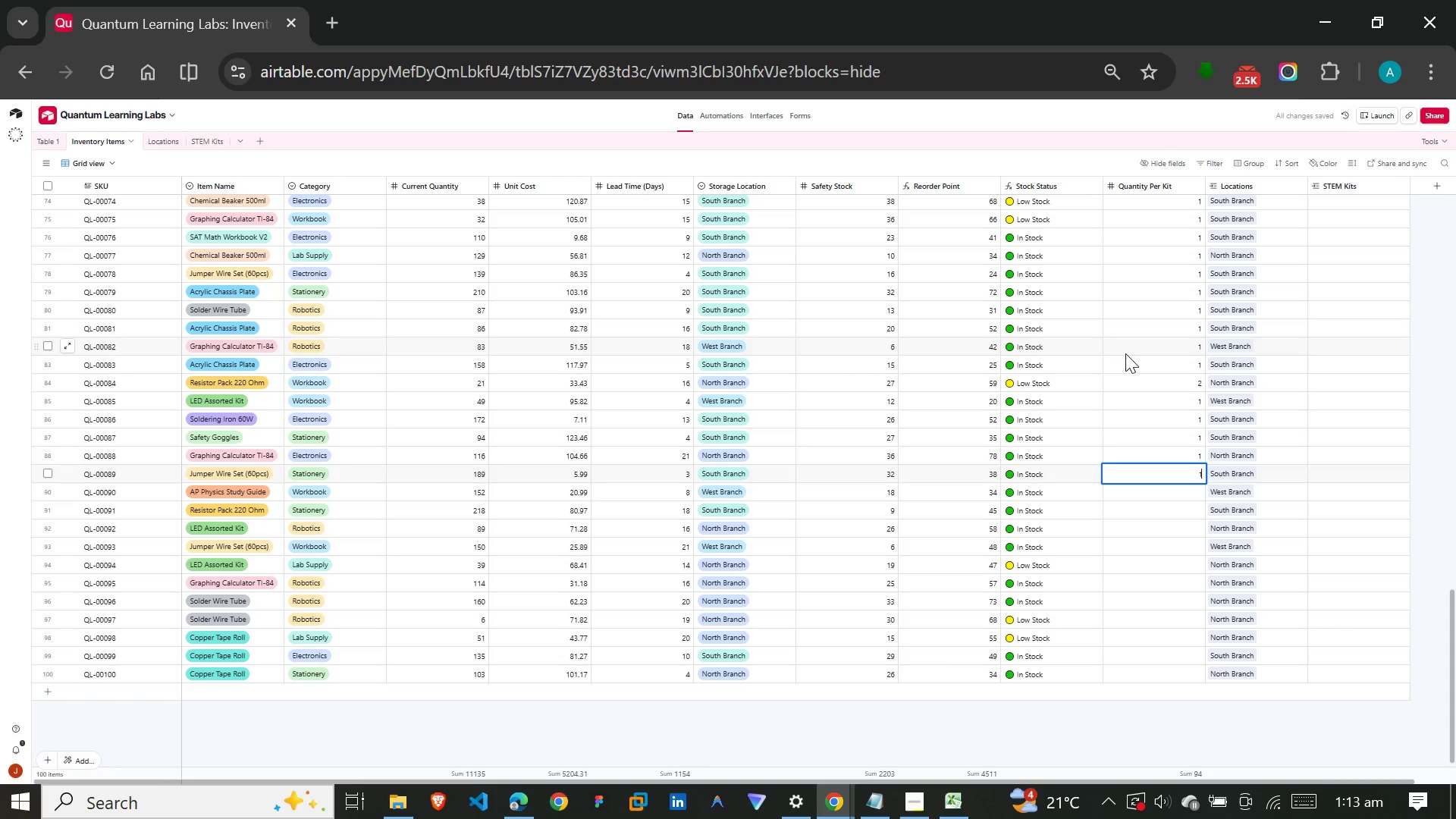 
key(Enter)
 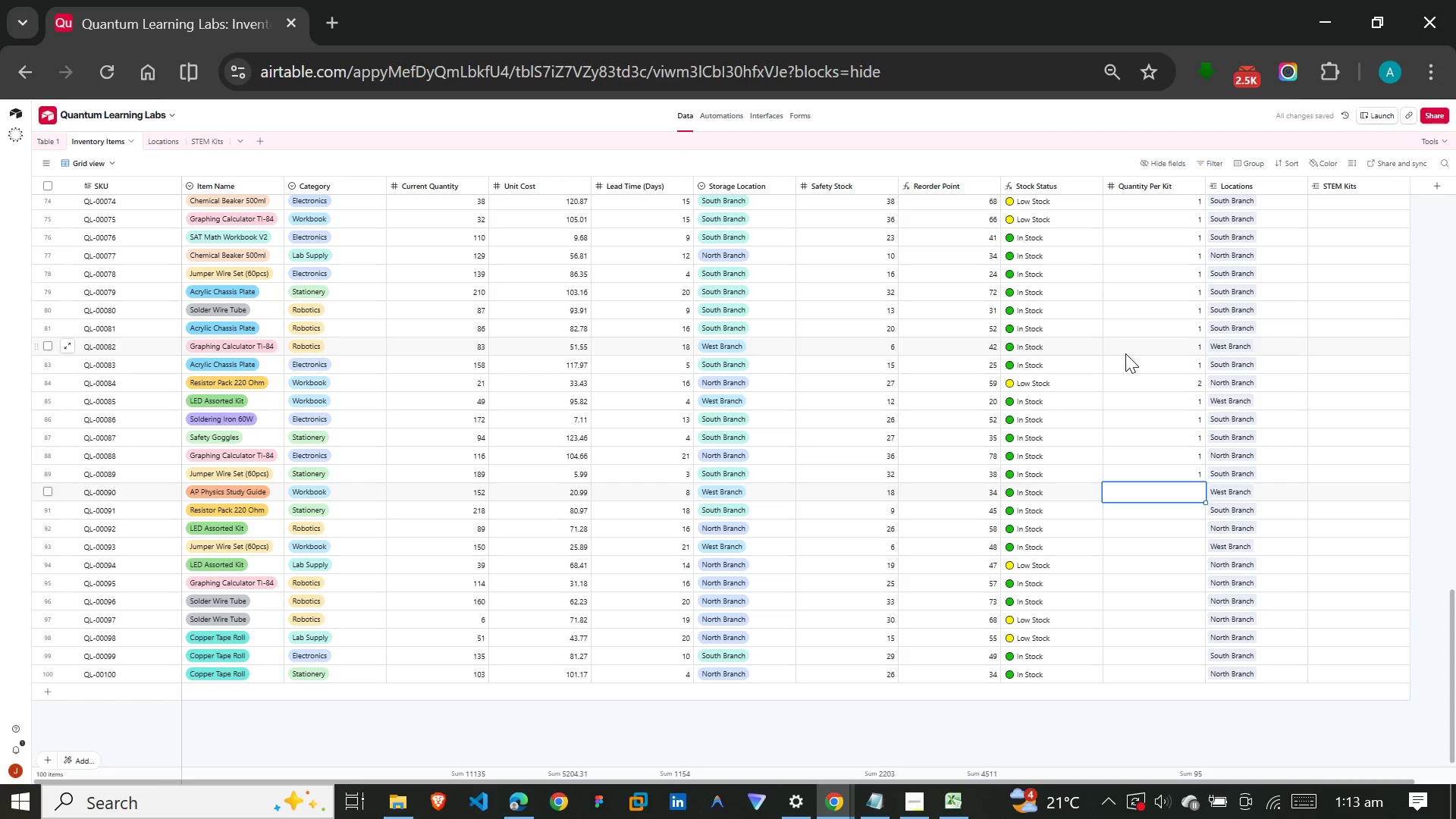 
key(1)
 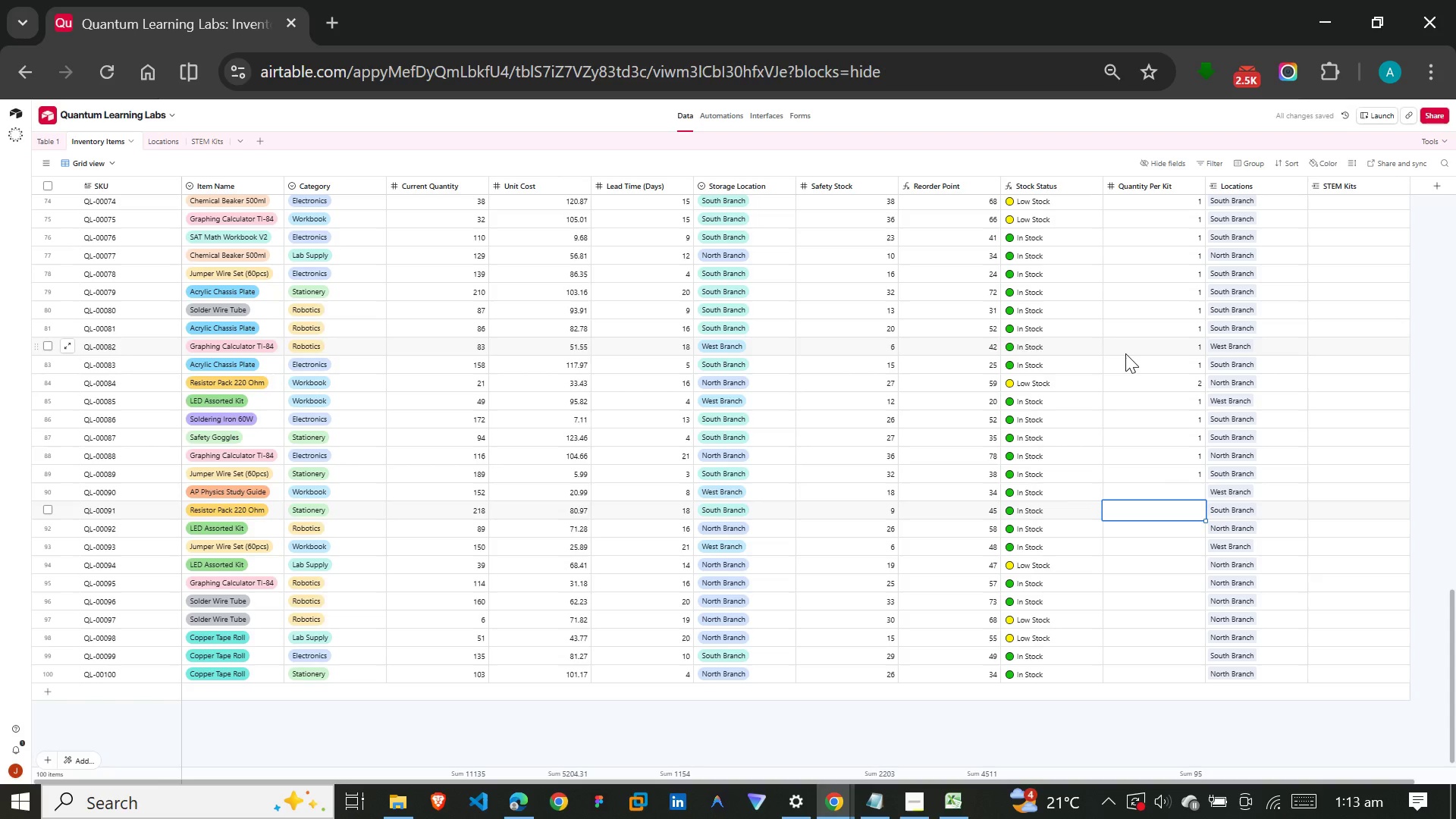 
key(Enter)
 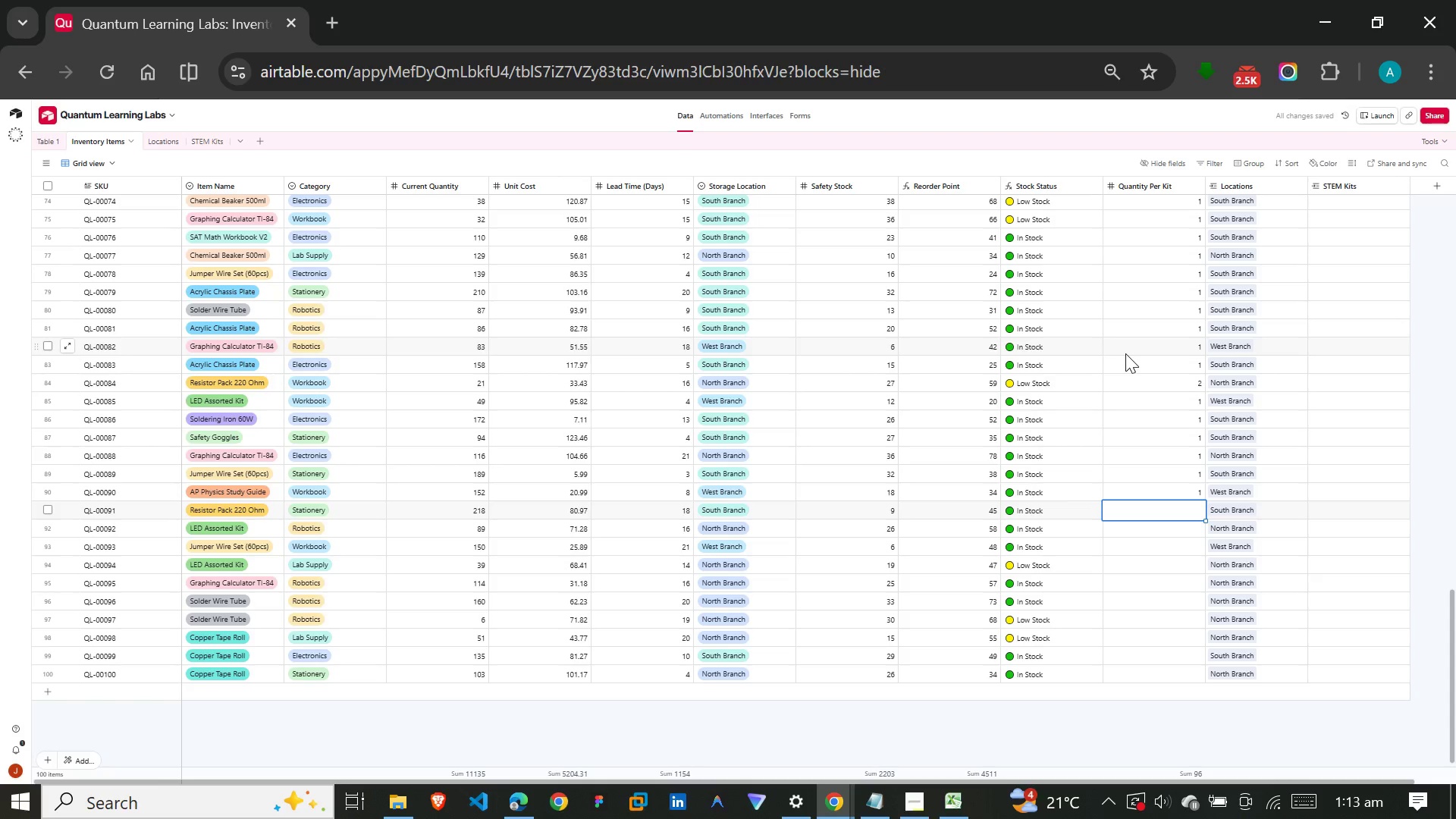 
key(2)
 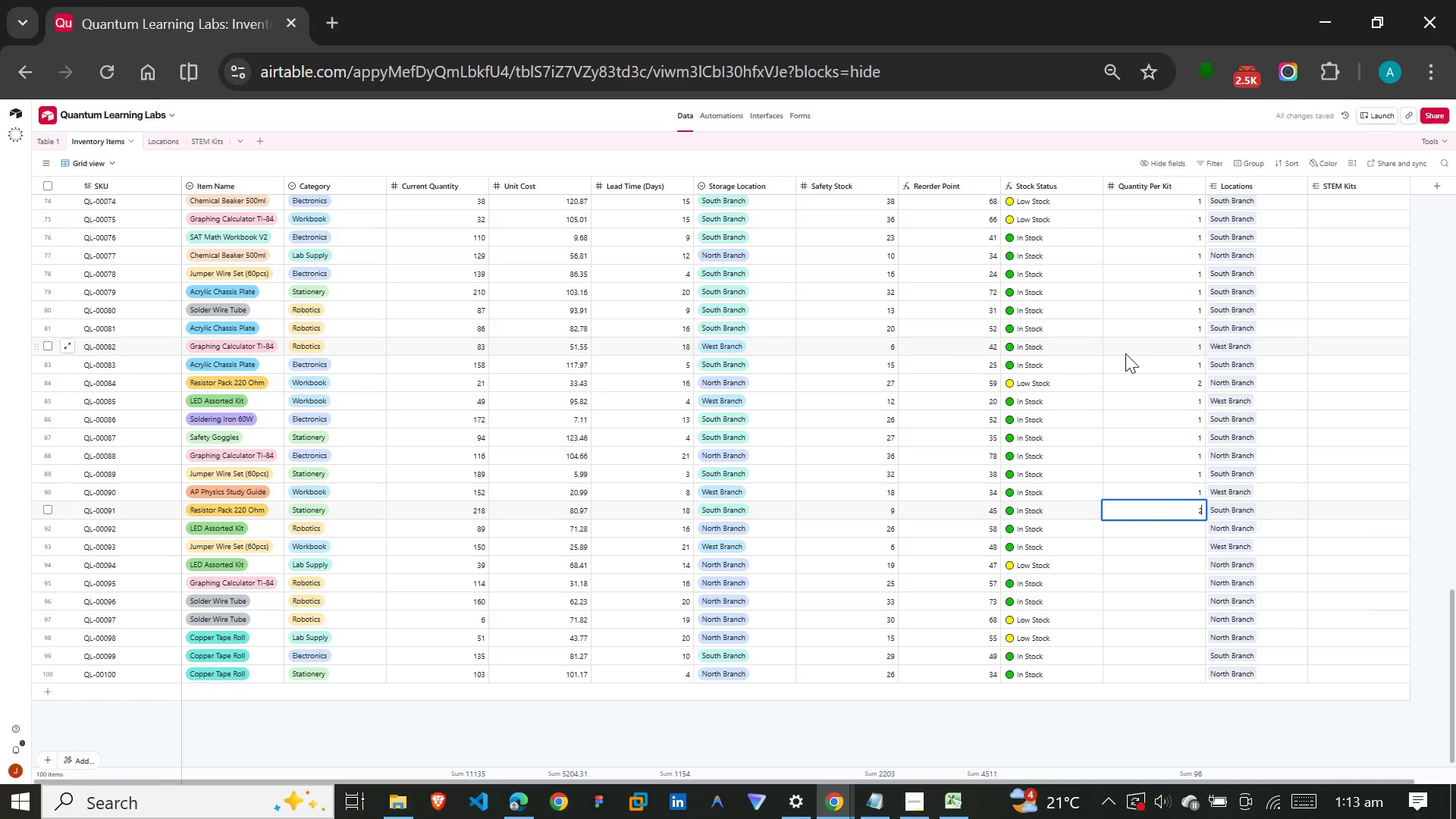 
key(Enter)
 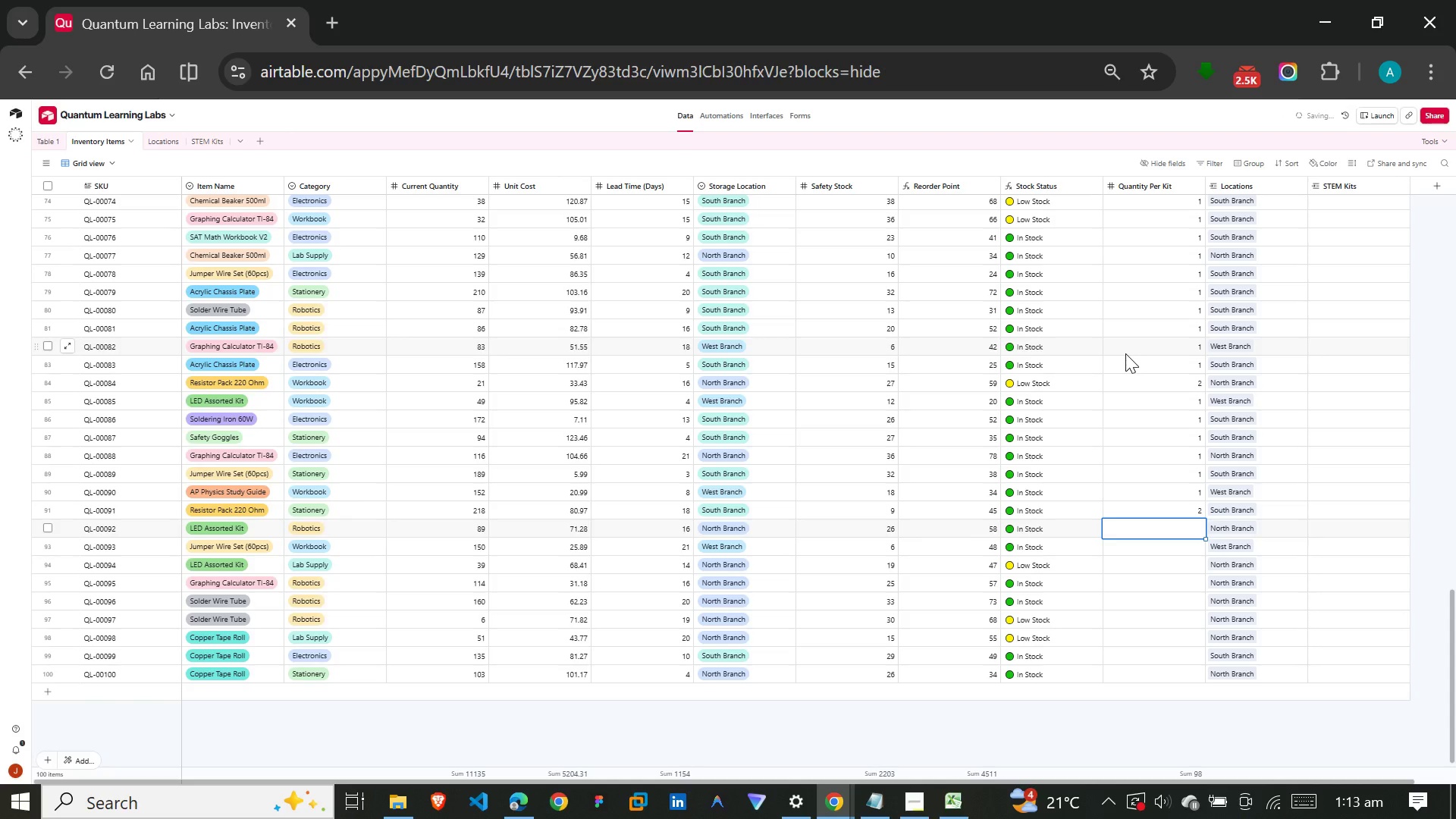 
key(1)
 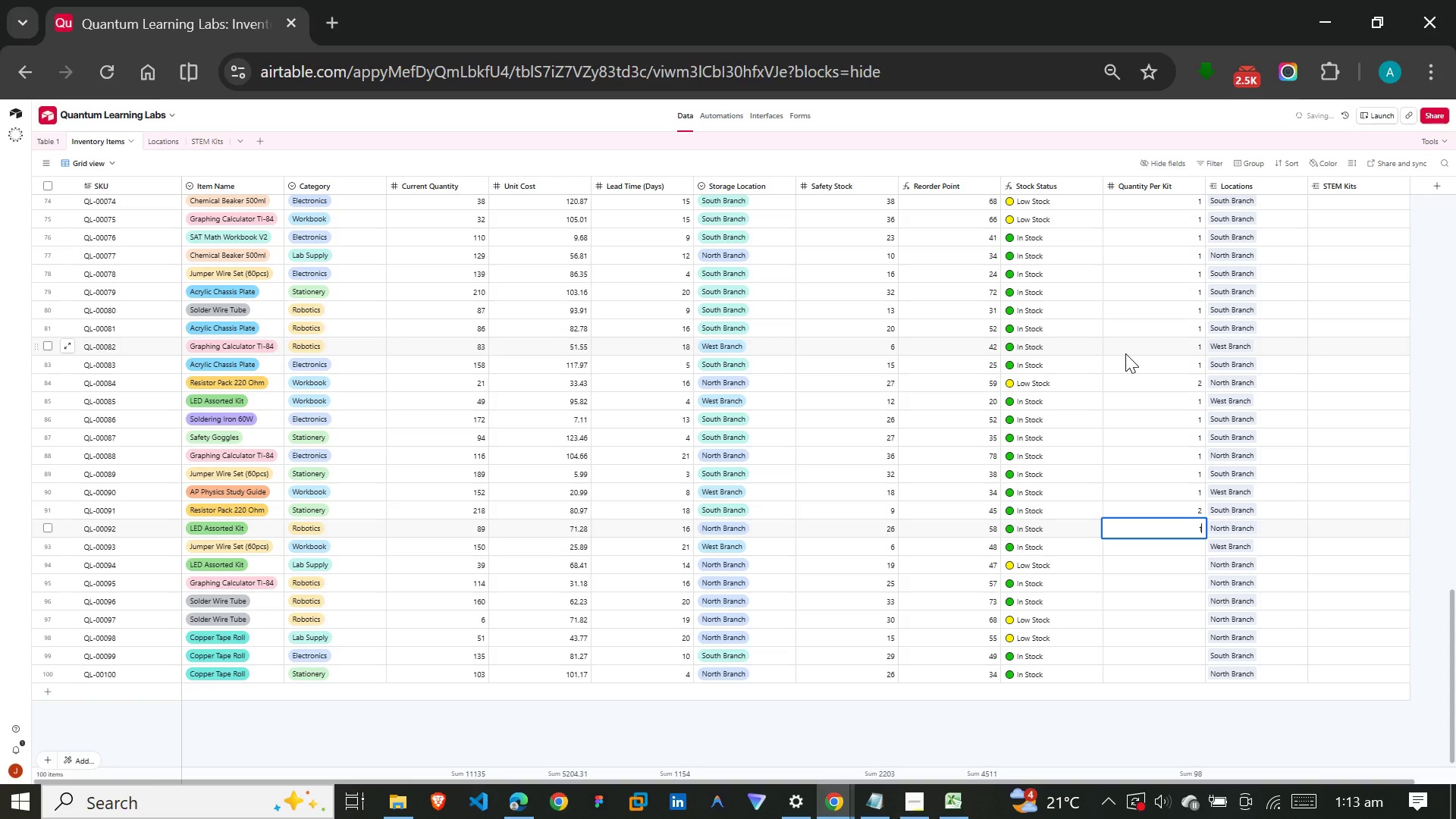 
key(Enter)
 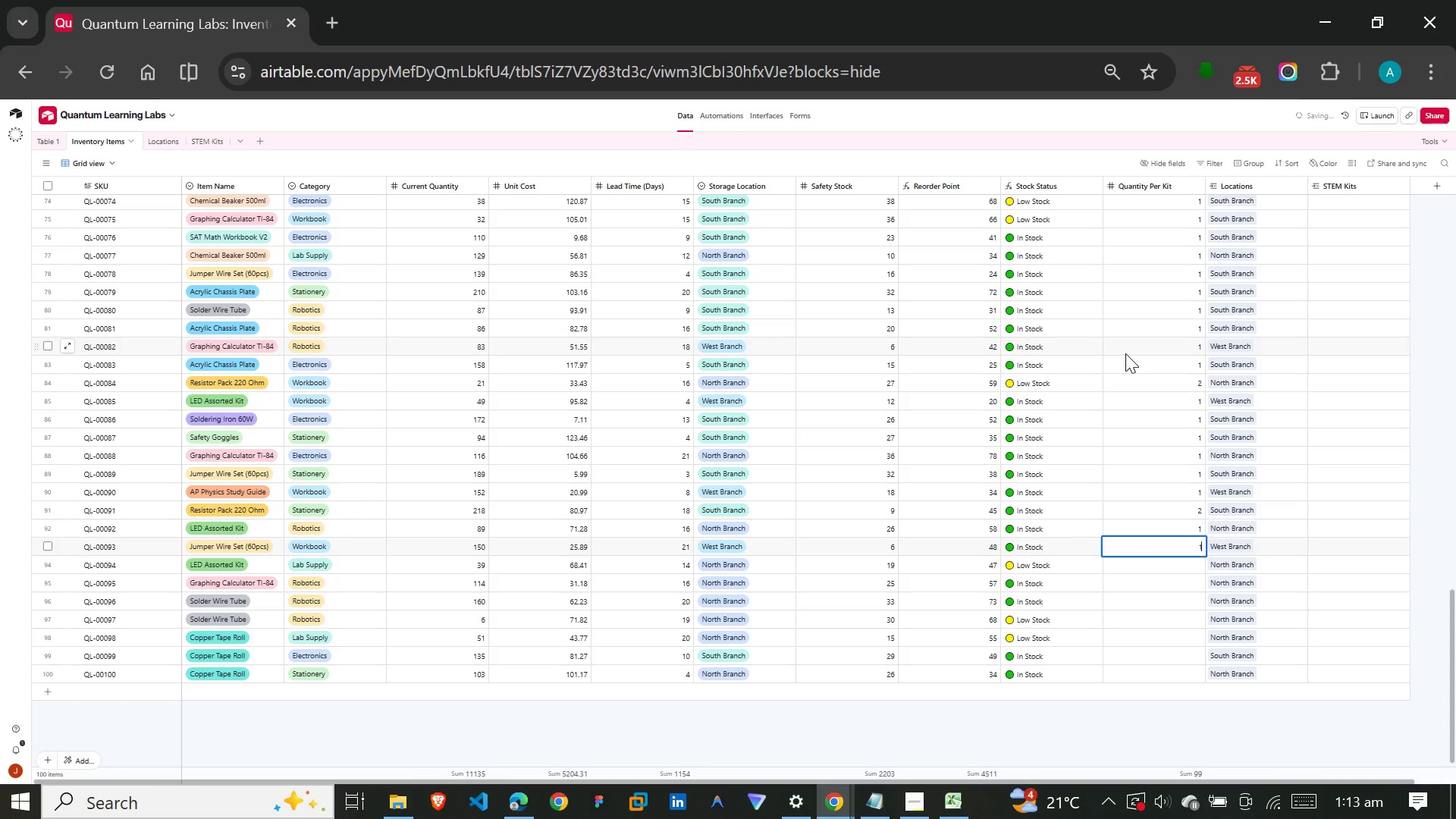 
key(1)
 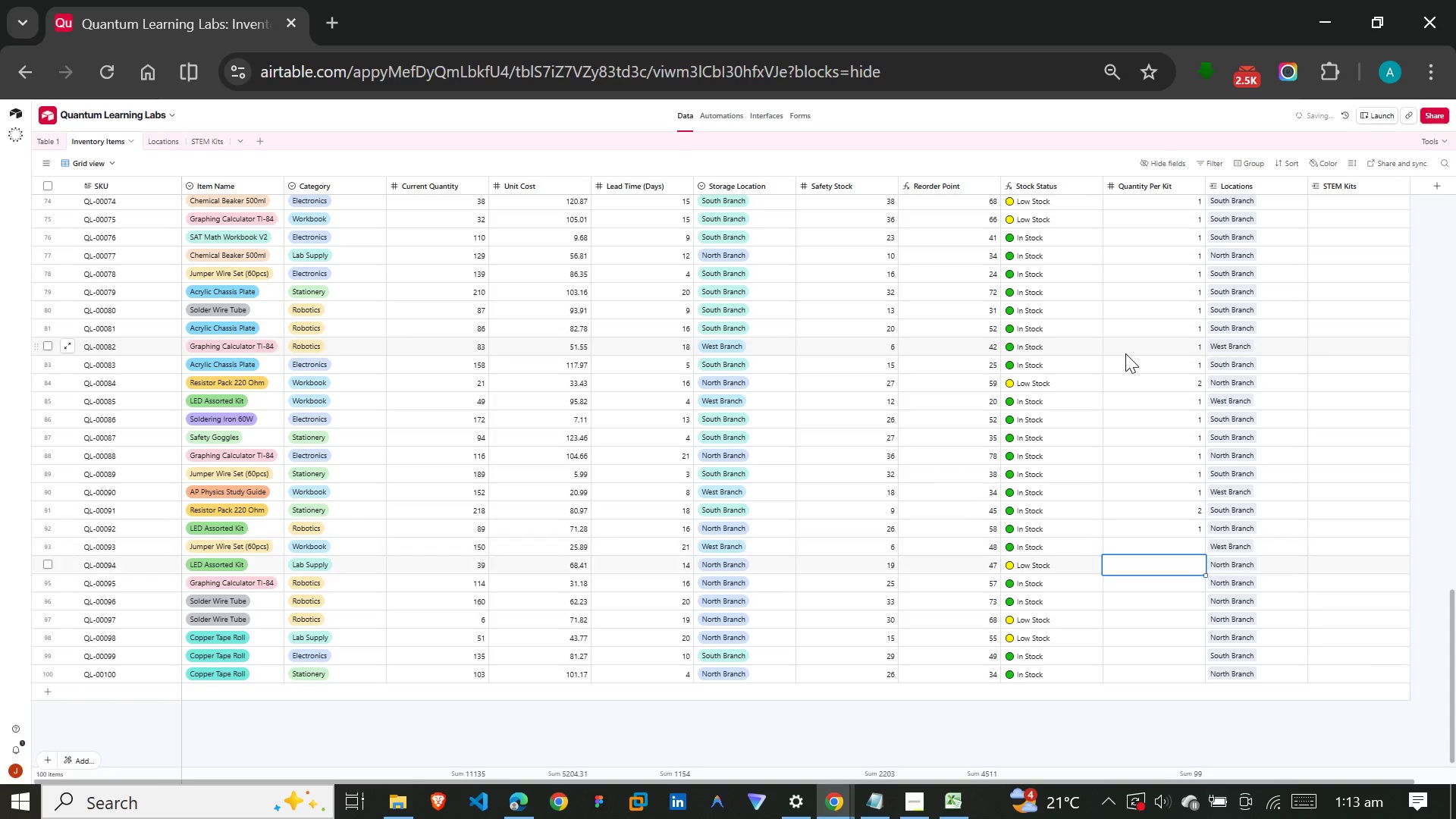 
key(Enter)
 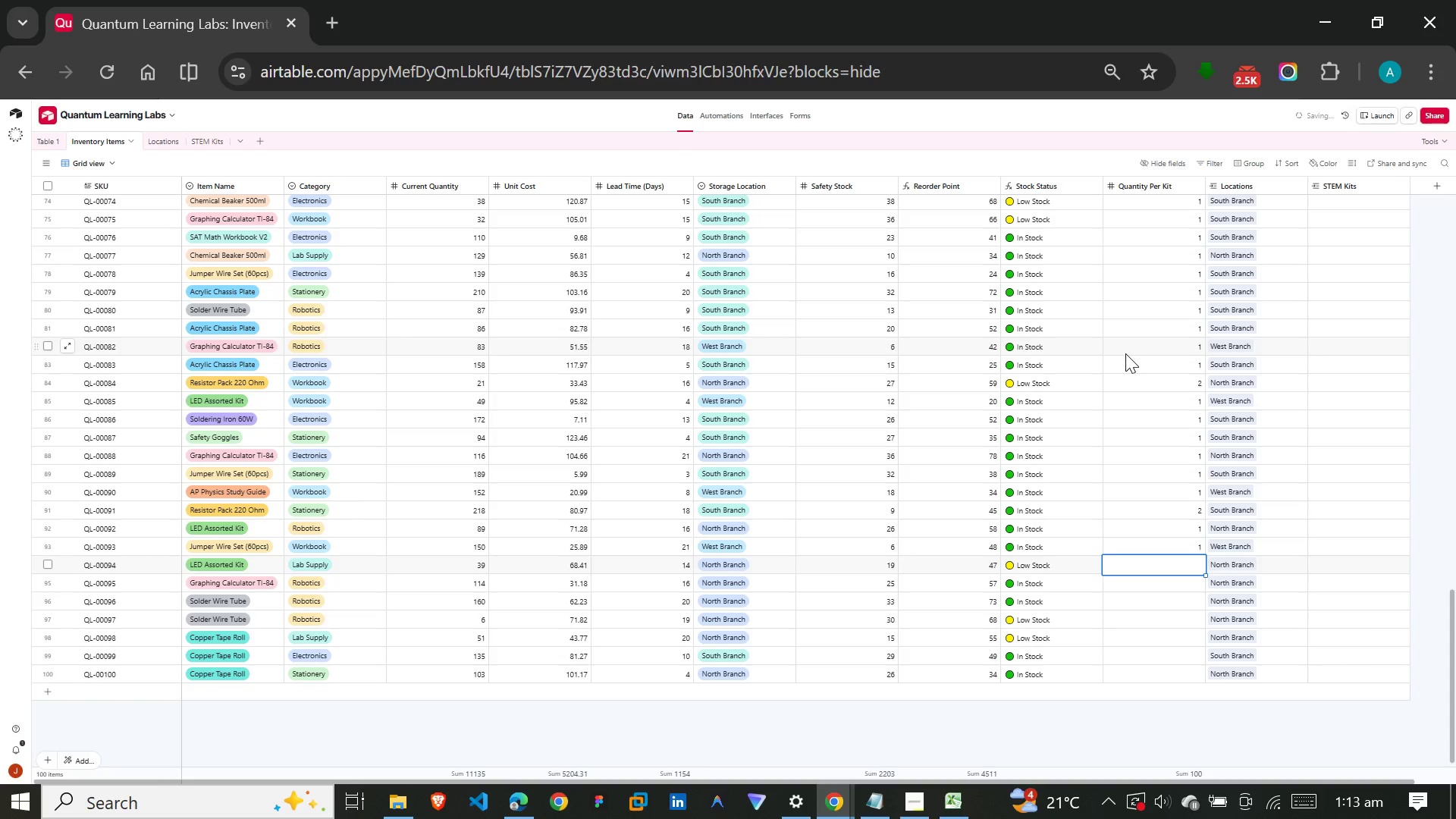 
key(1)
 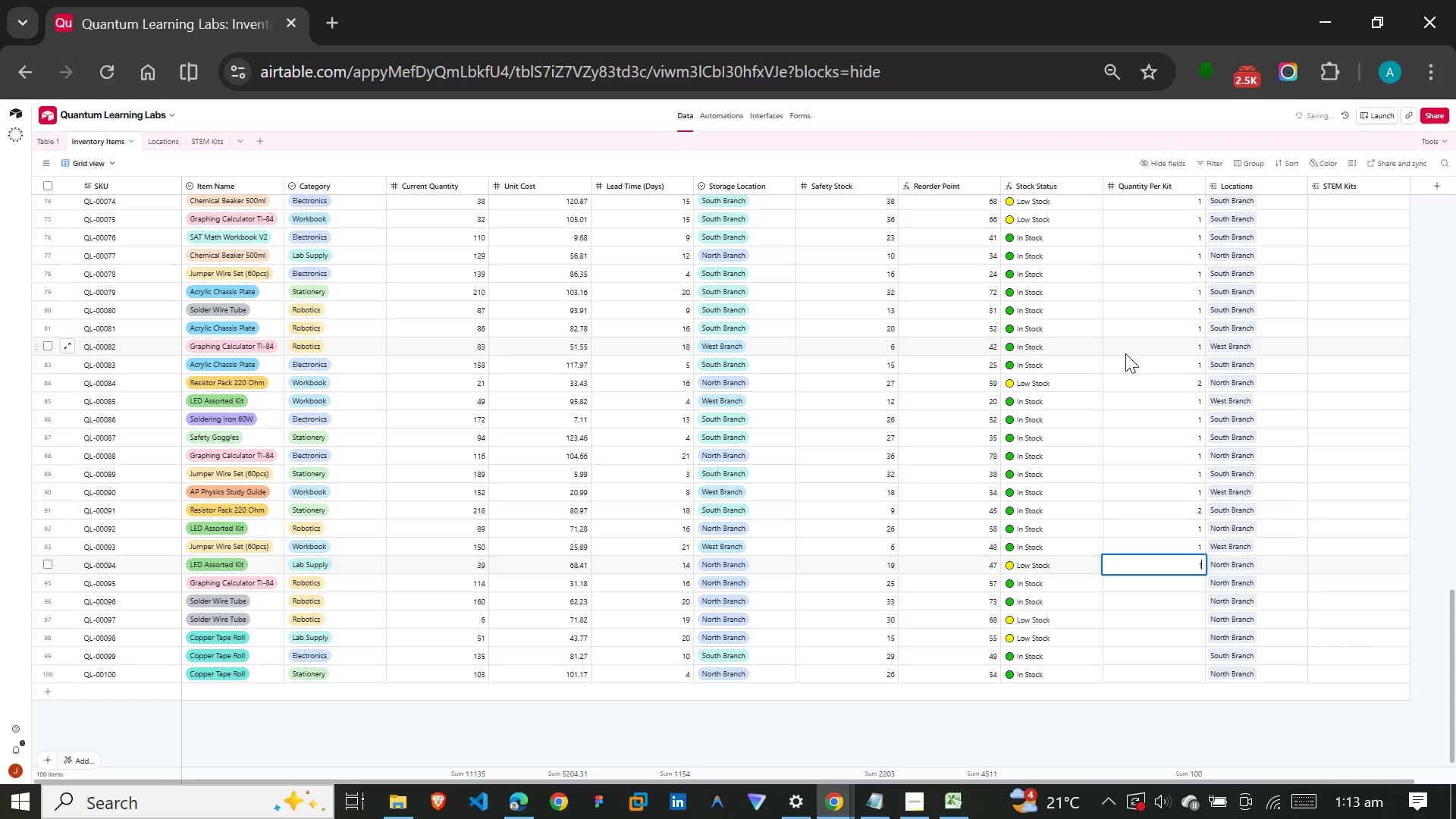 
key(Enter)
 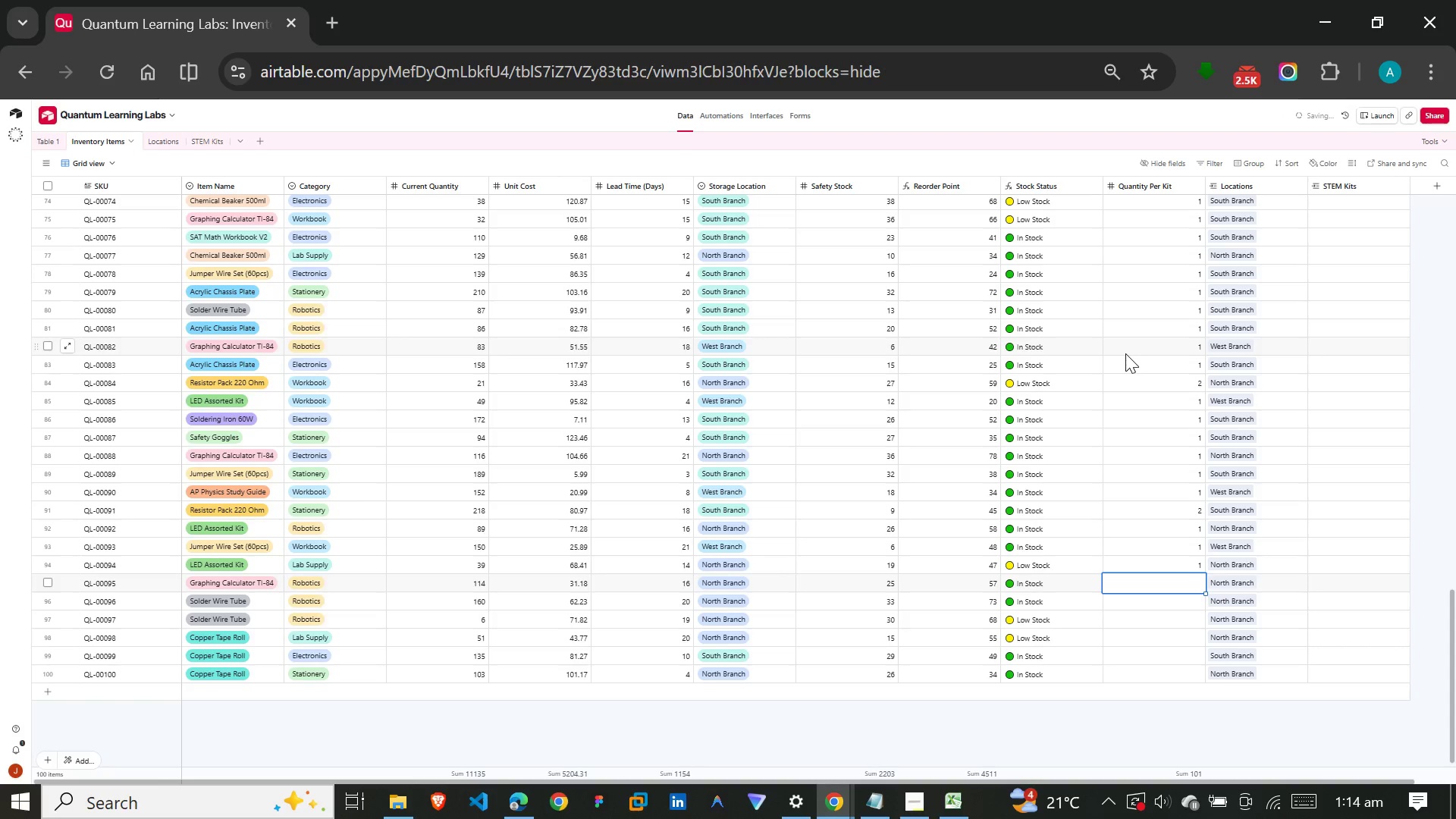 
key(1)
 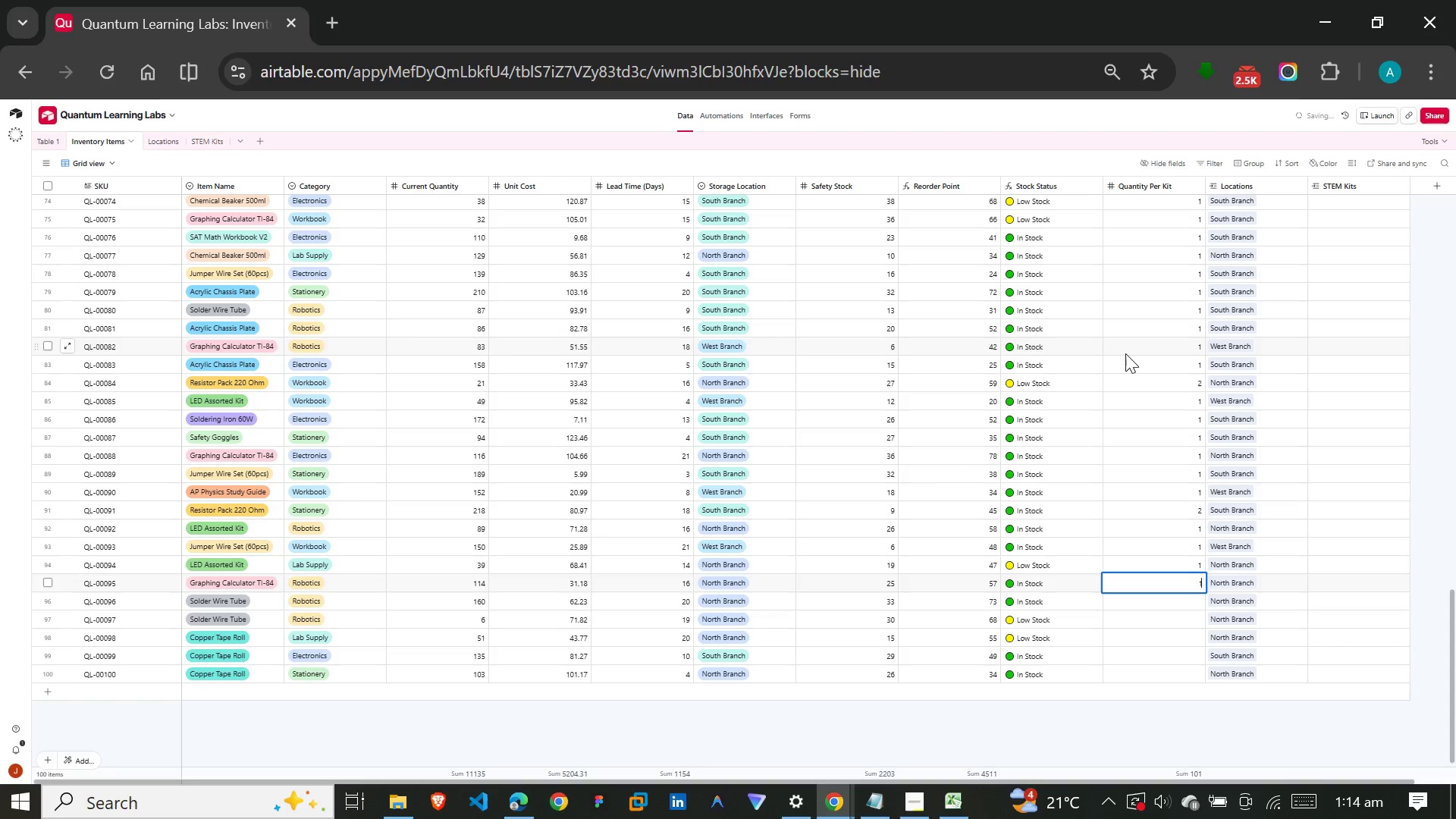 
key(Enter)
 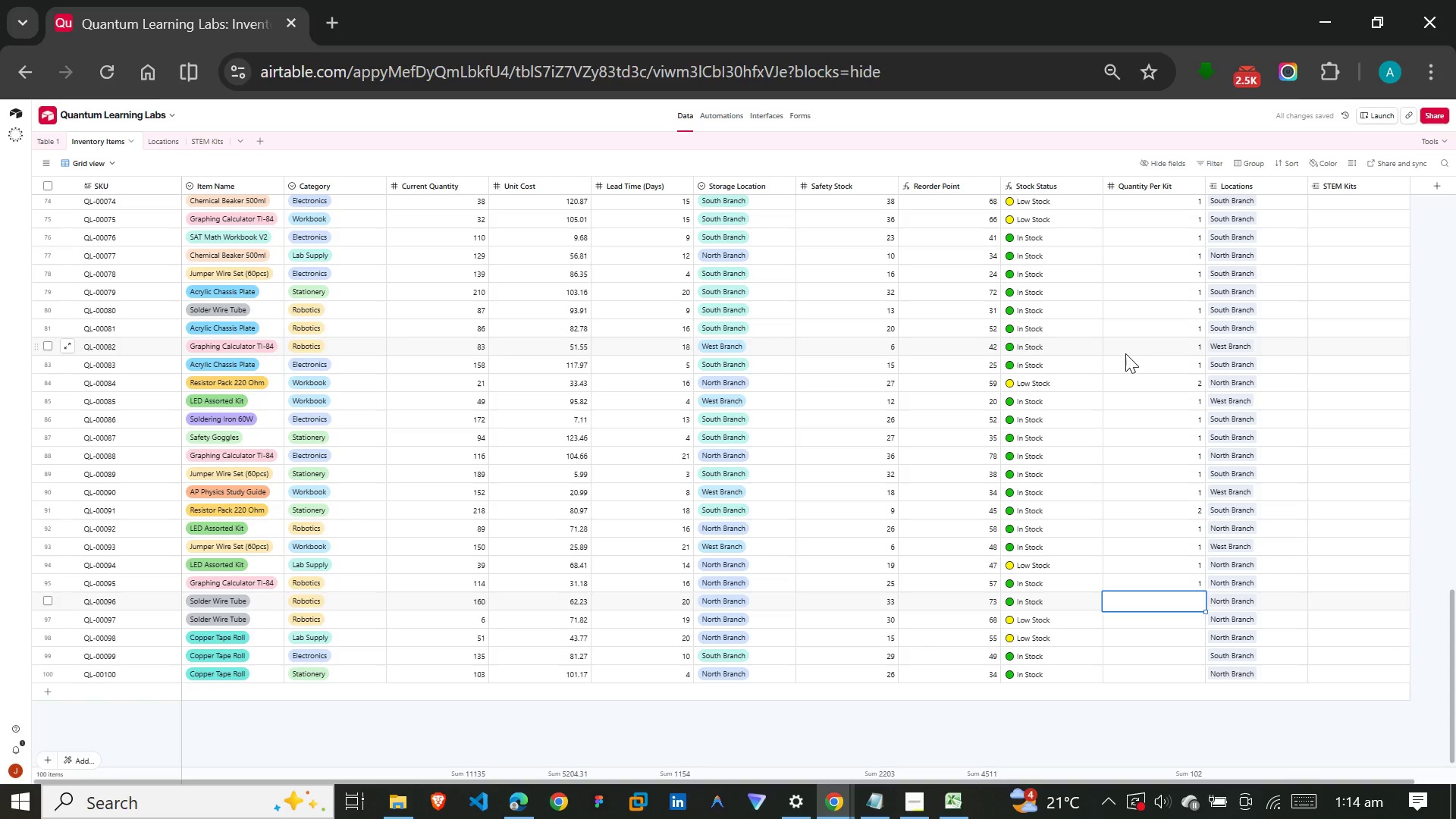 
key(1)
 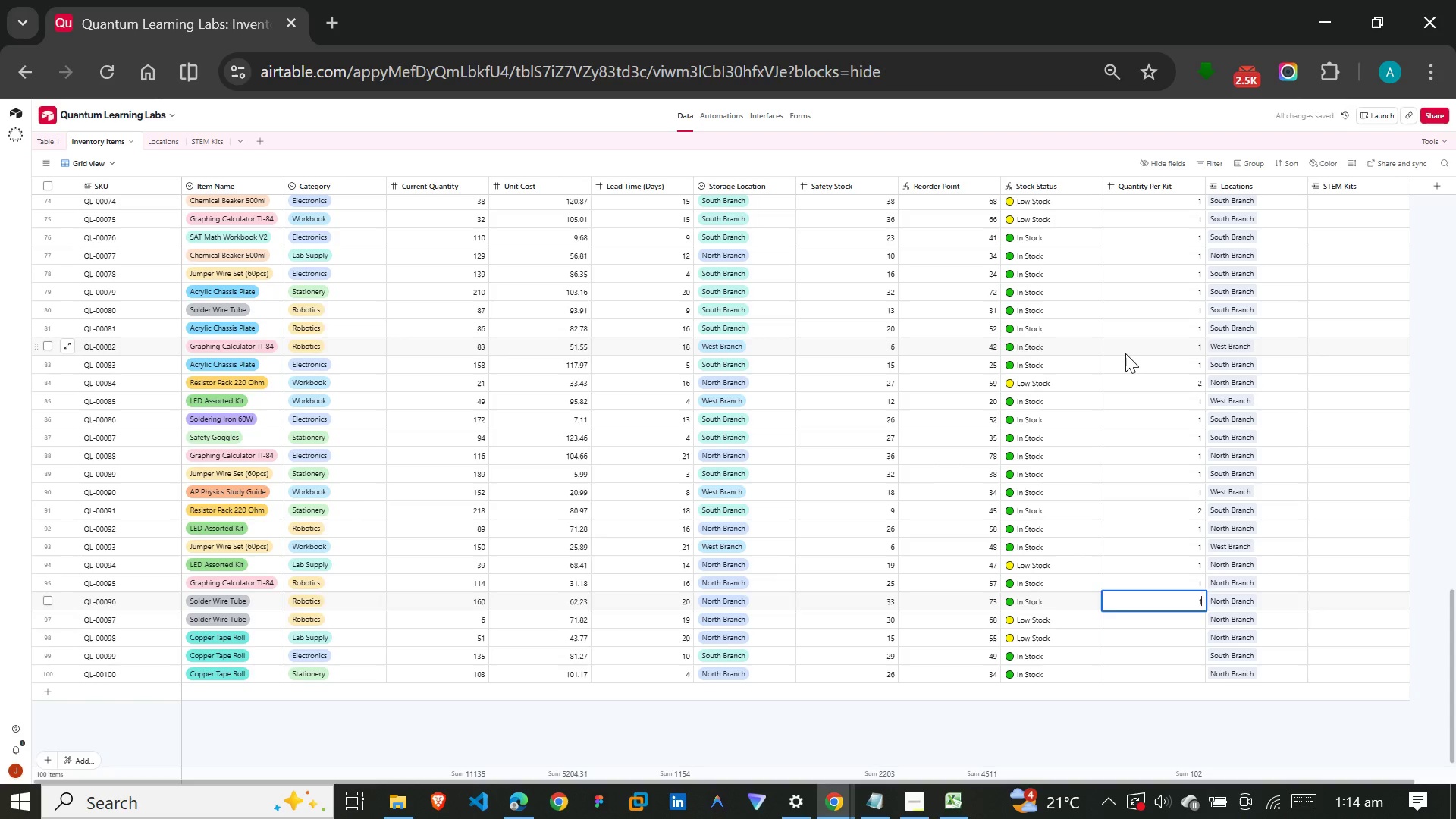 
key(Enter)
 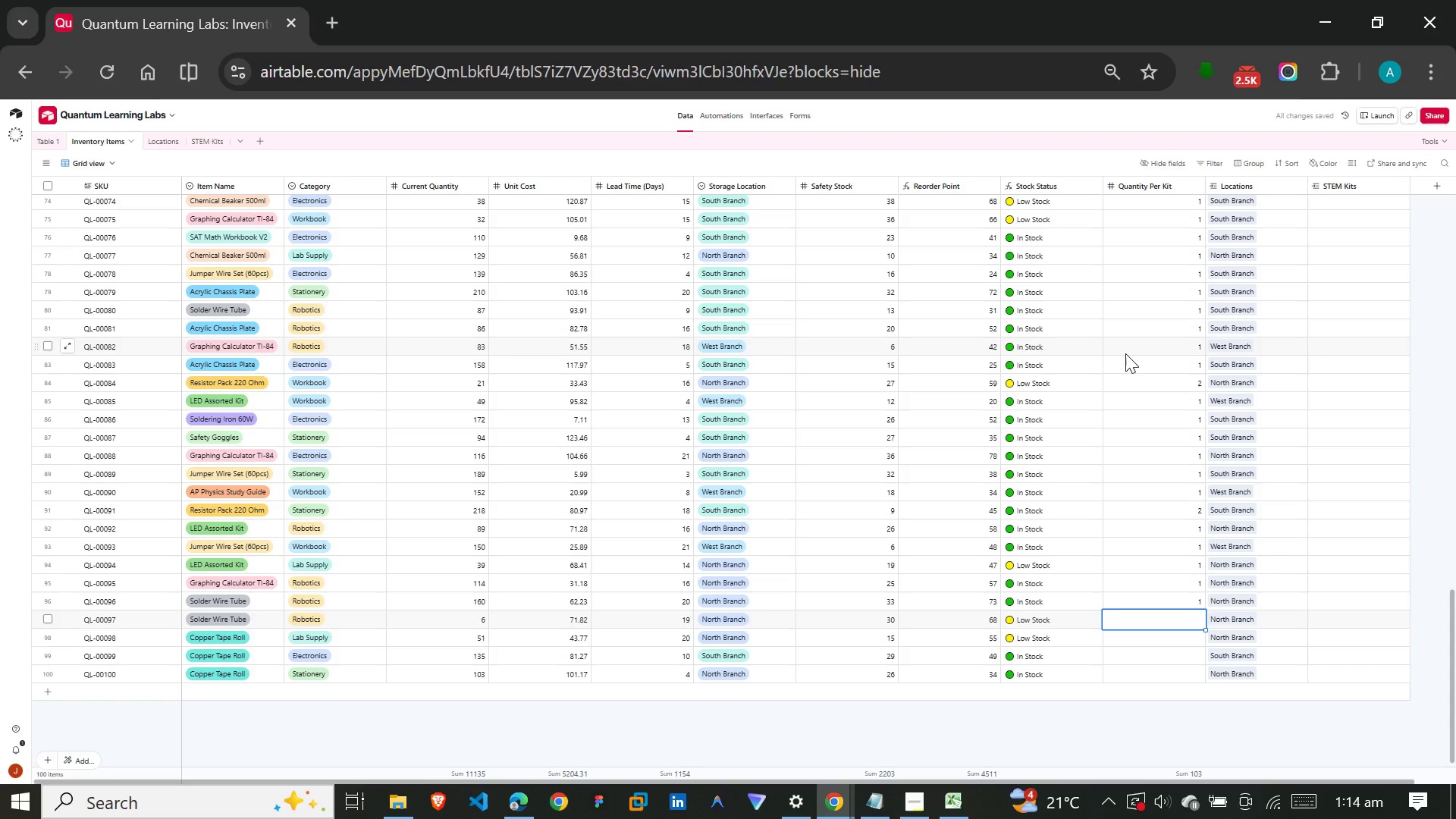 
key(1)
 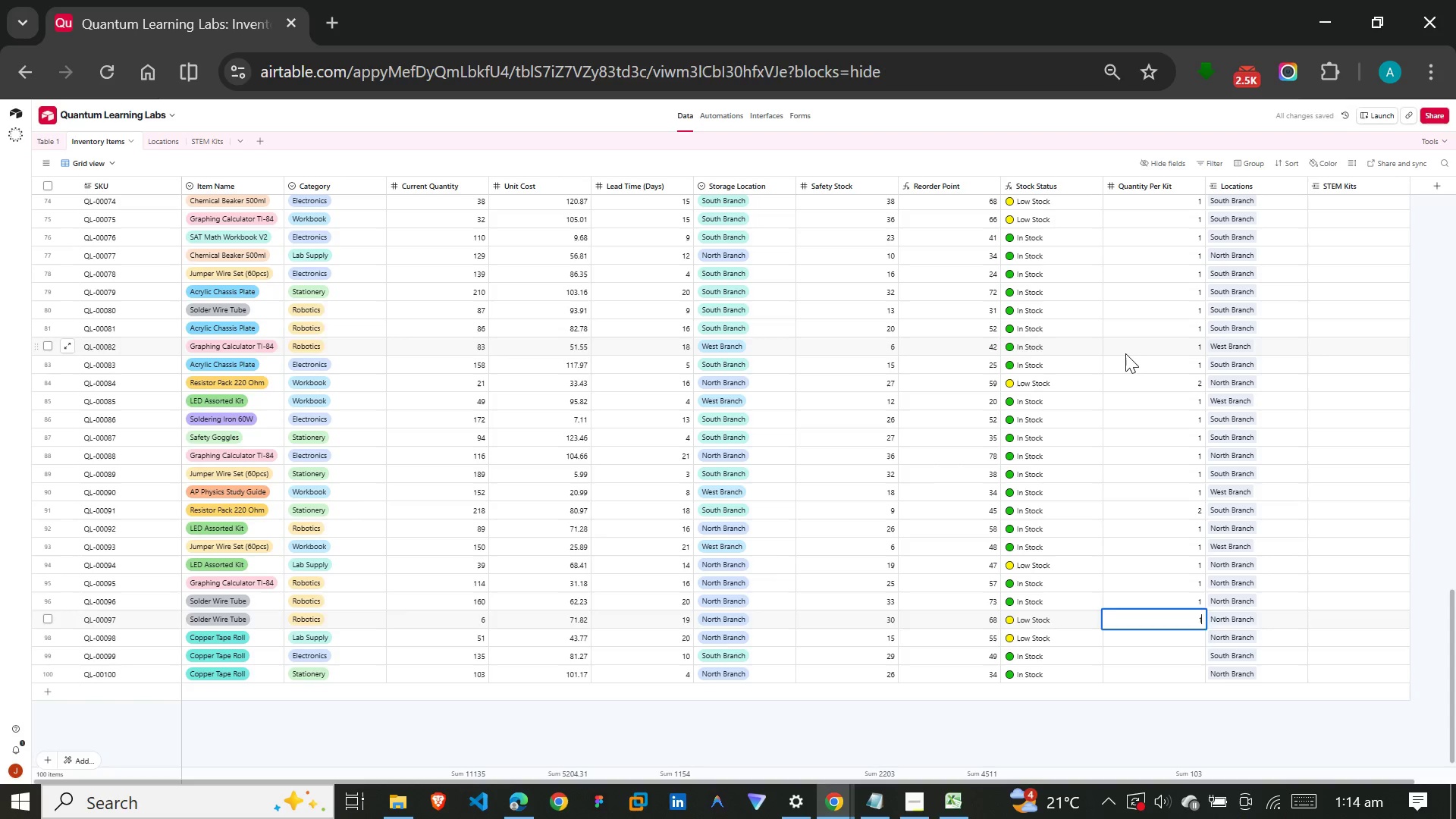 
key(Enter)
 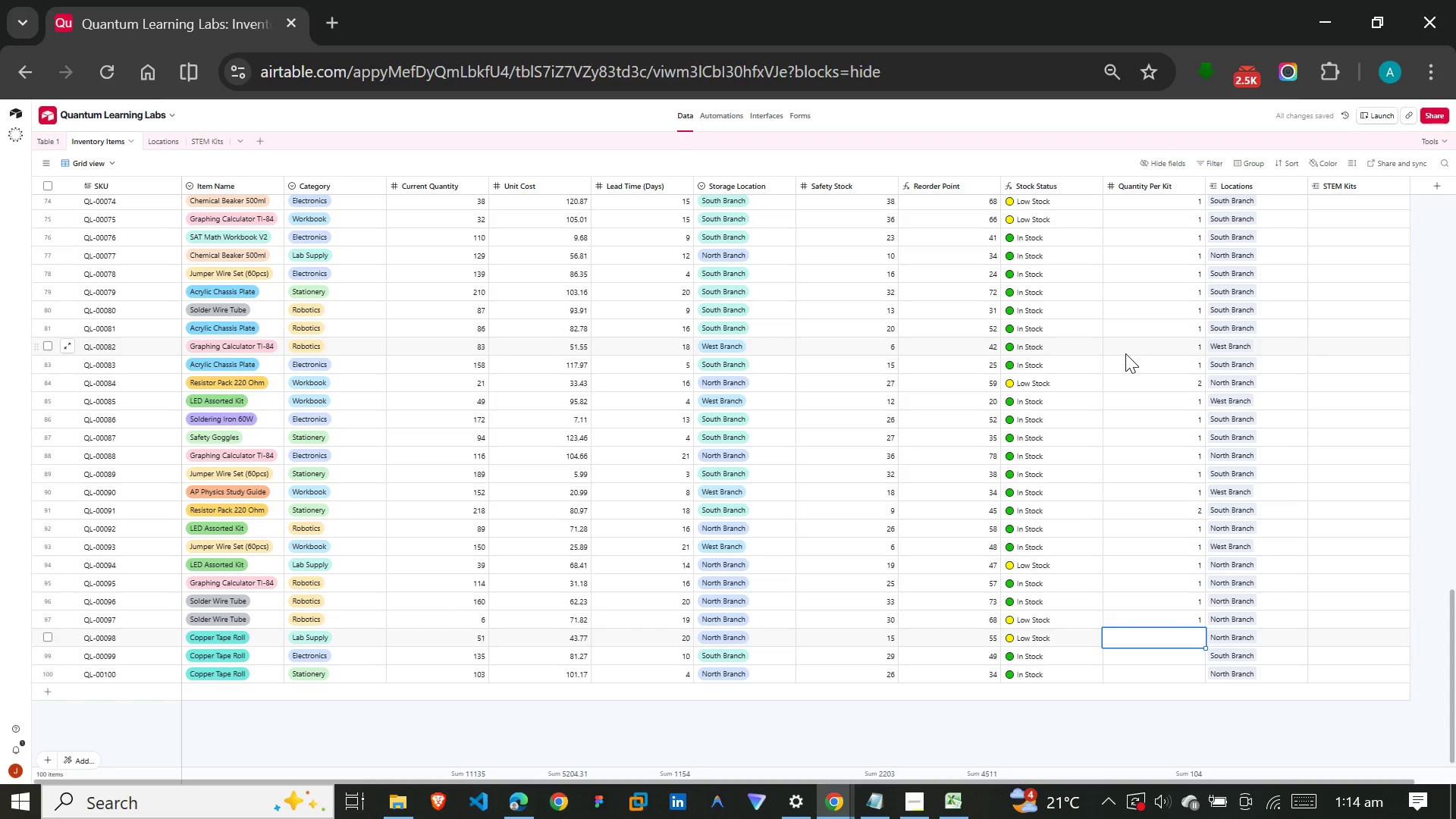 
key(1)
 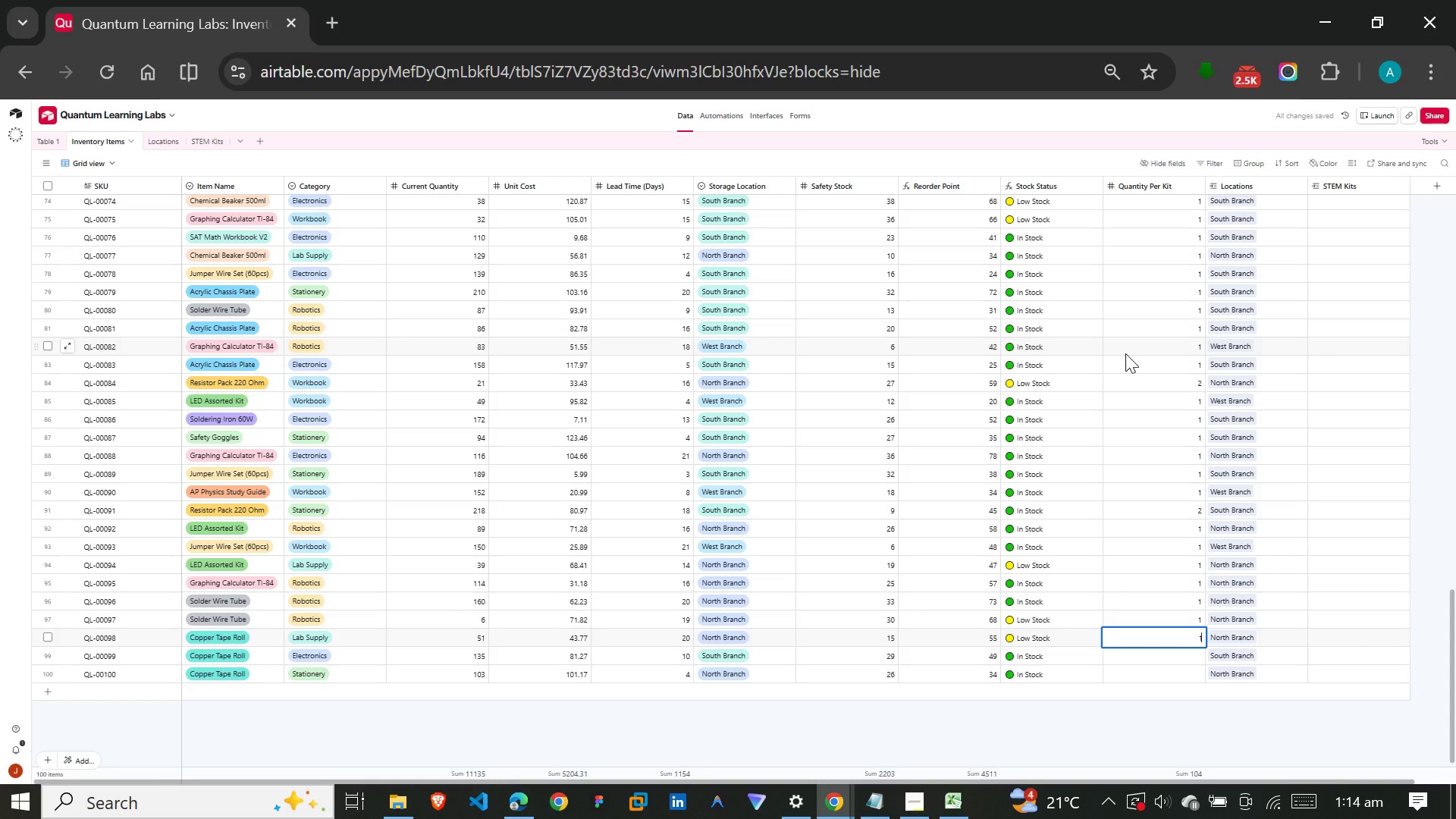 
key(Enter)
 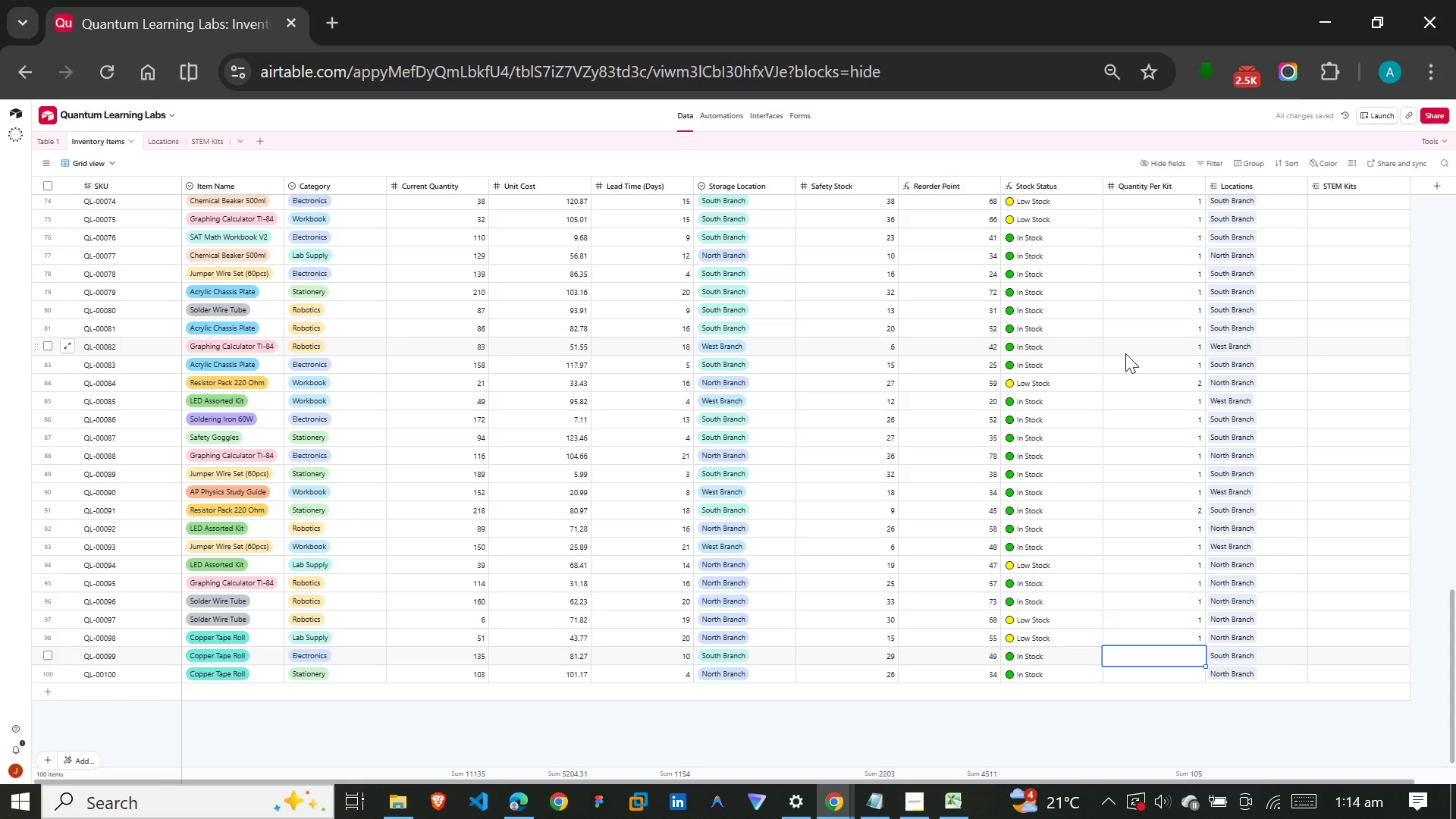 
key(1)
 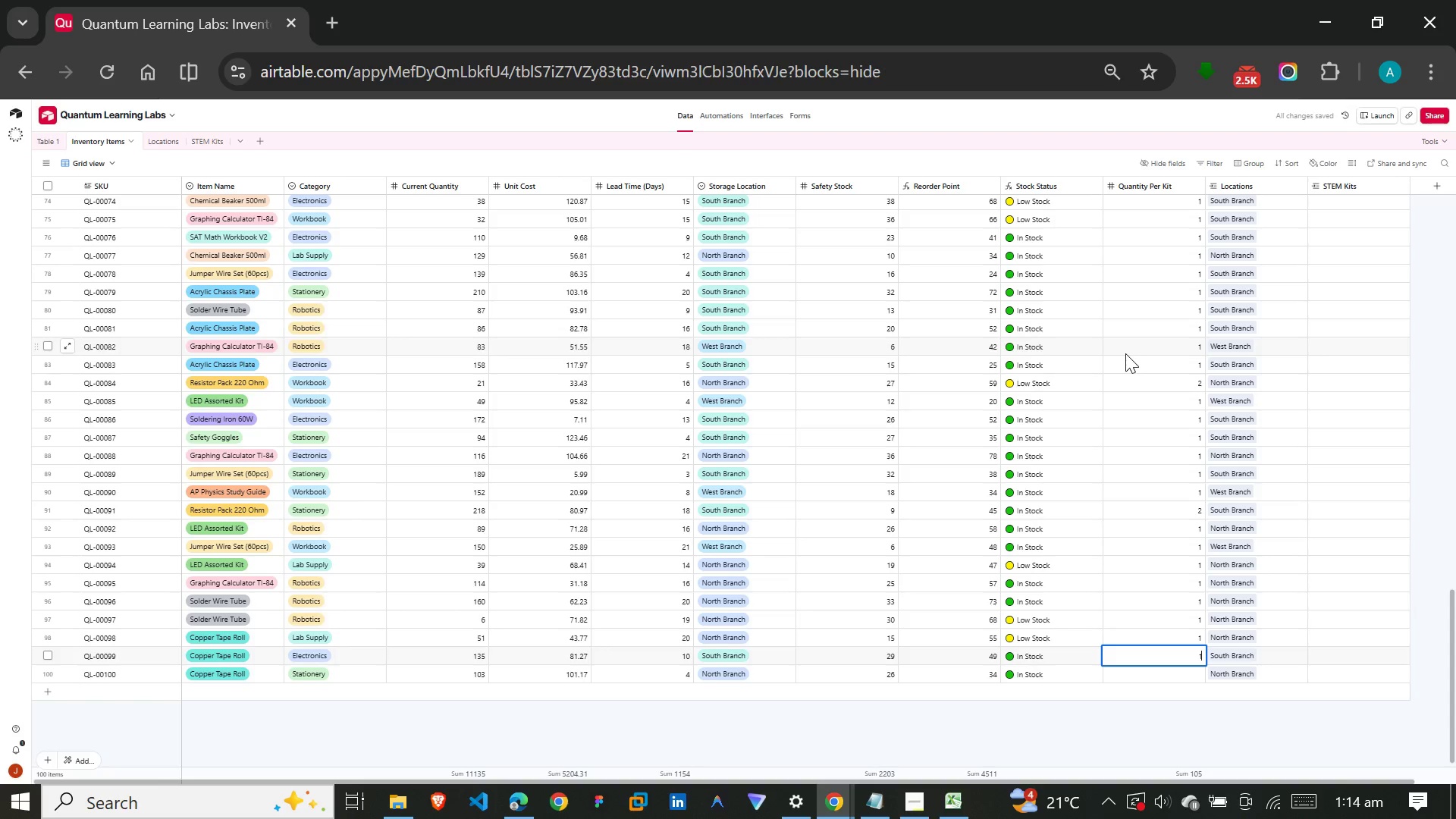 
key(Enter)
 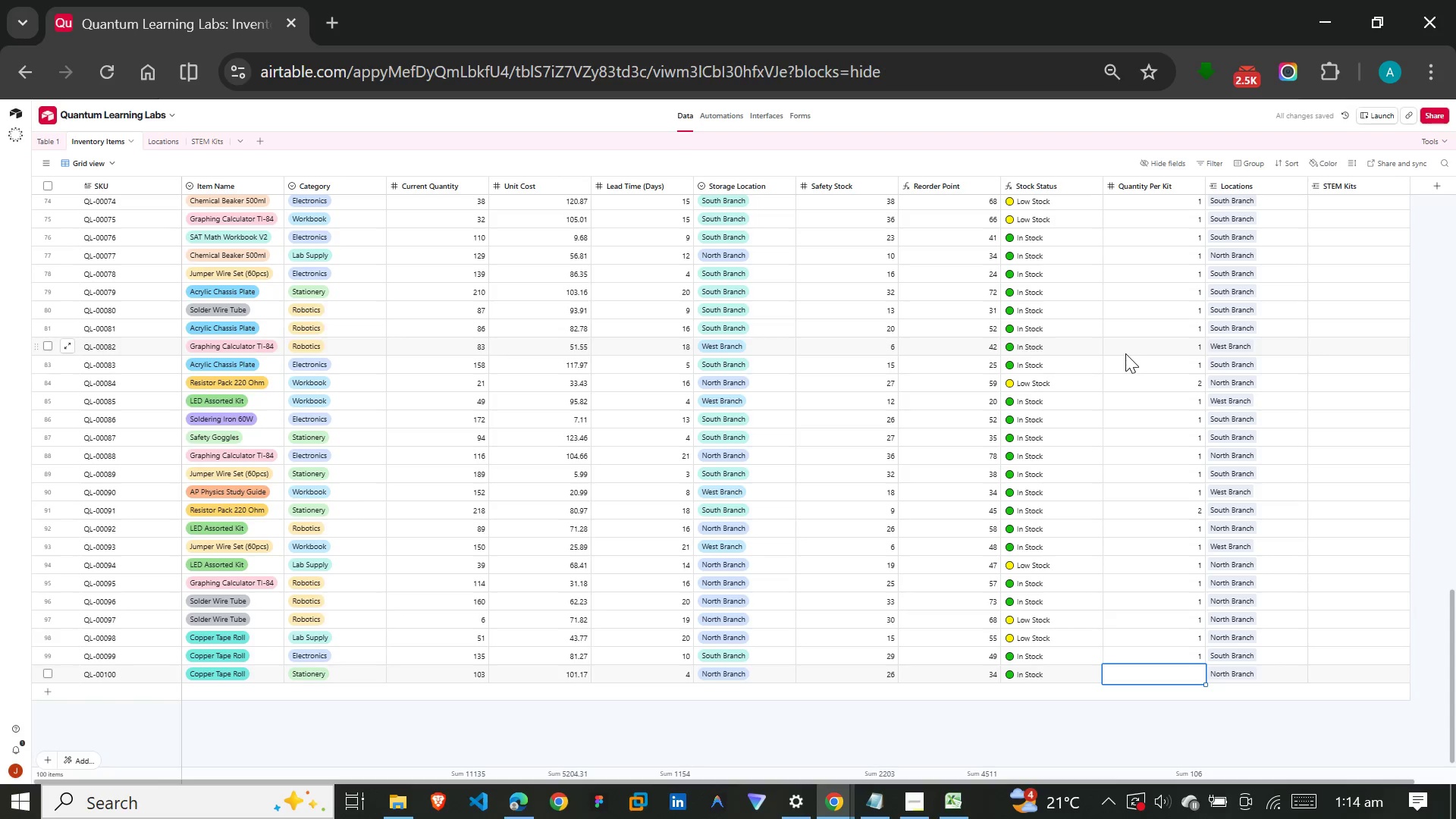 
key(1)
 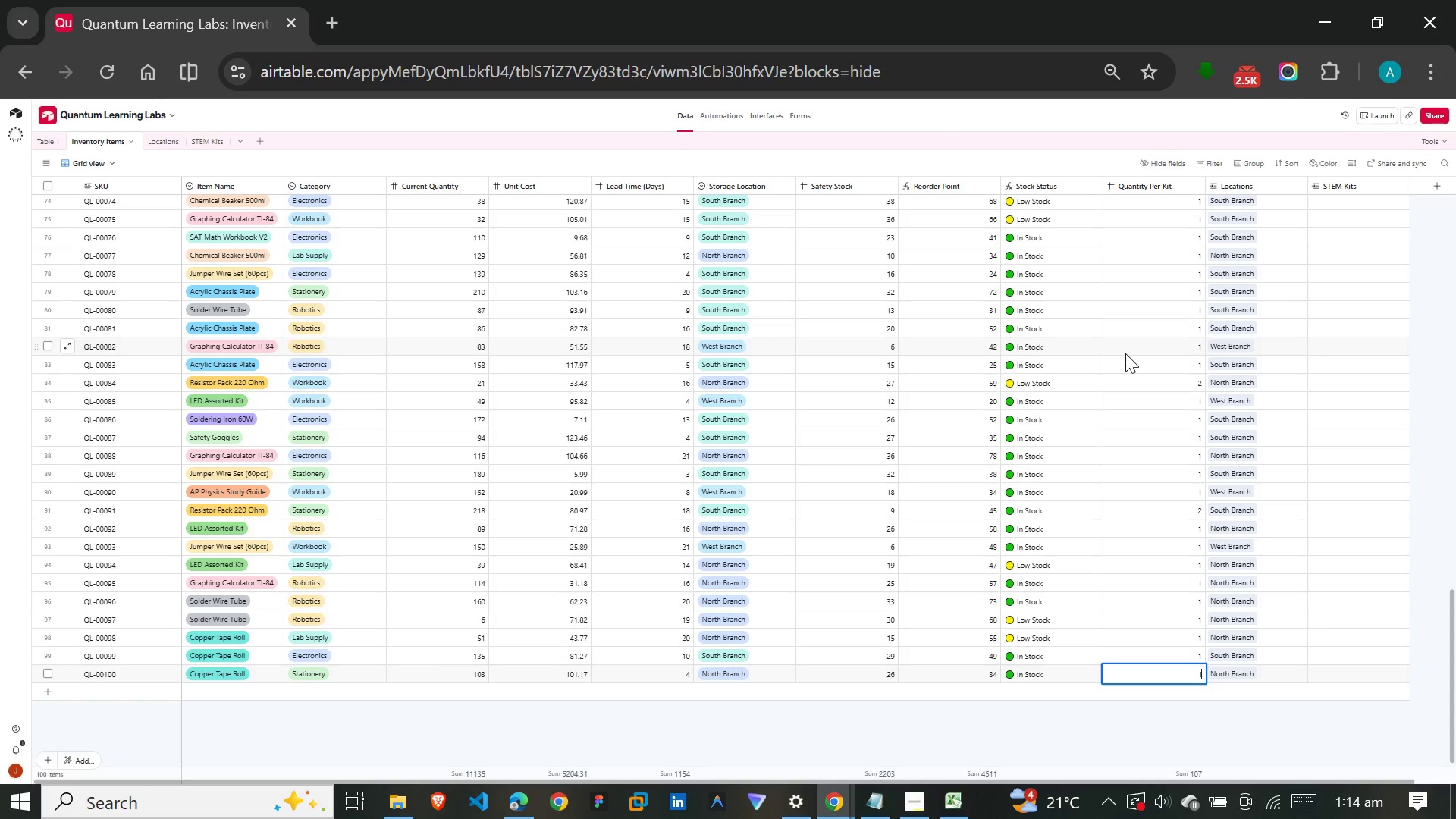 
wait(19.83)
 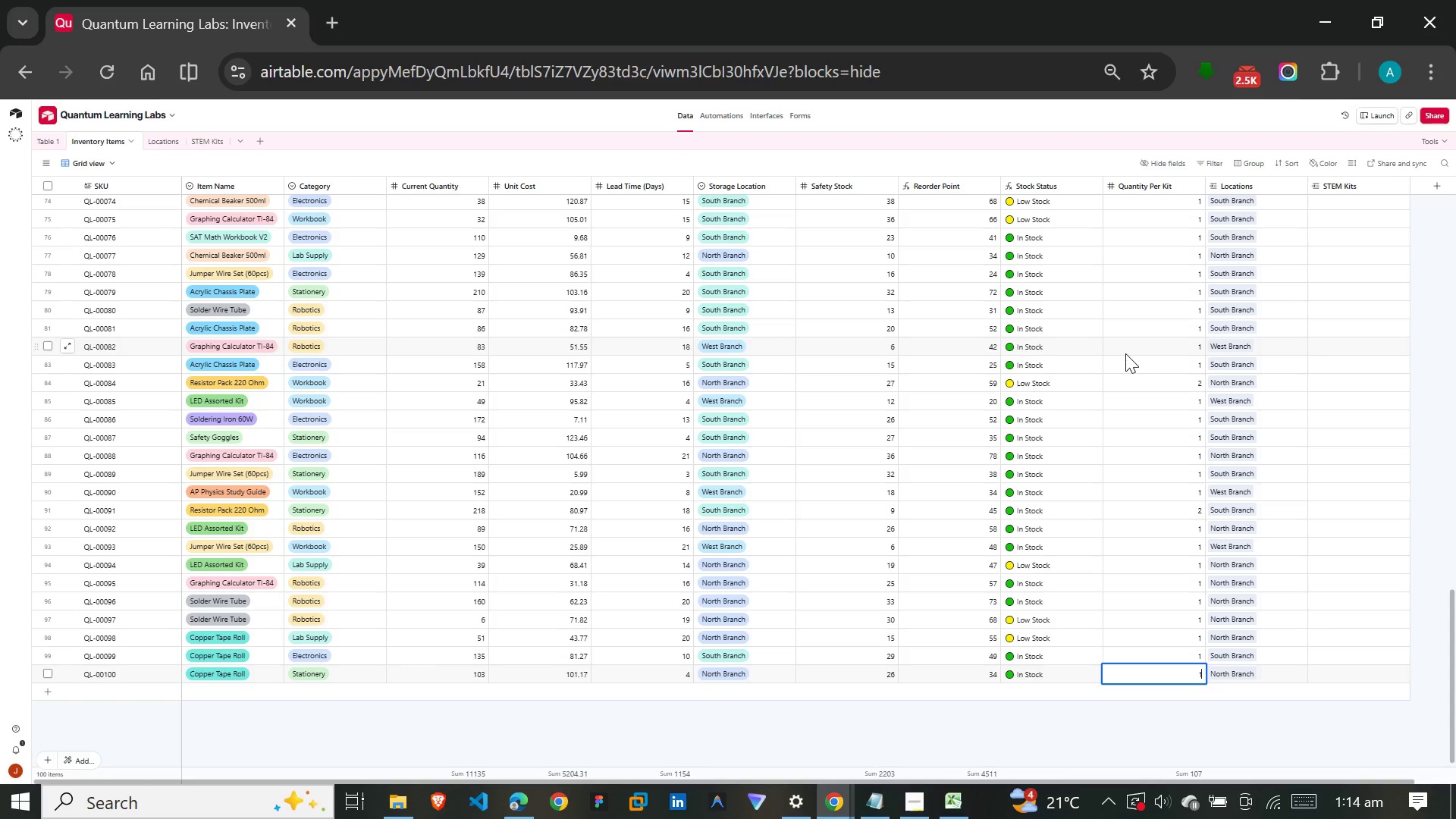 
scroll: coordinate [1142, 396], scroll_direction: up, amount: 12.0
 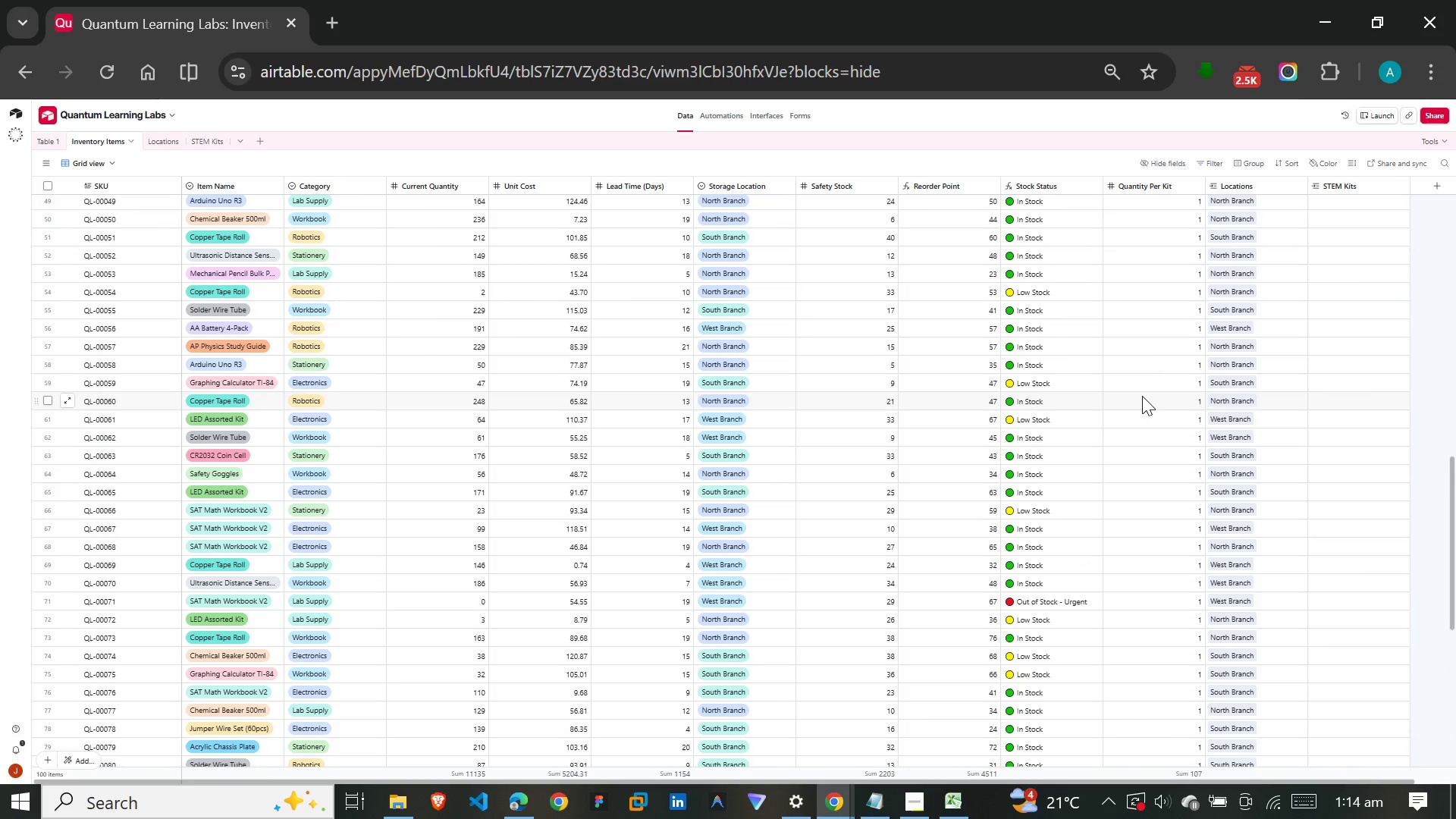 
scroll: coordinate [1142, 396], scroll_direction: down, amount: 2.0
 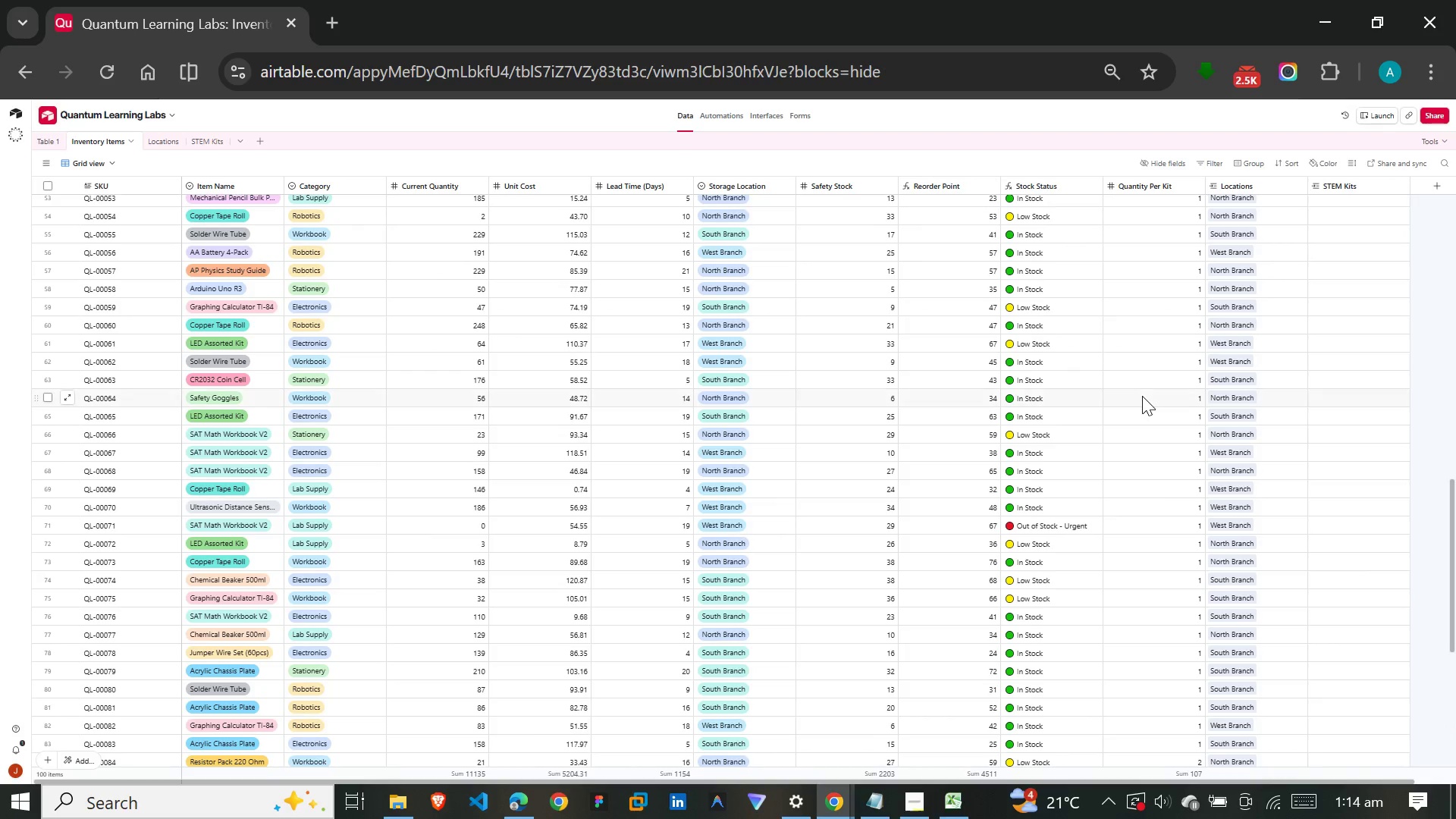 
scroll: coordinate [586, 286], scroll_direction: up, amount: 10.0
 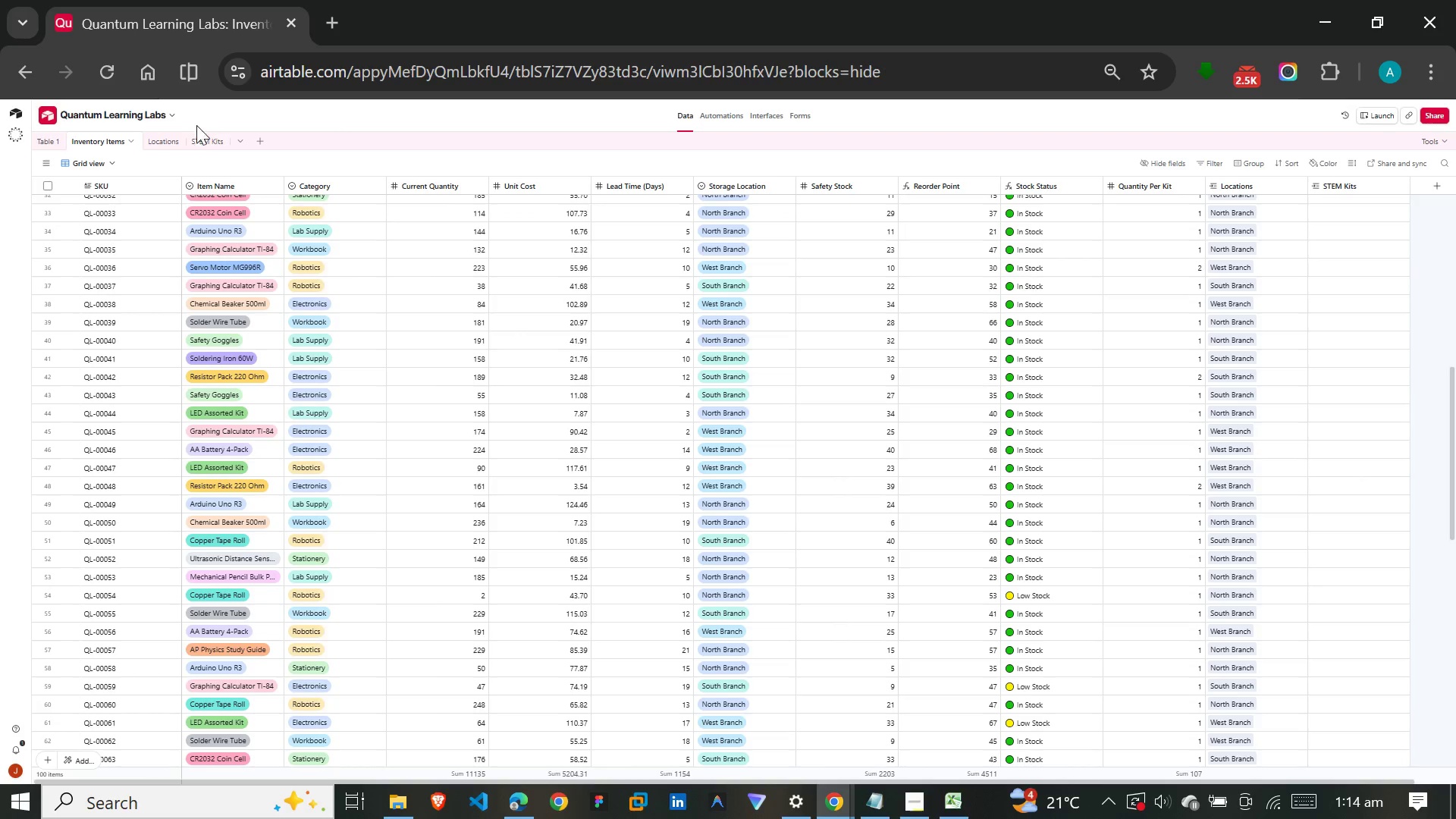 
left_click([202, 133])
 